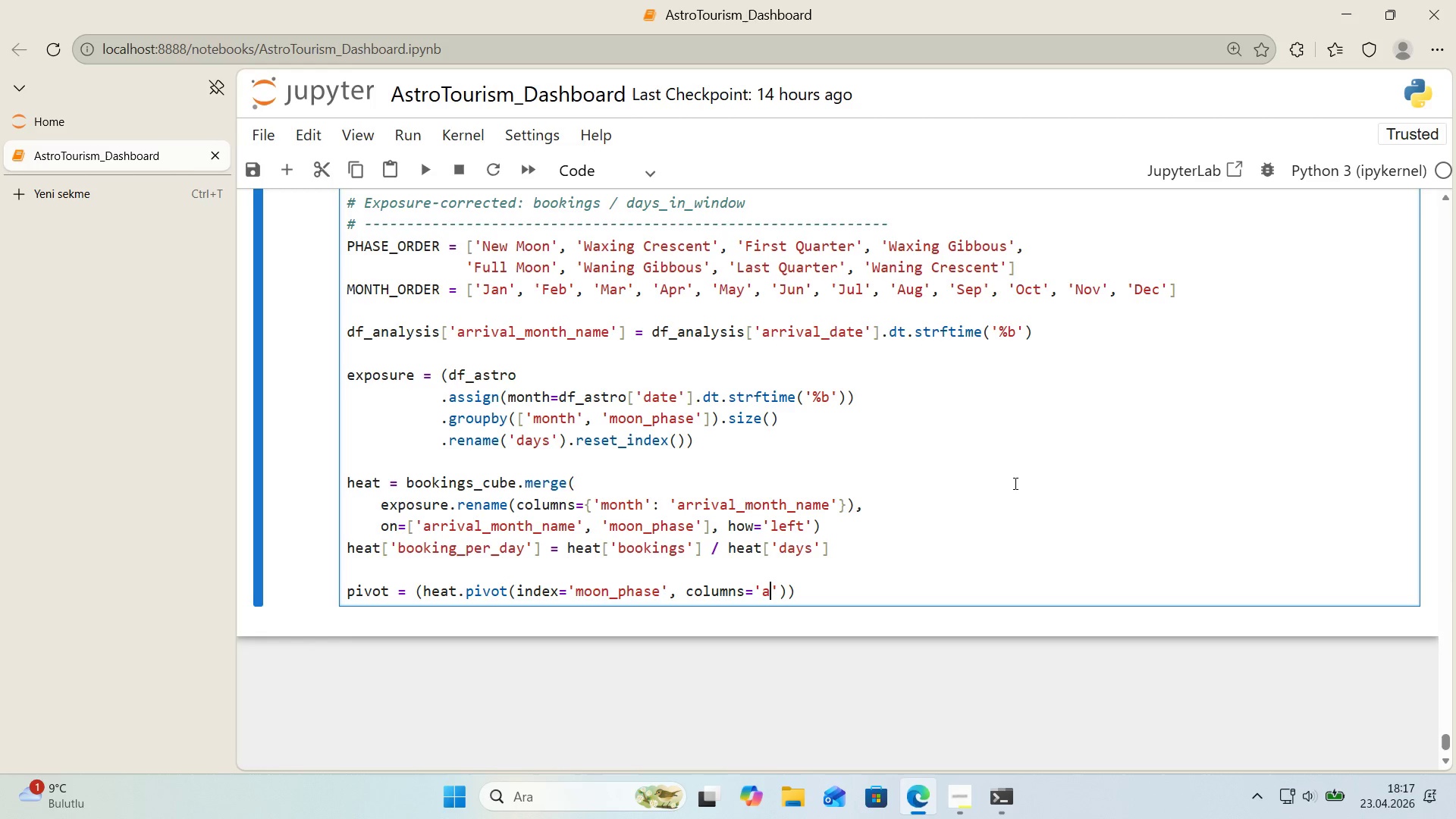 
type(arr'val_month_name)
 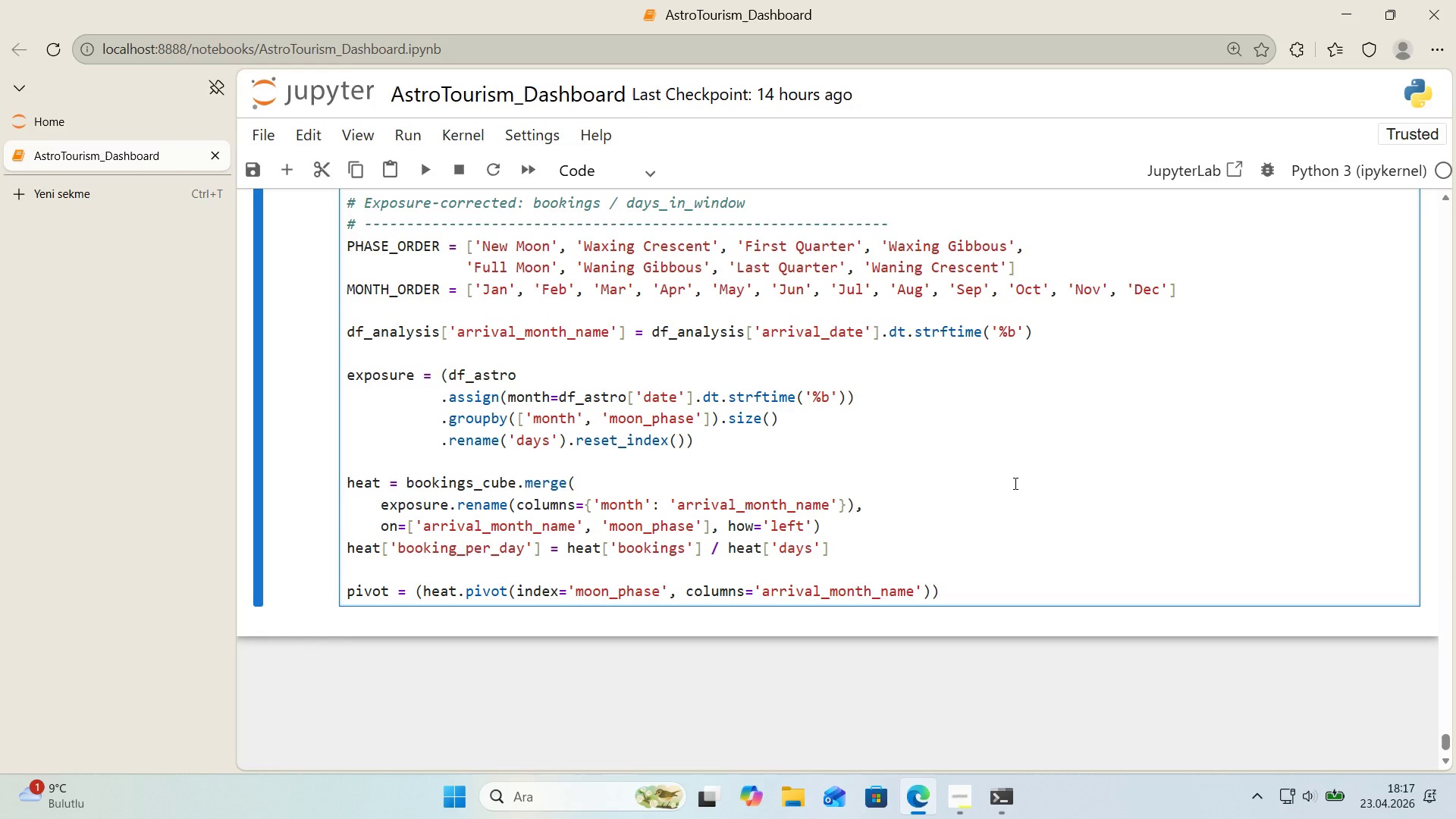 
key(ArrowRight)
 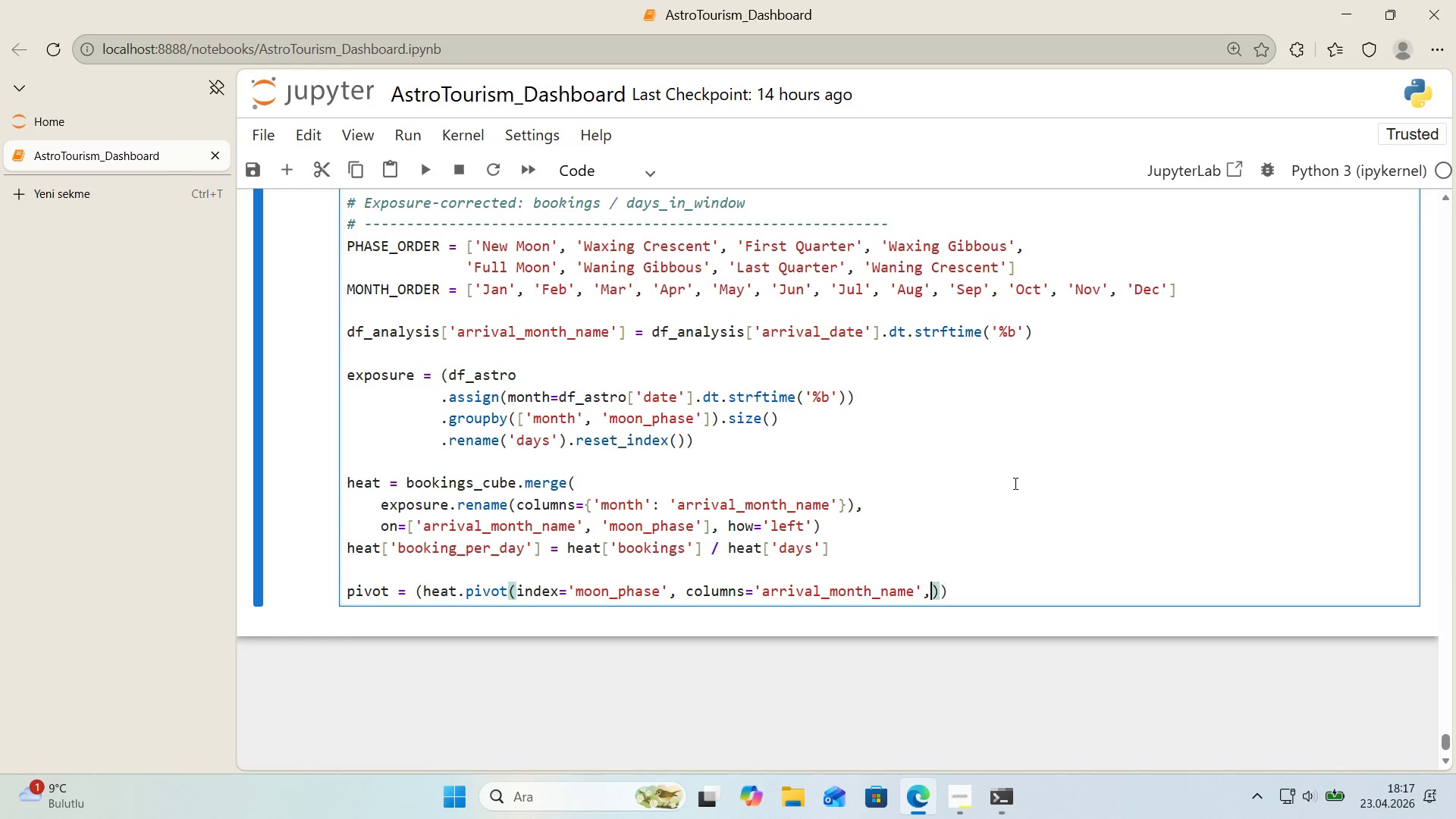 
key(Comma)
 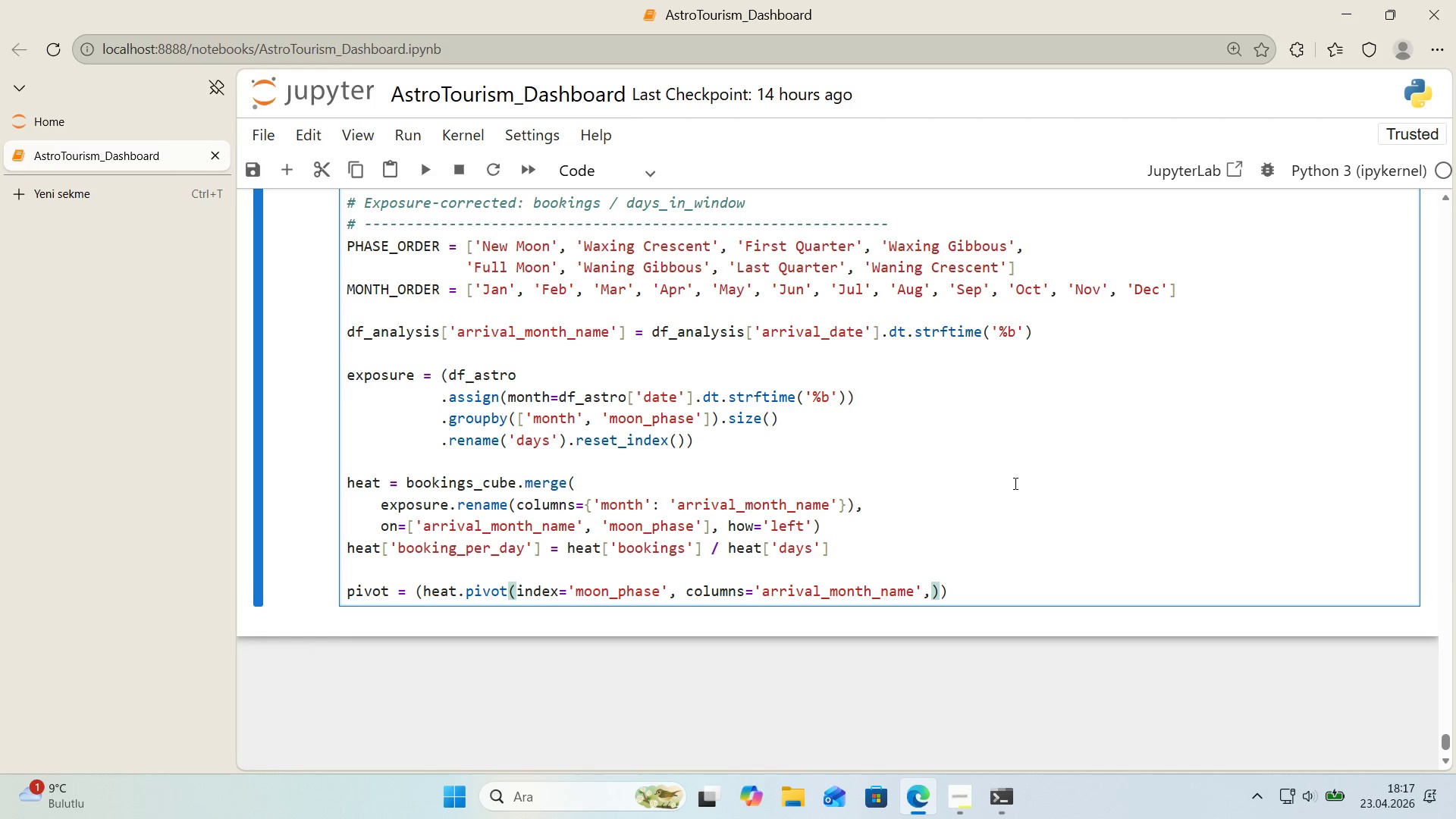 
key(Enter)
 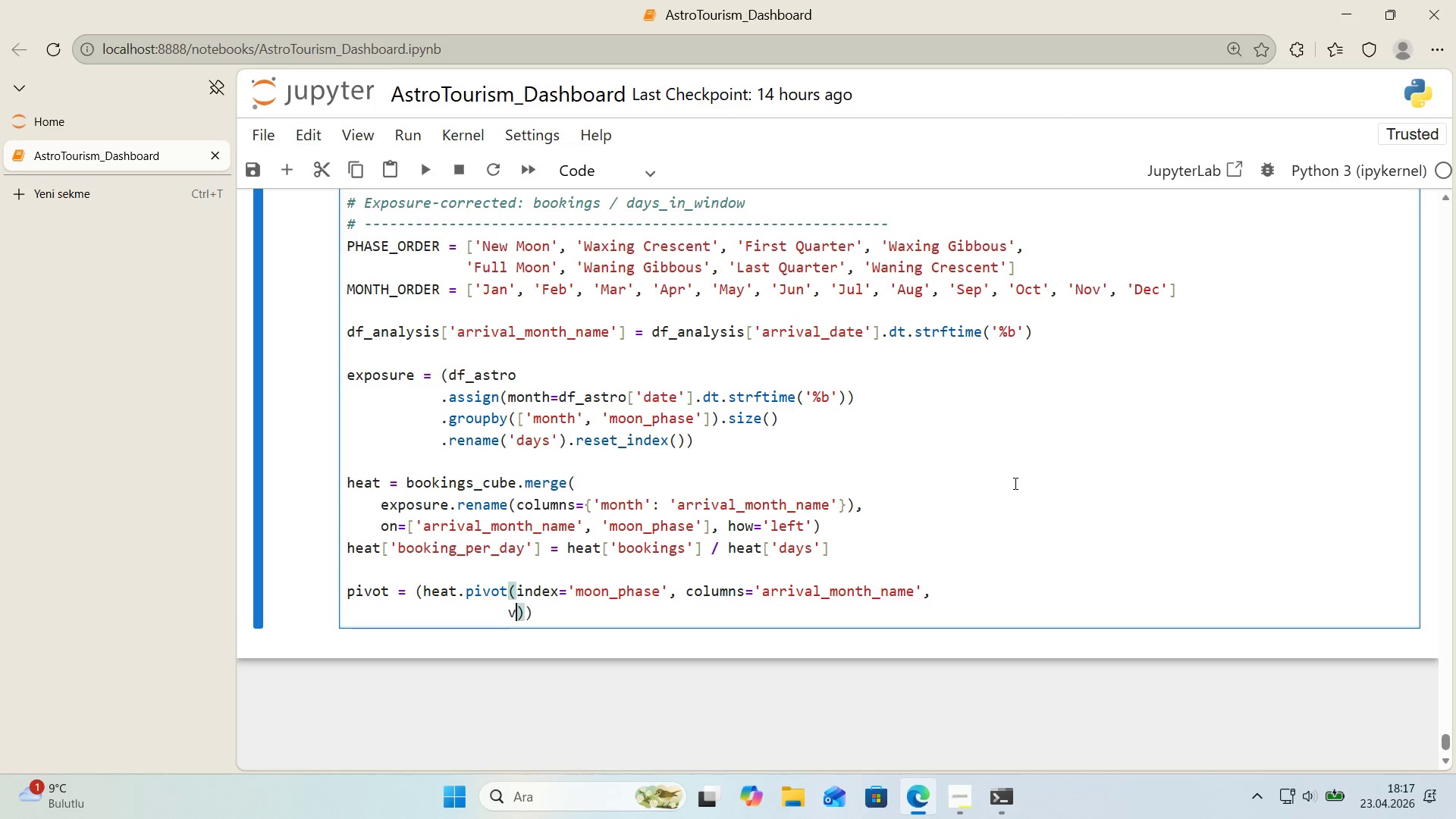 
type(values)@@)
 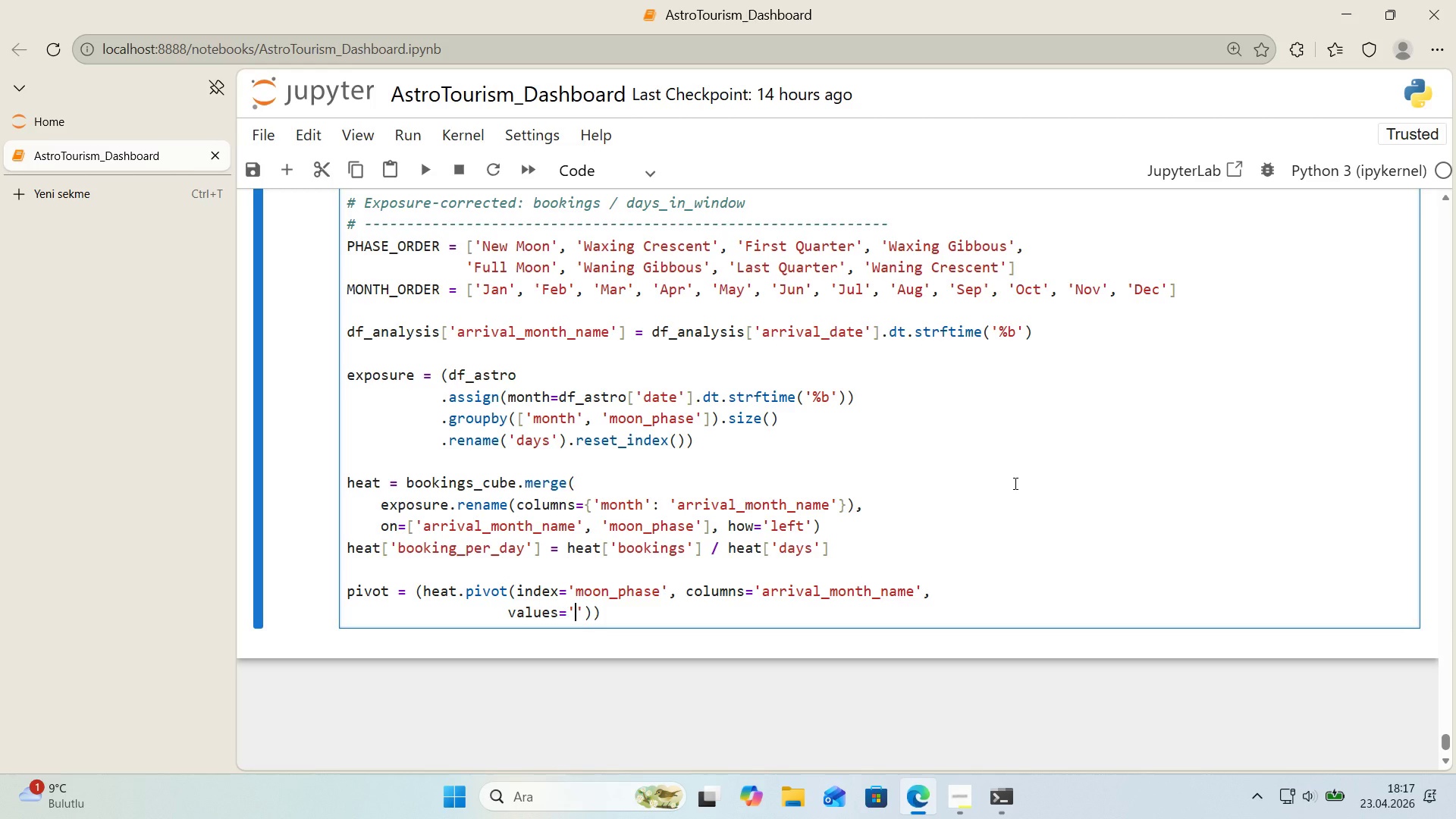 
 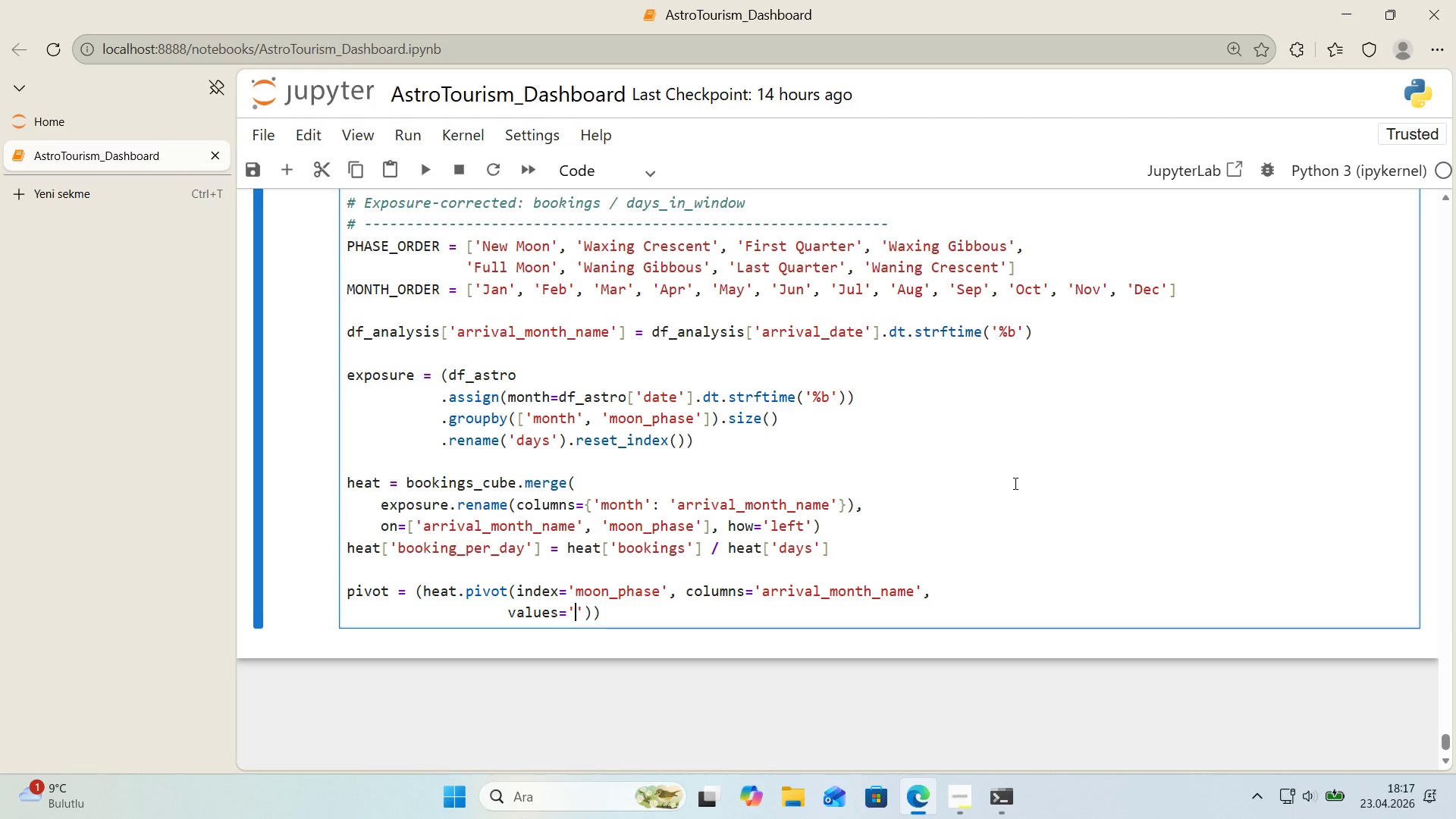 
key(ArrowLeft)
 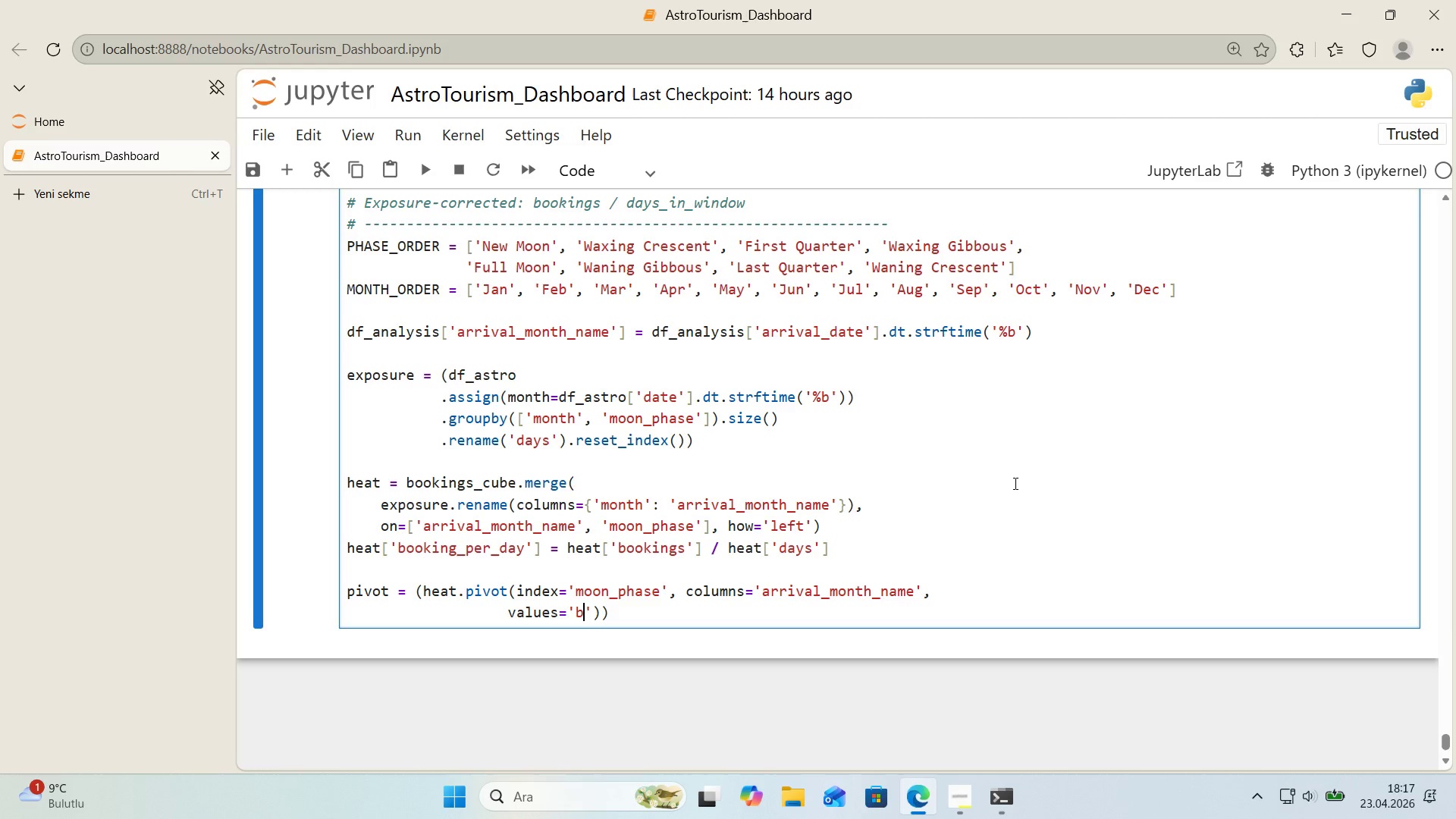 
type(book'ngs_per_day)
 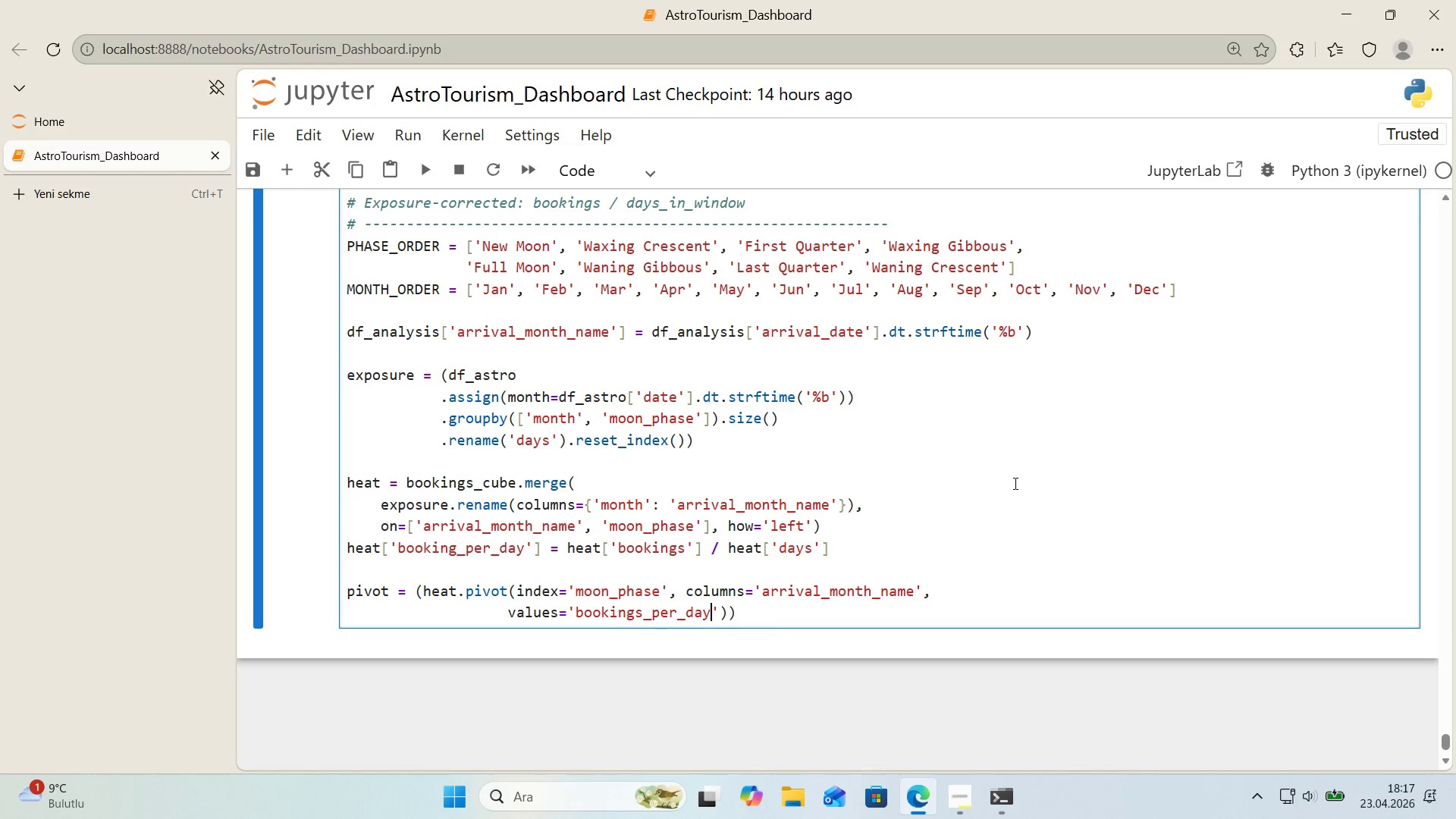 
key(ArrowRight)
 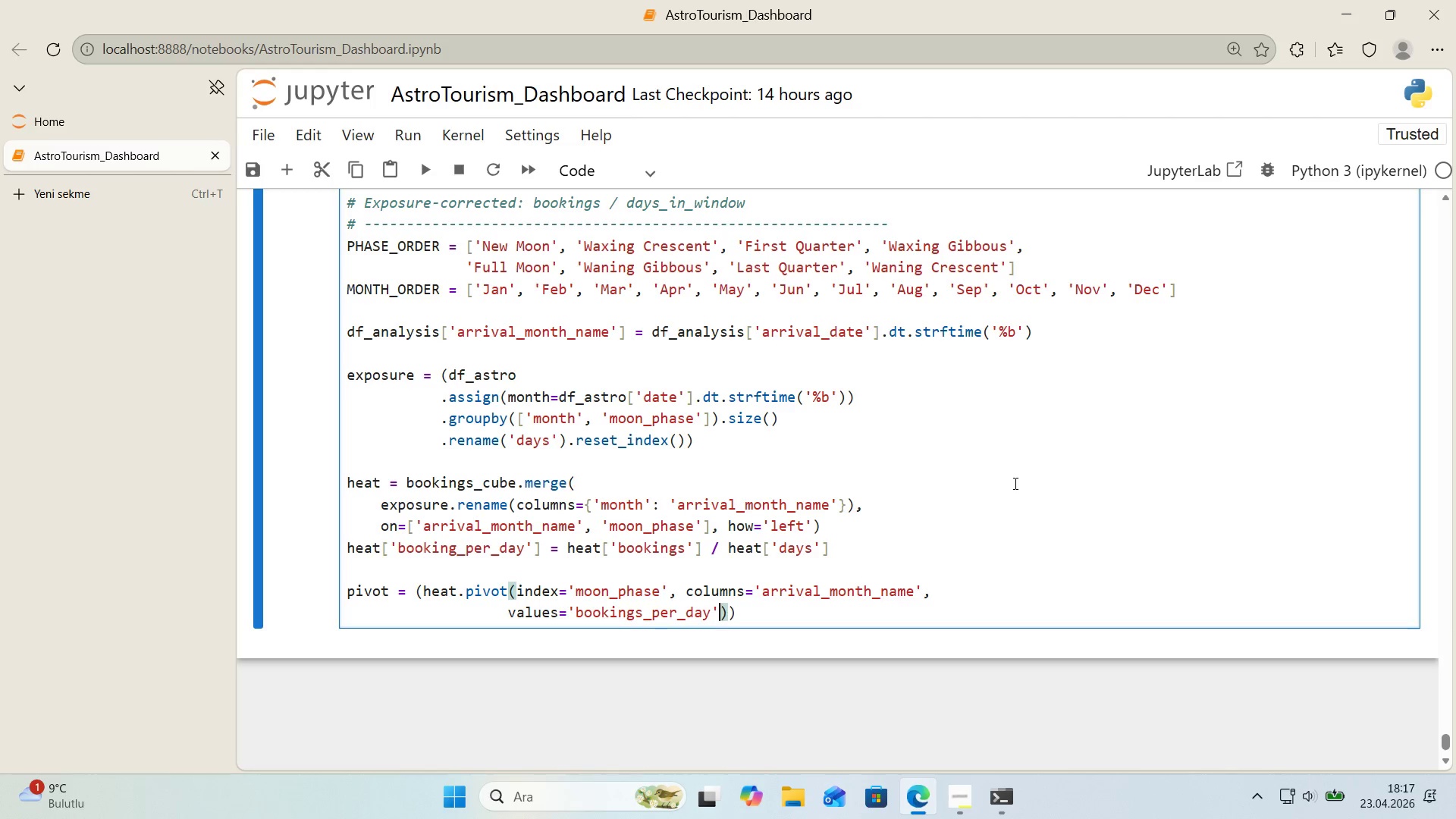 
key(ArrowRight)
 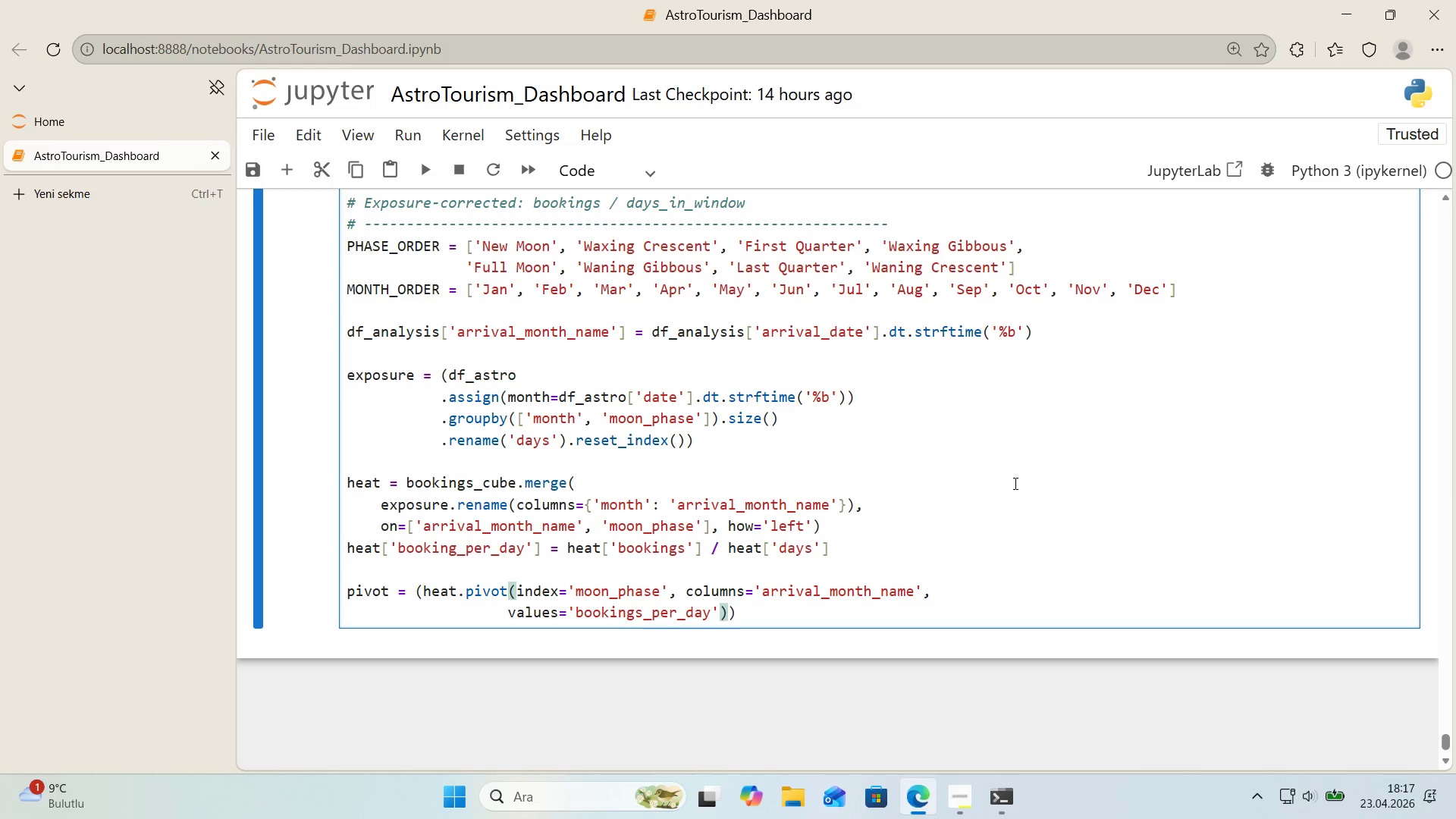 
key(Enter)
 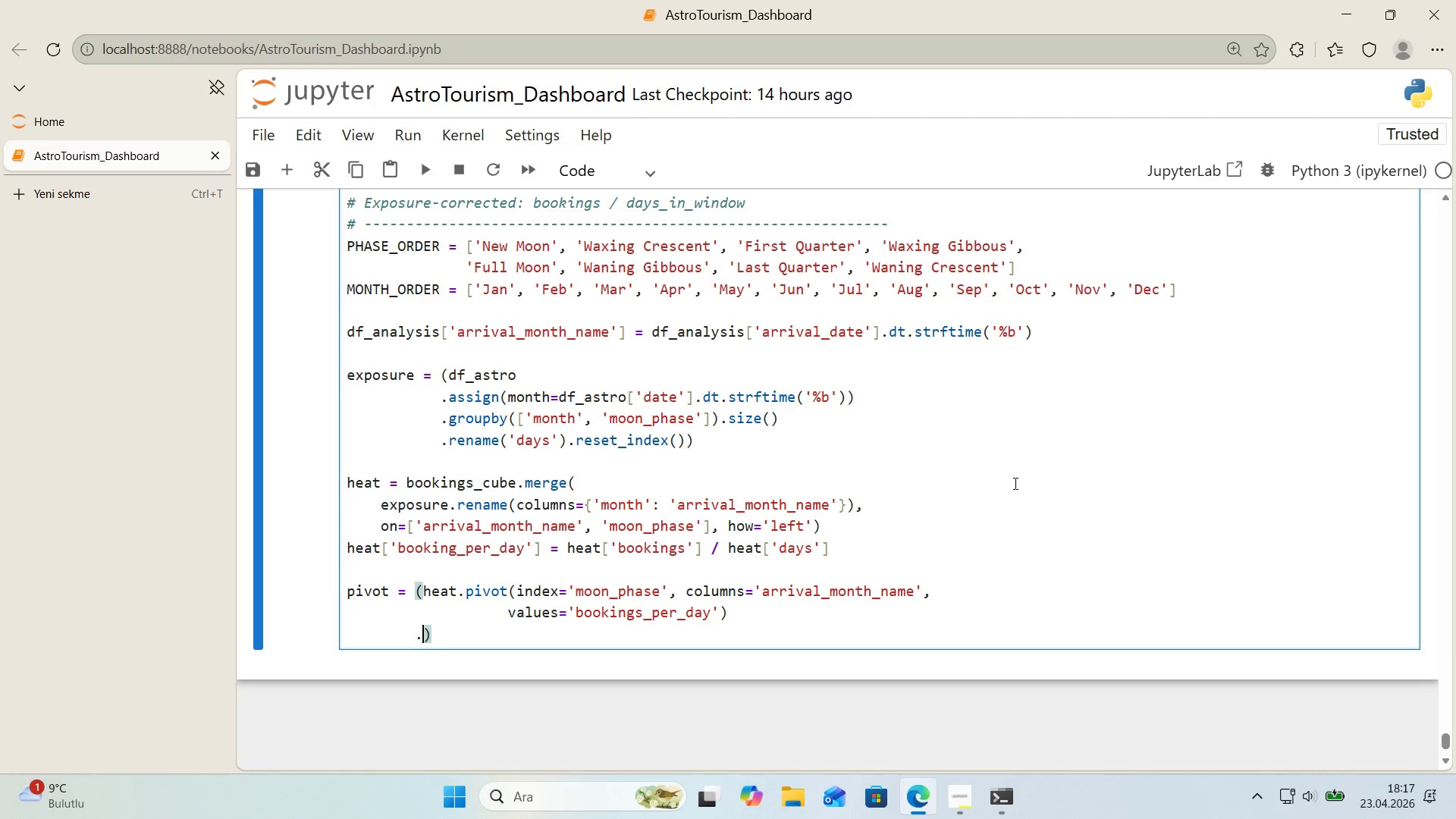 
type(.re'ndex*()
 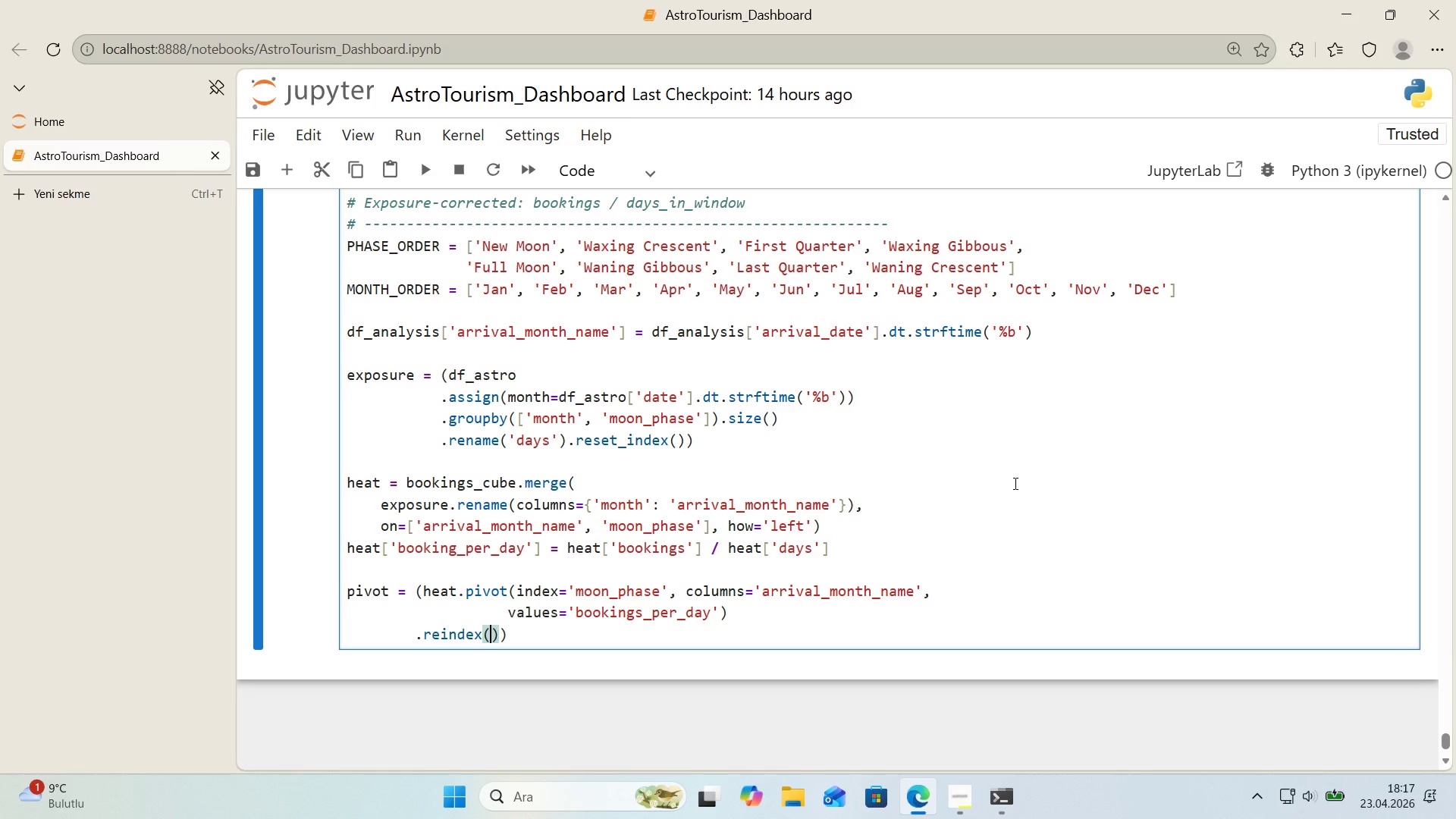 
 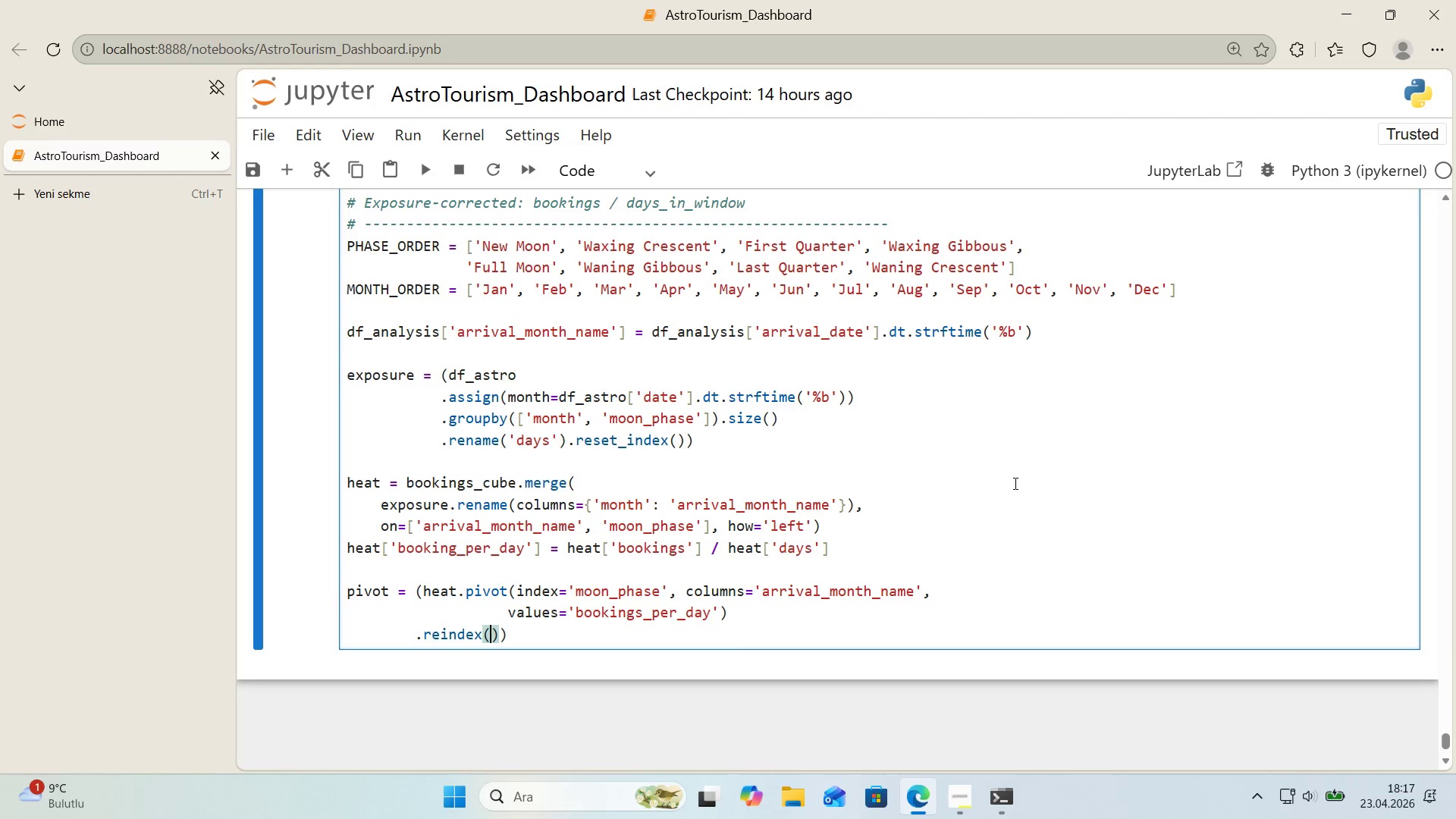 
key(ArrowLeft)
 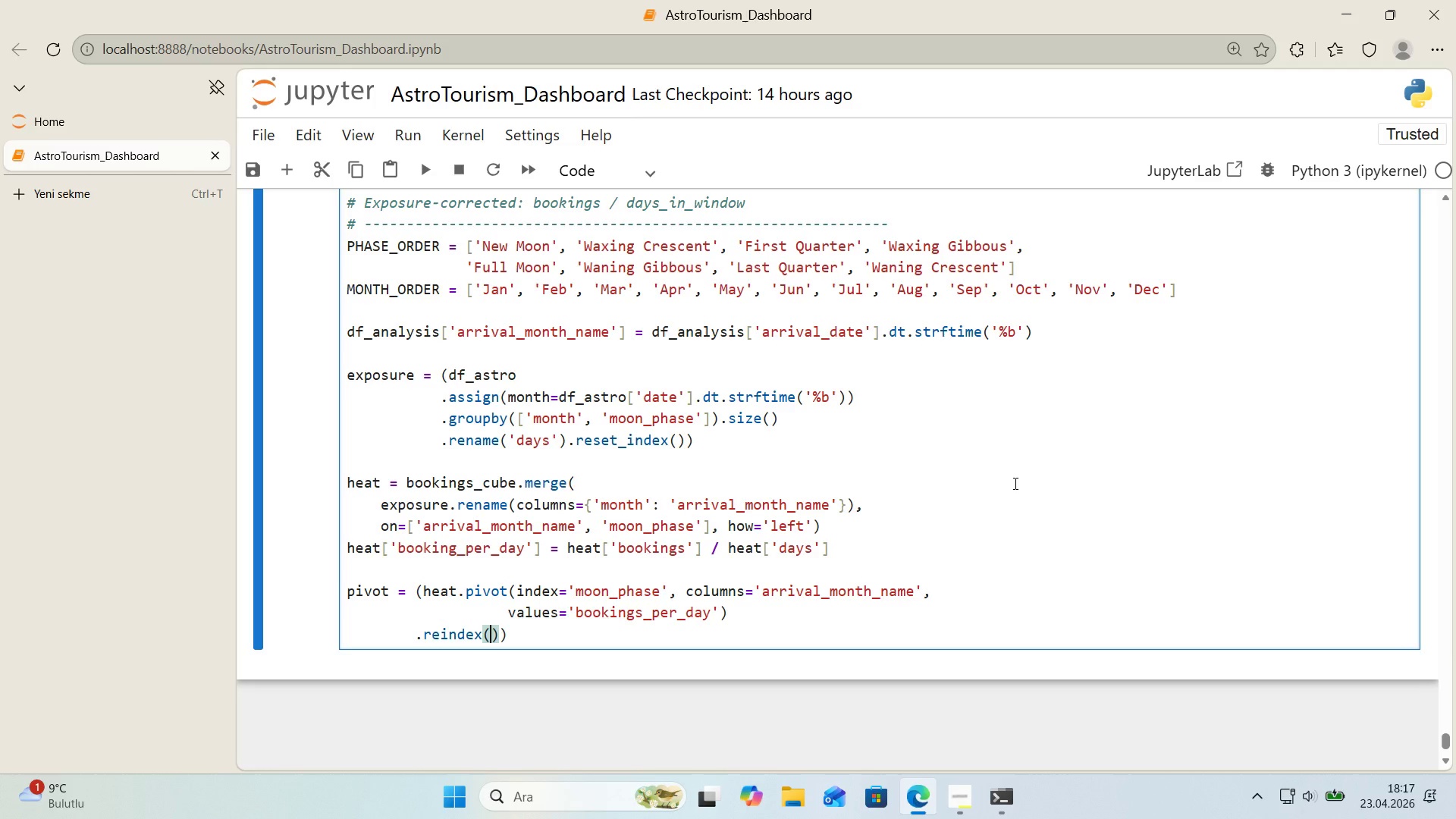 
type(PHASE_ORDER)
 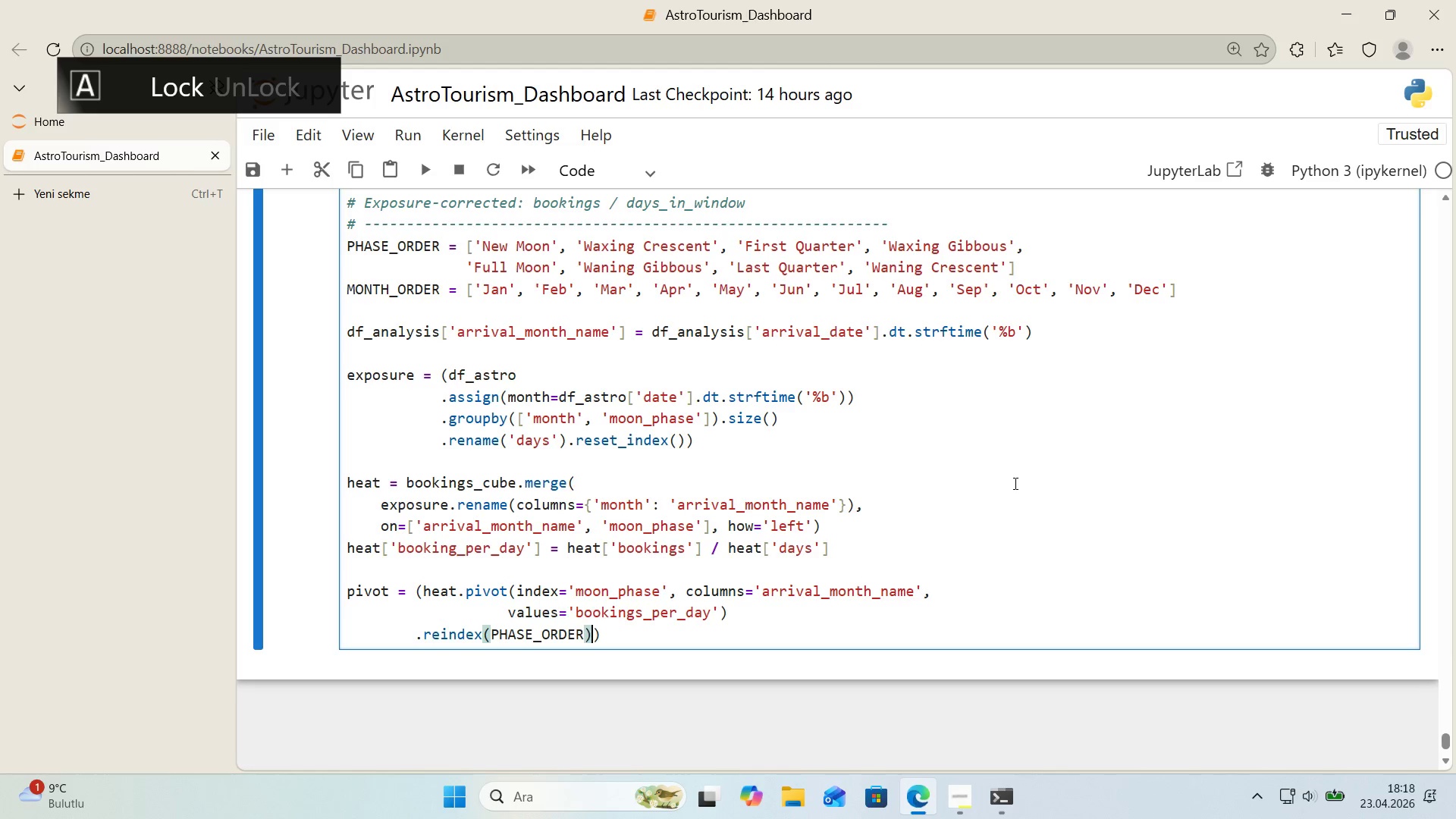 
key(ArrowRight)
 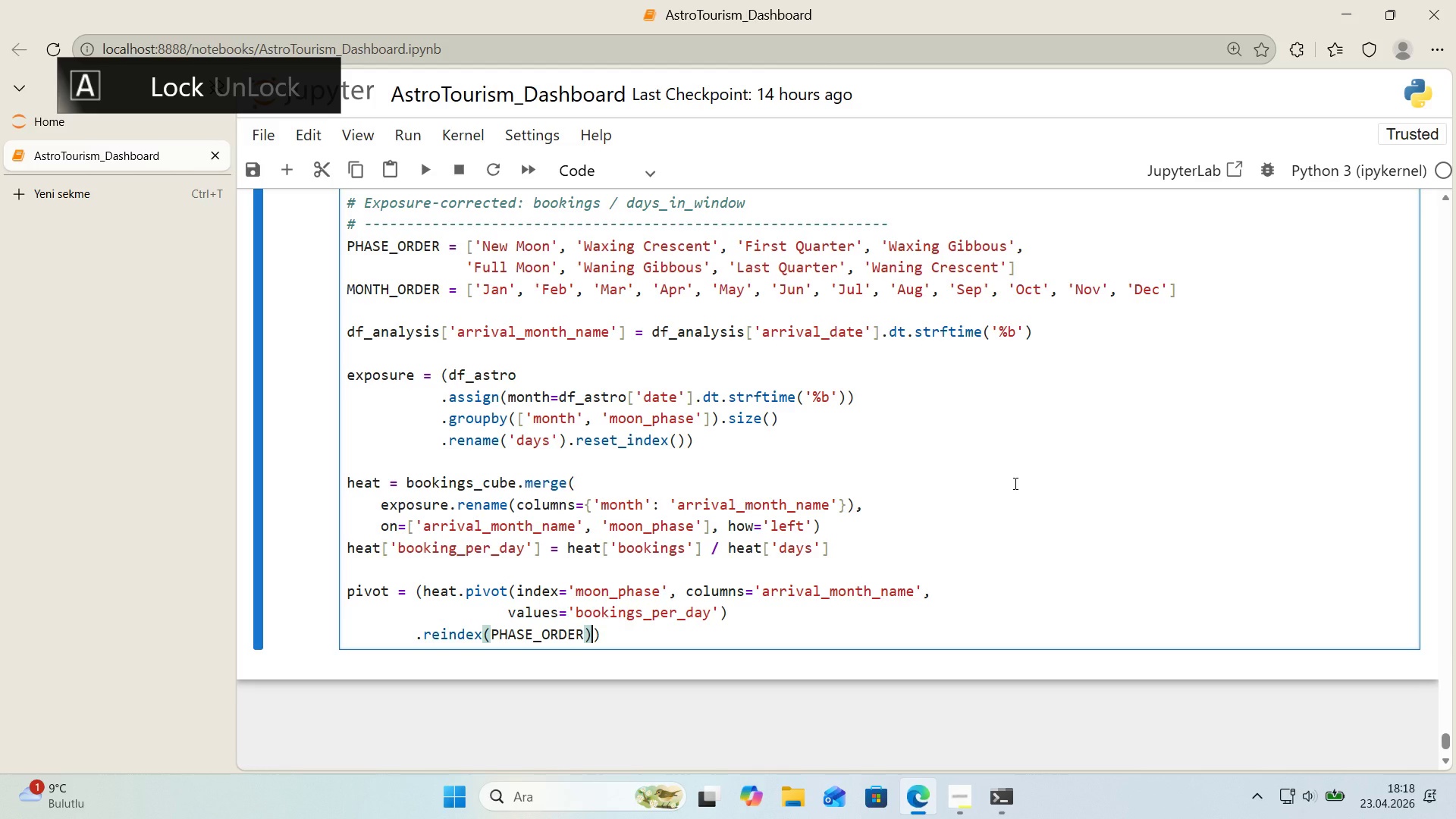 
key(CapsLock)
 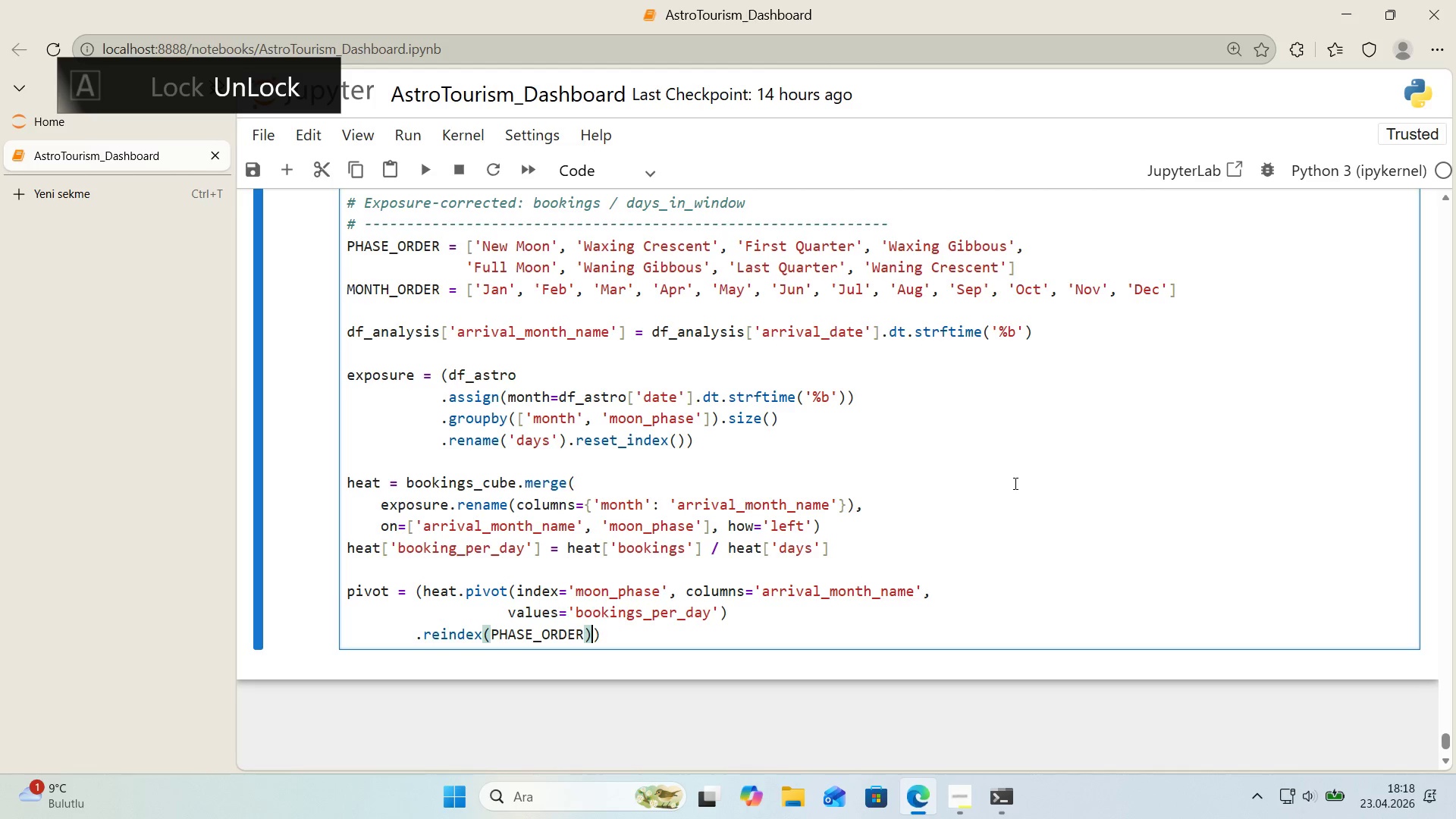 
key(Alt+Control+8)
 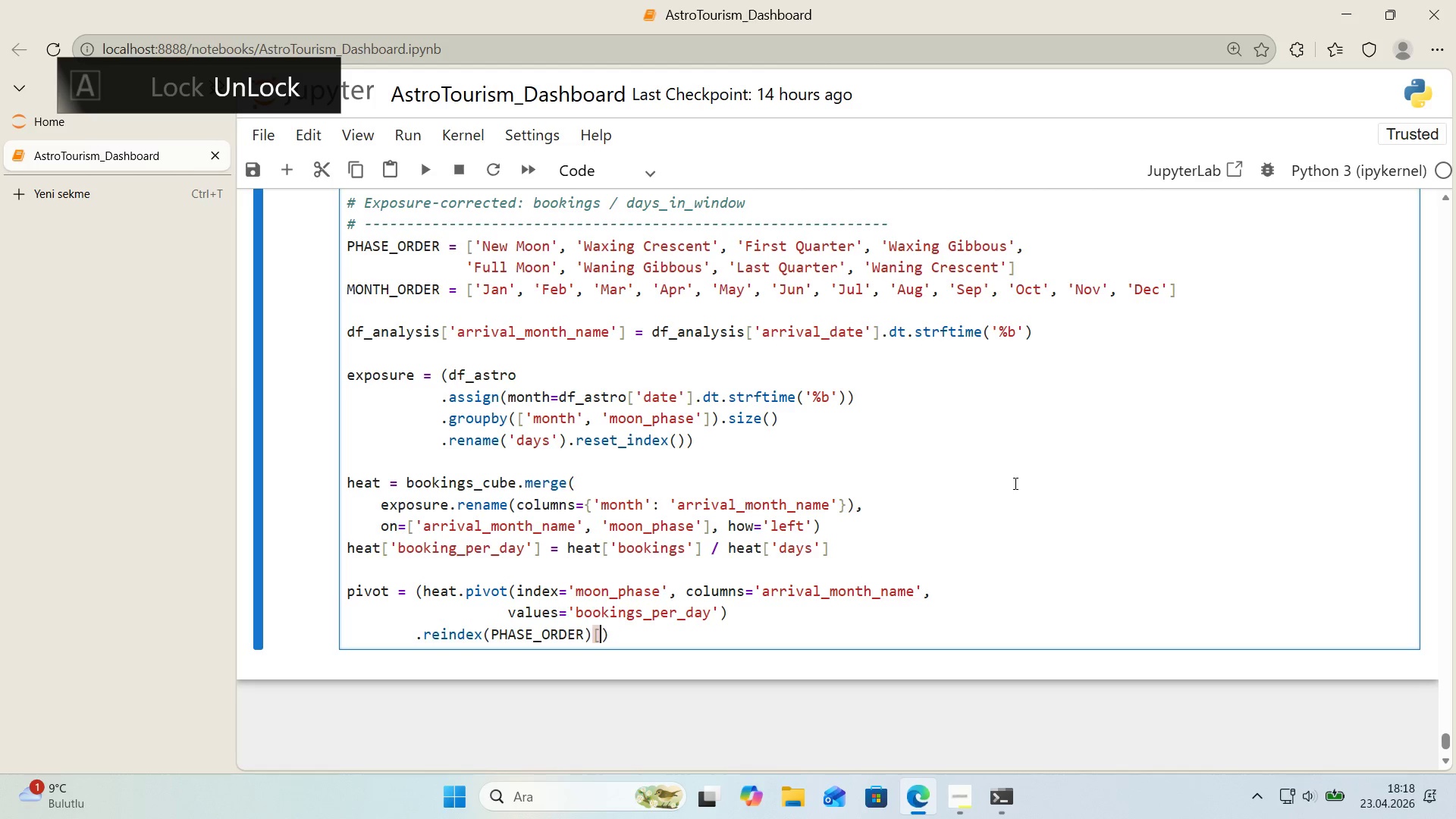 
key(Alt+Control+9)
 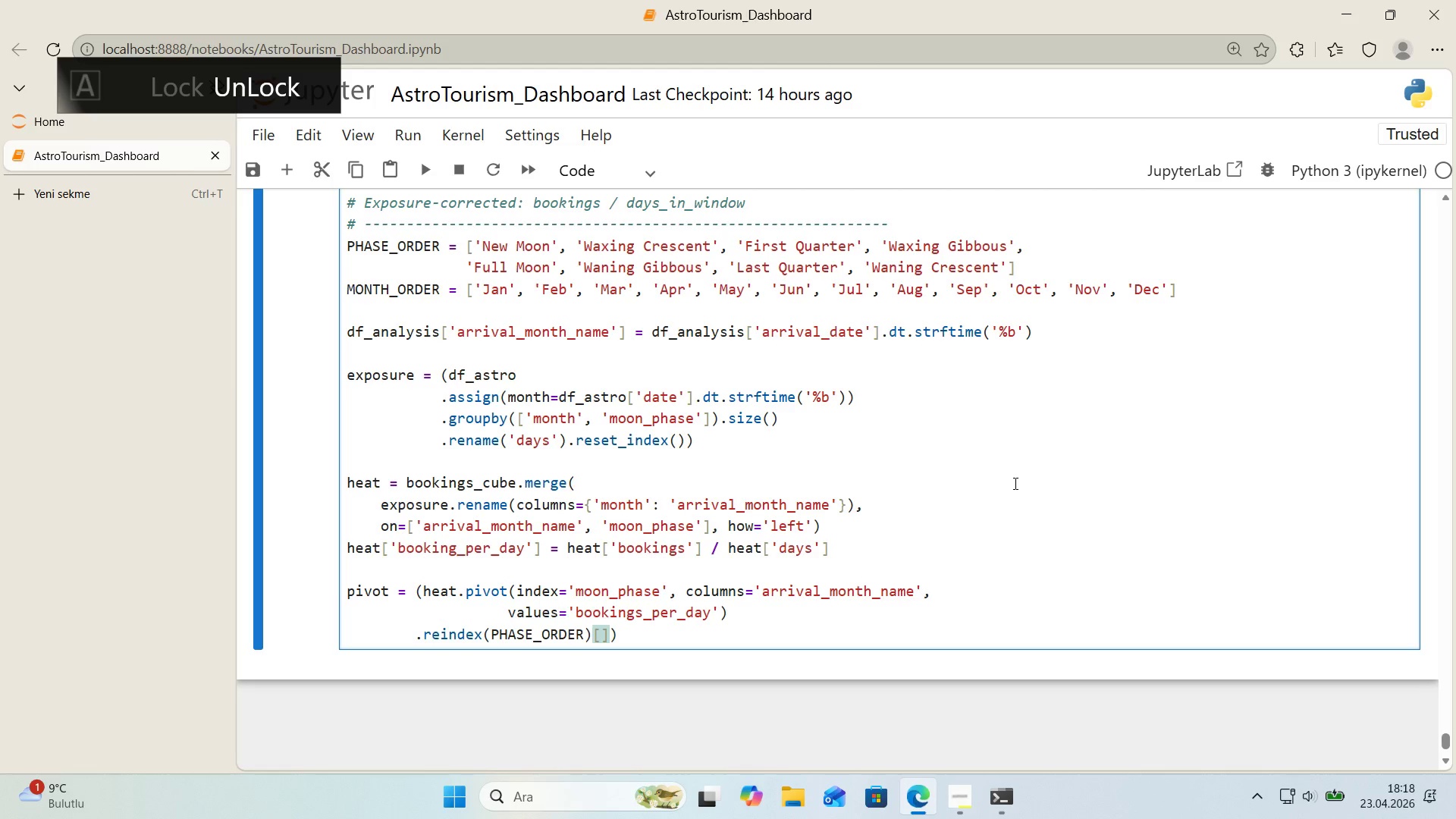 
key(ArrowLeft)
 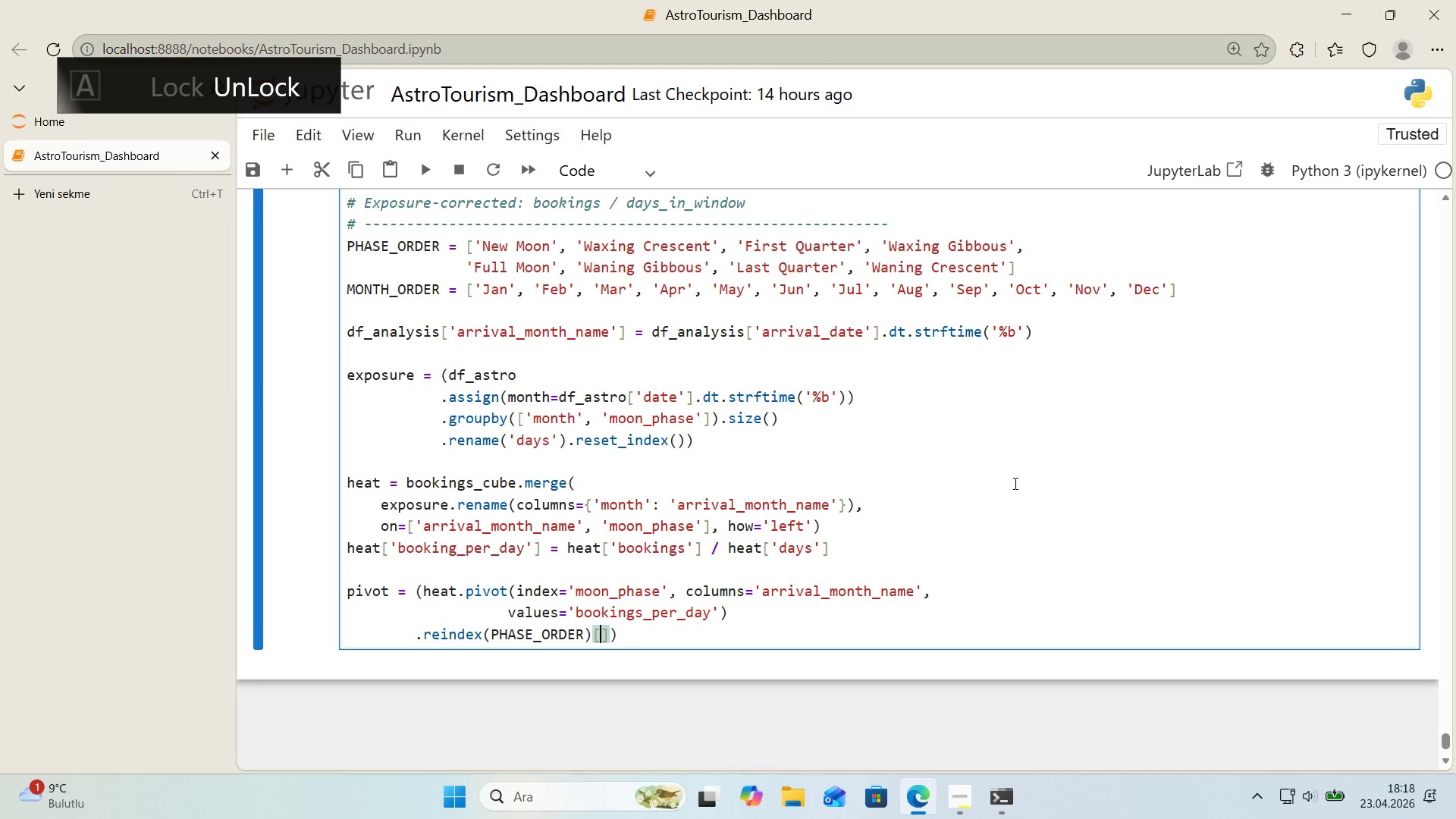 
type(MONTH_ORDER)
 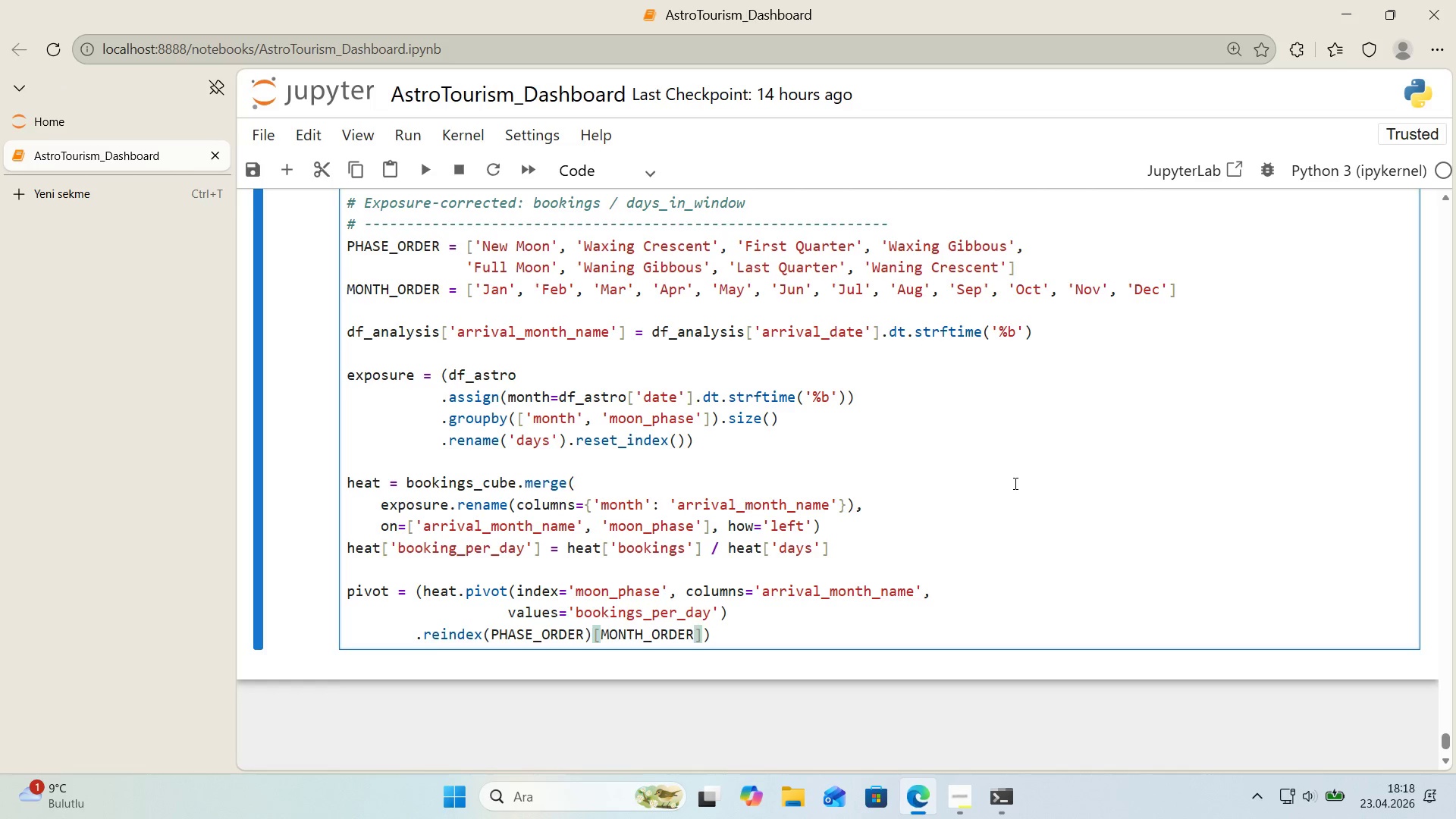 
key(ArrowRight)
 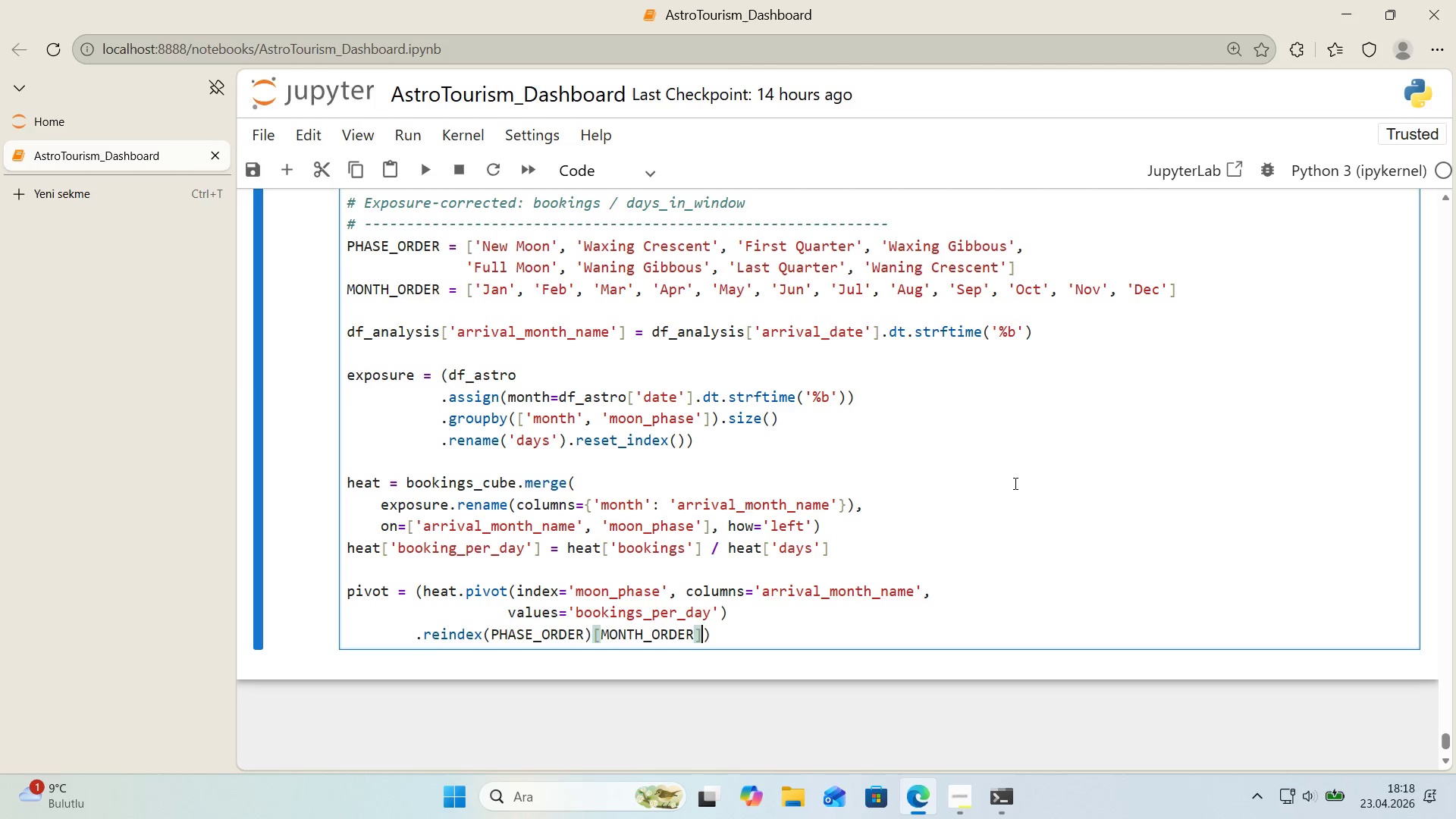 
key(ArrowRight)
 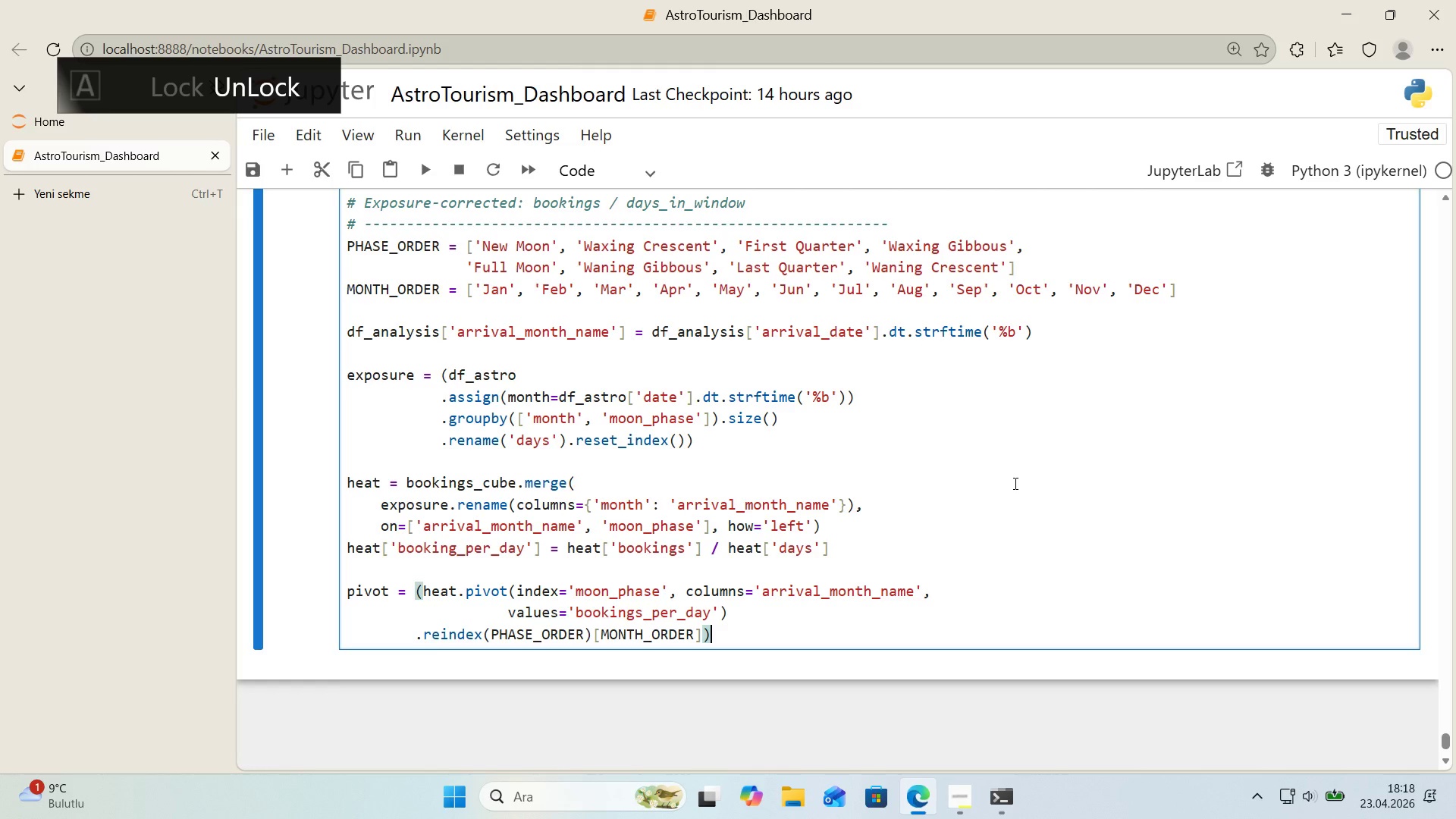 
key(Enter)
 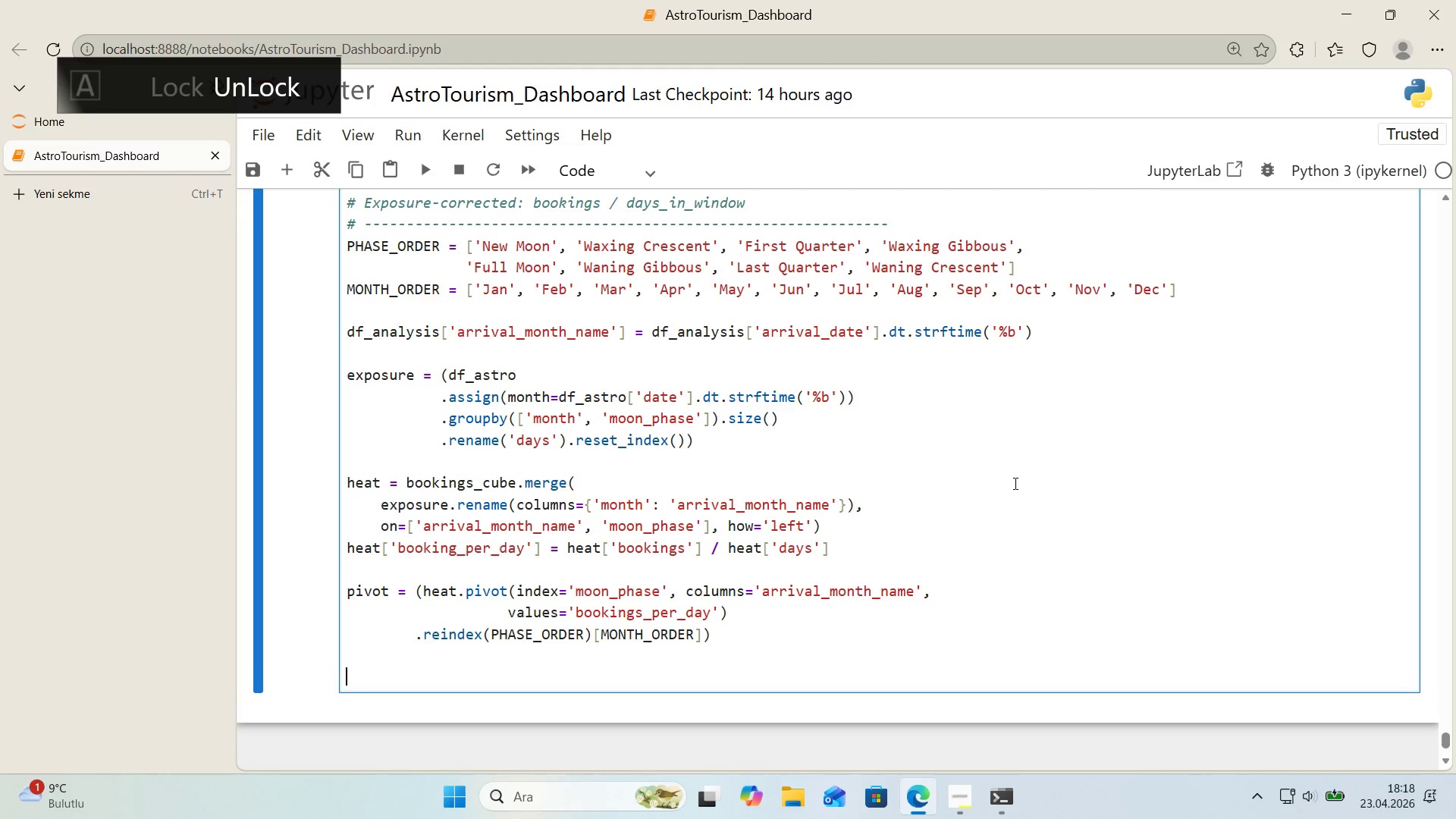 
key(Enter)
 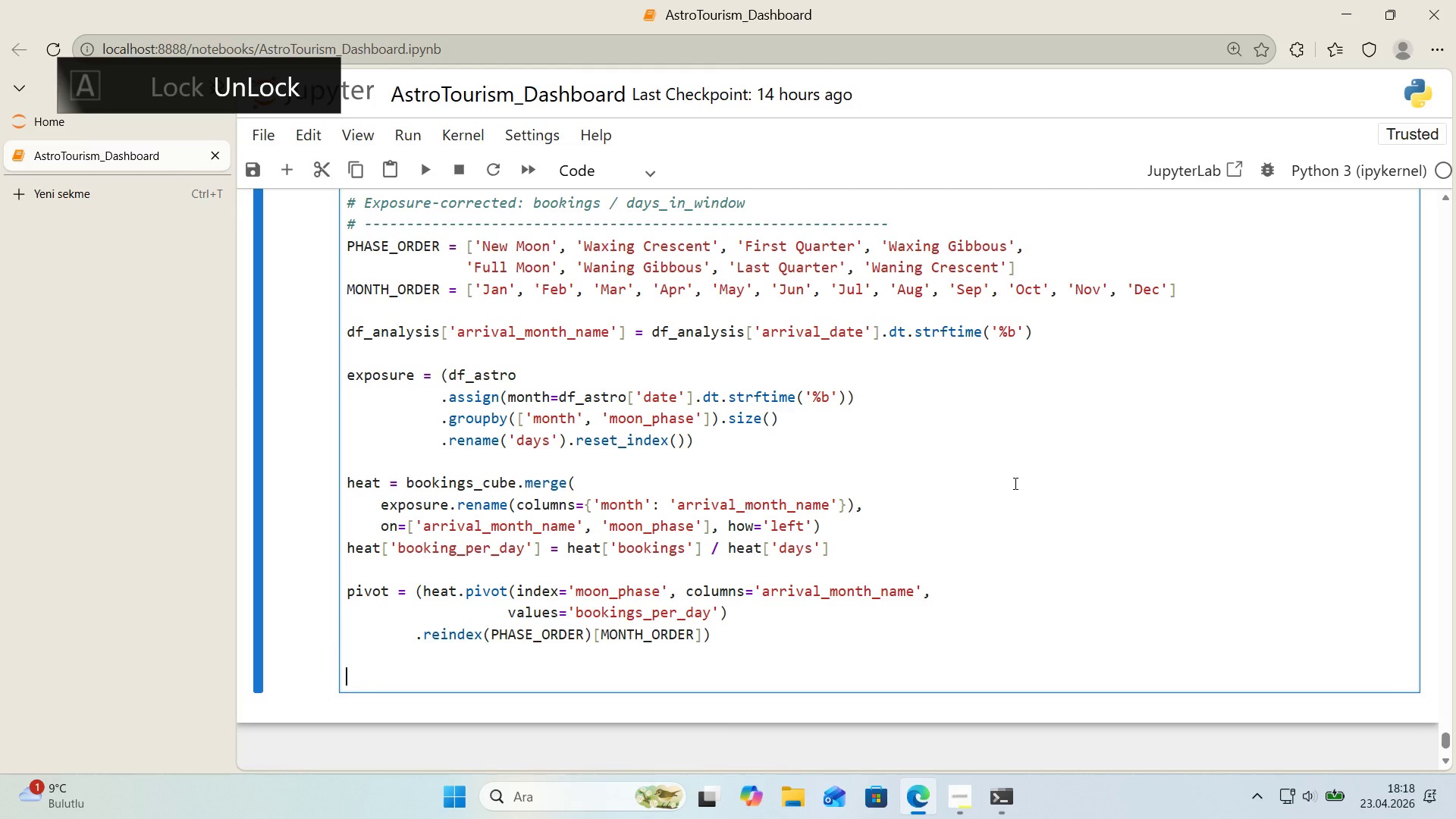 
type(f'g, ax)
 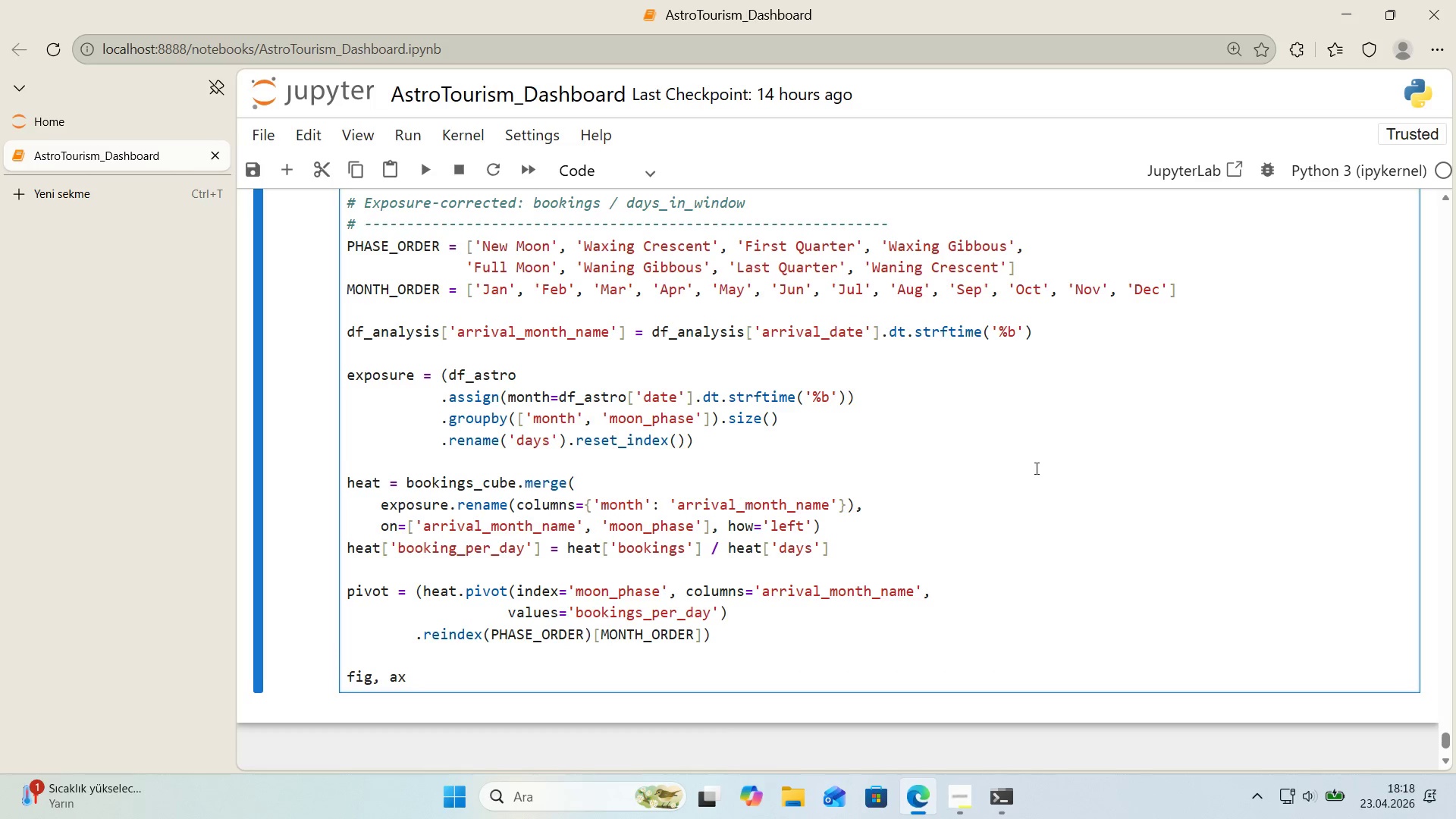 
scroll: coordinate [1040, 465], scroll_direction: down, amount: 1.0
 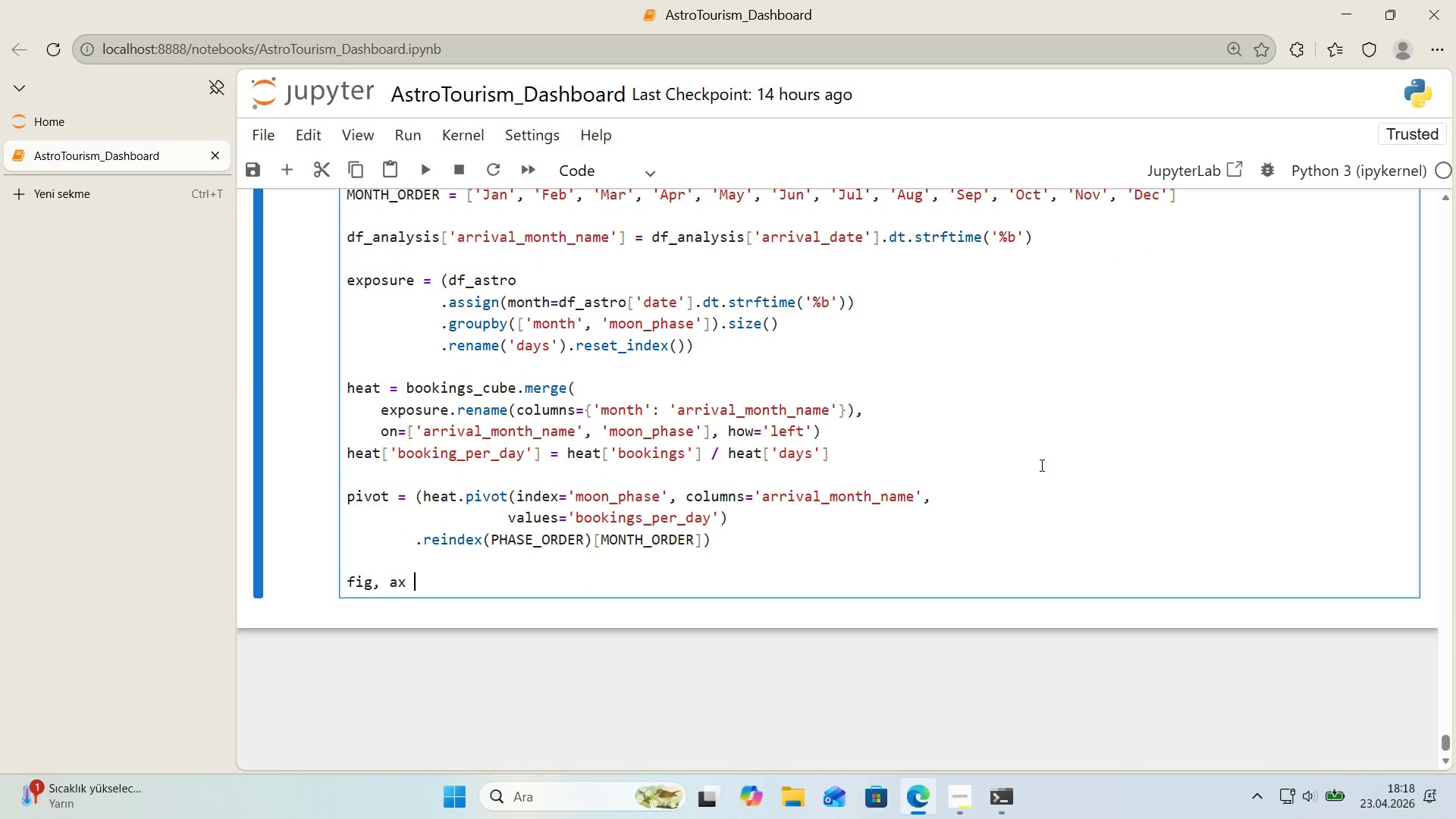 
type( ) plt.subplots*()
 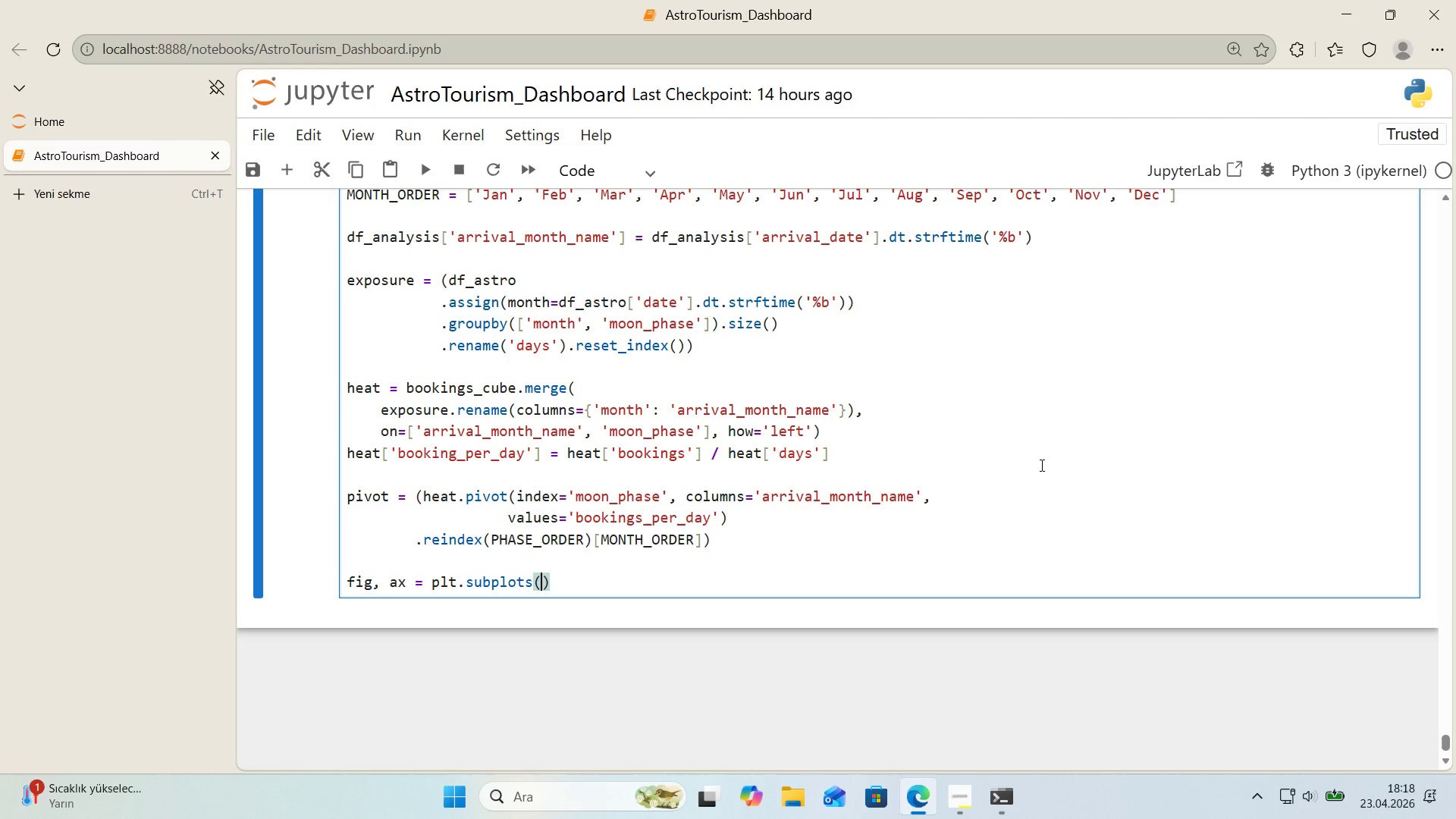 
 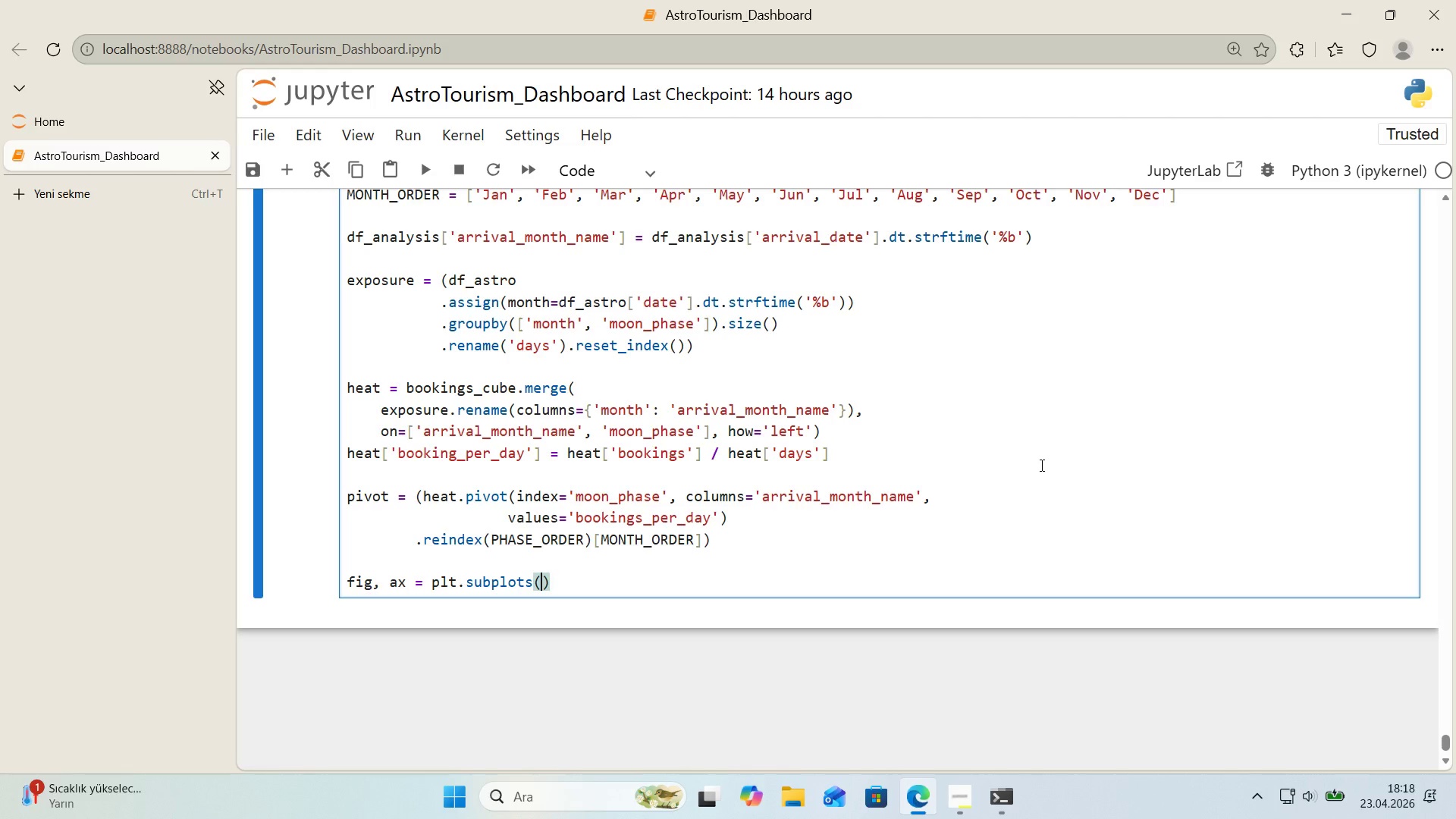 
key(ArrowLeft)
 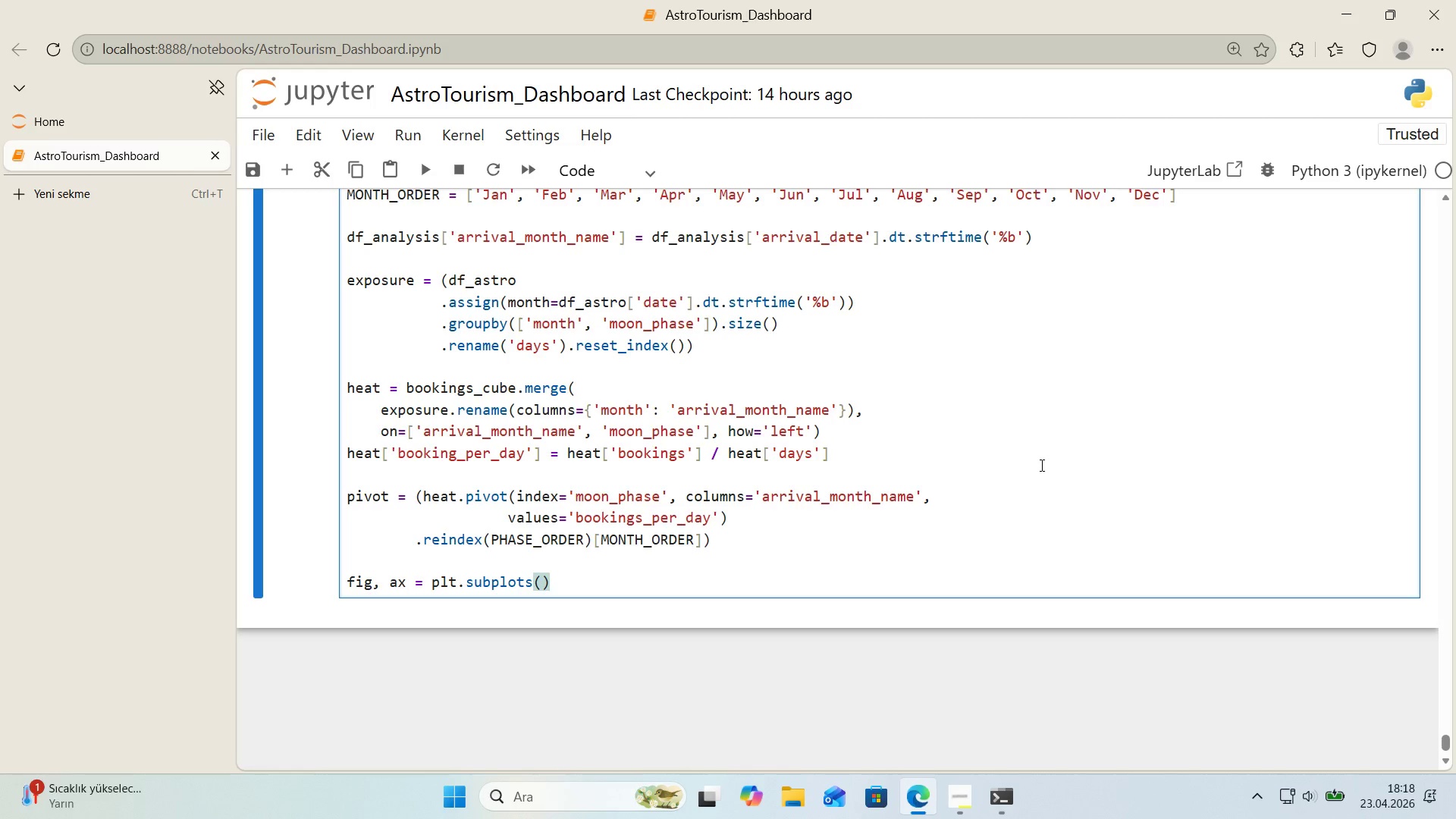 
type(f'gs'ze)*()
 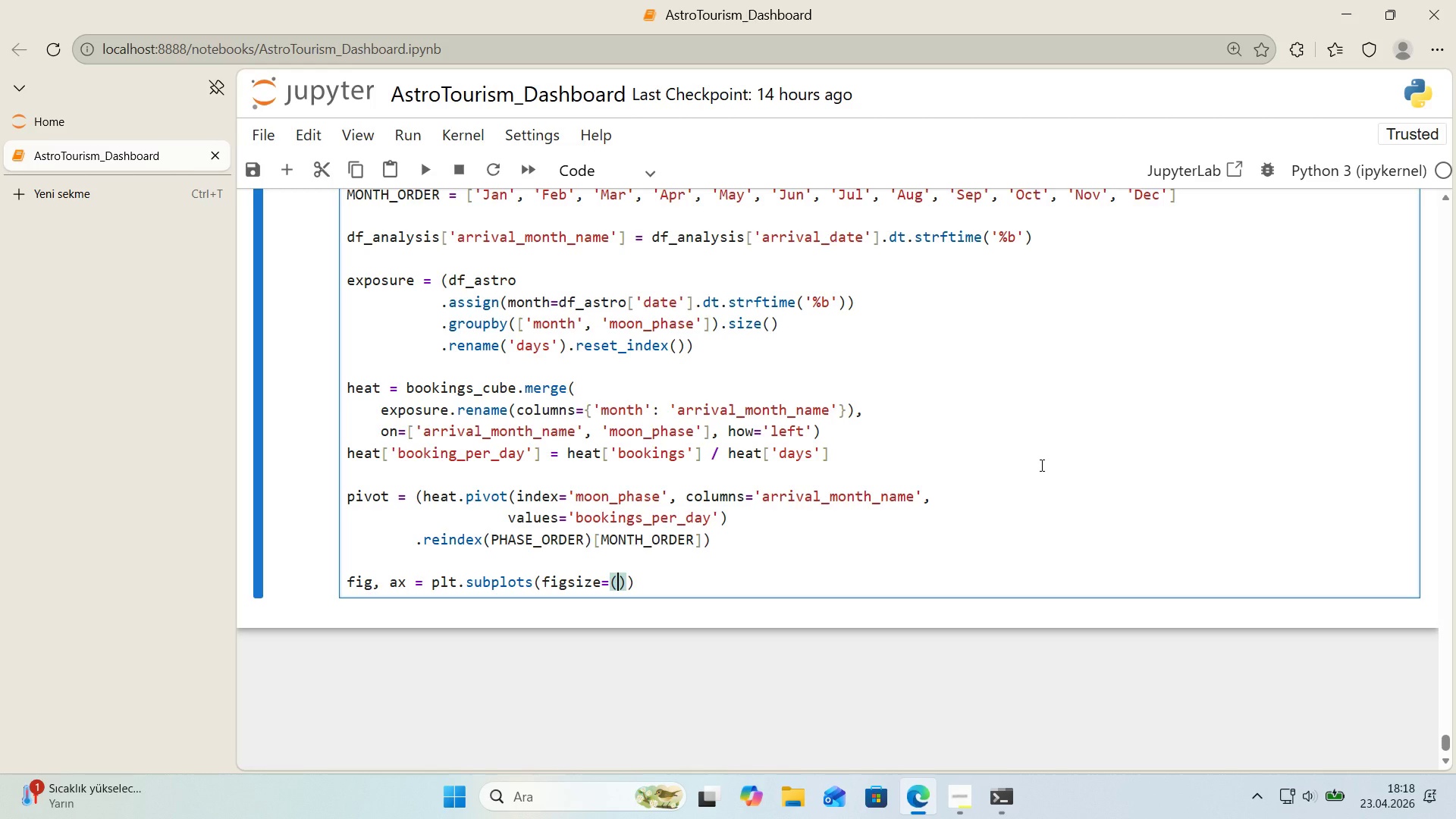 
 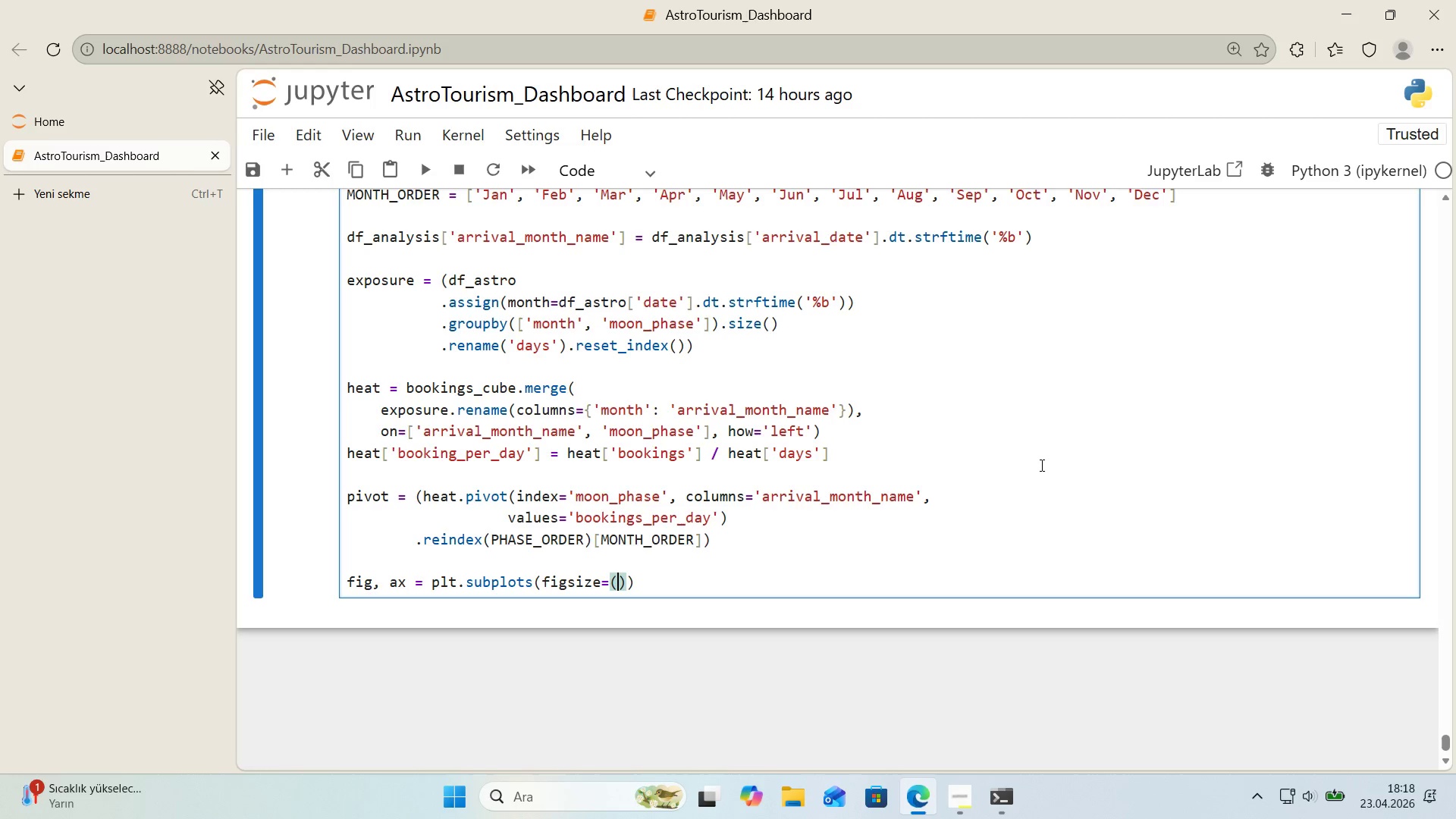 
key(ArrowLeft)
 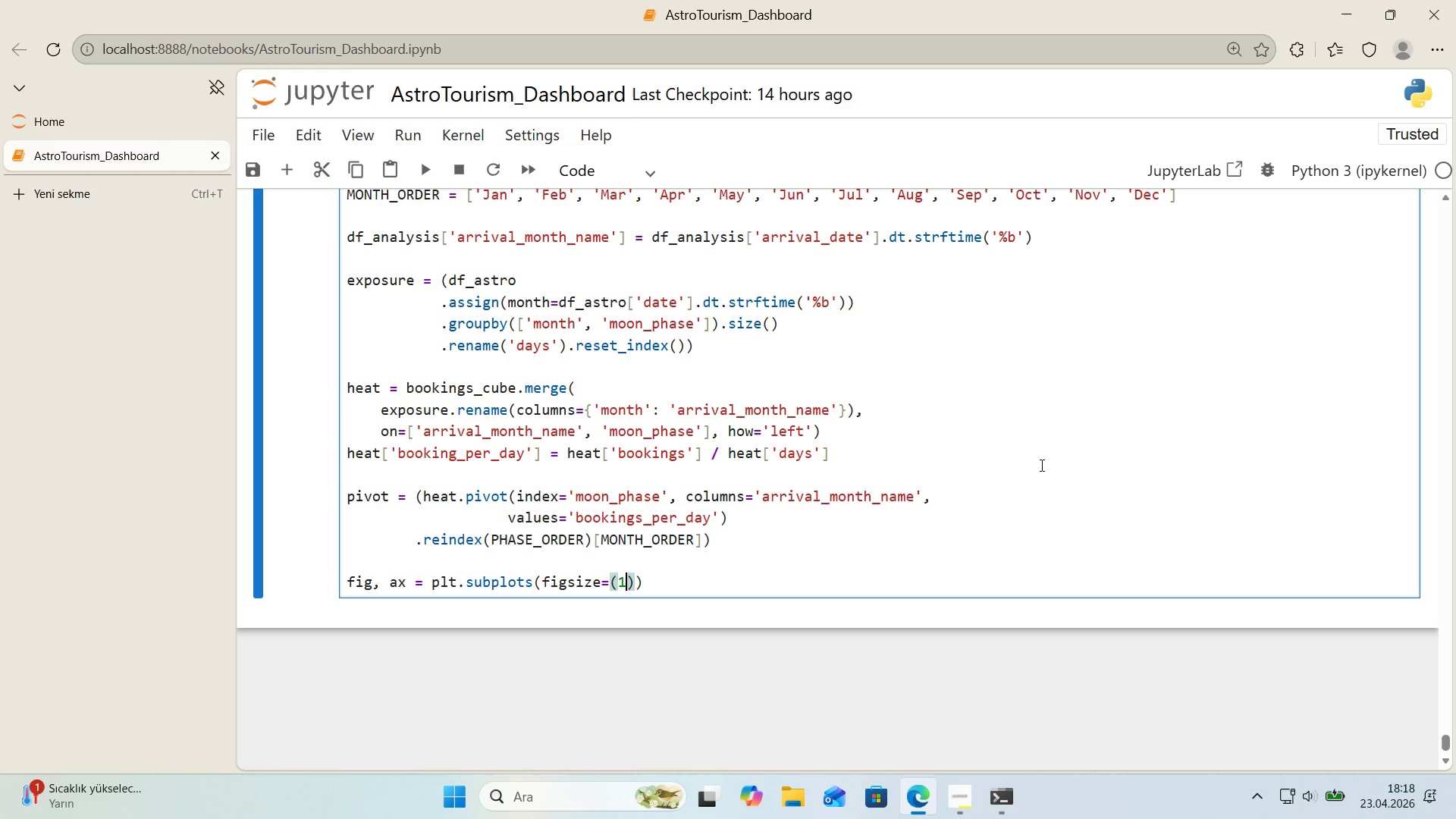 
type(15, 7)
 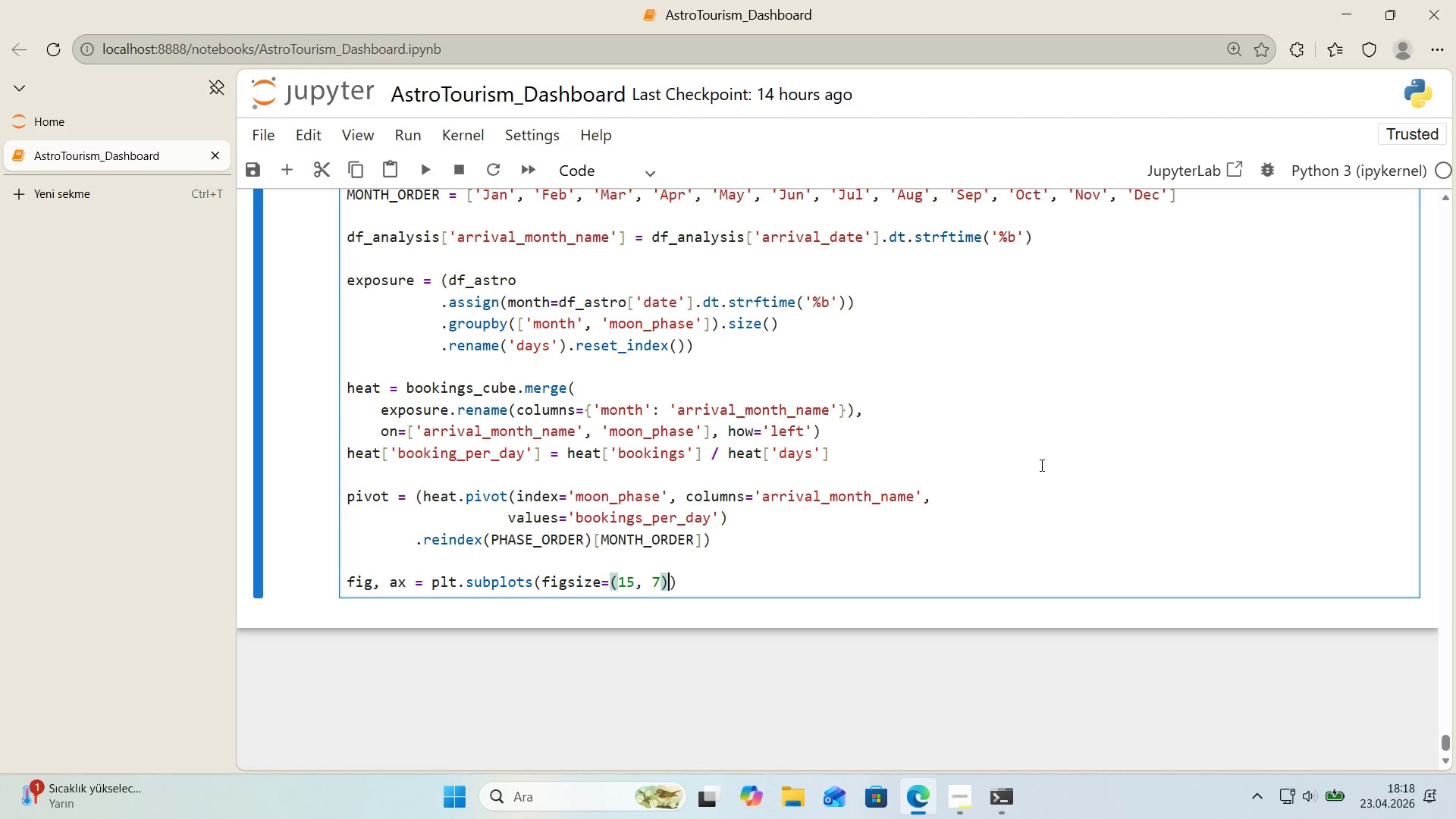 
key(ArrowRight)
 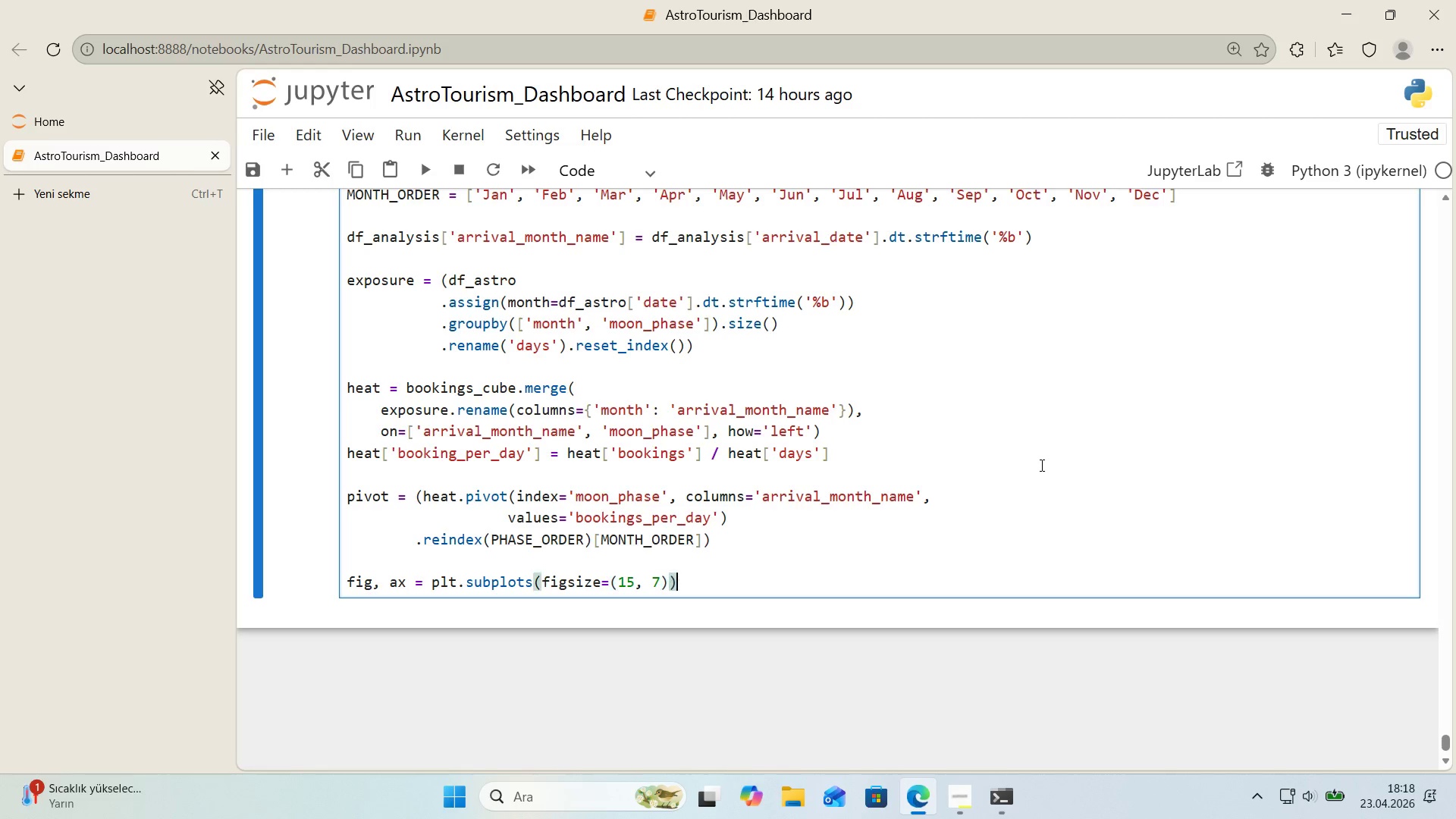 
key(ArrowRight)
 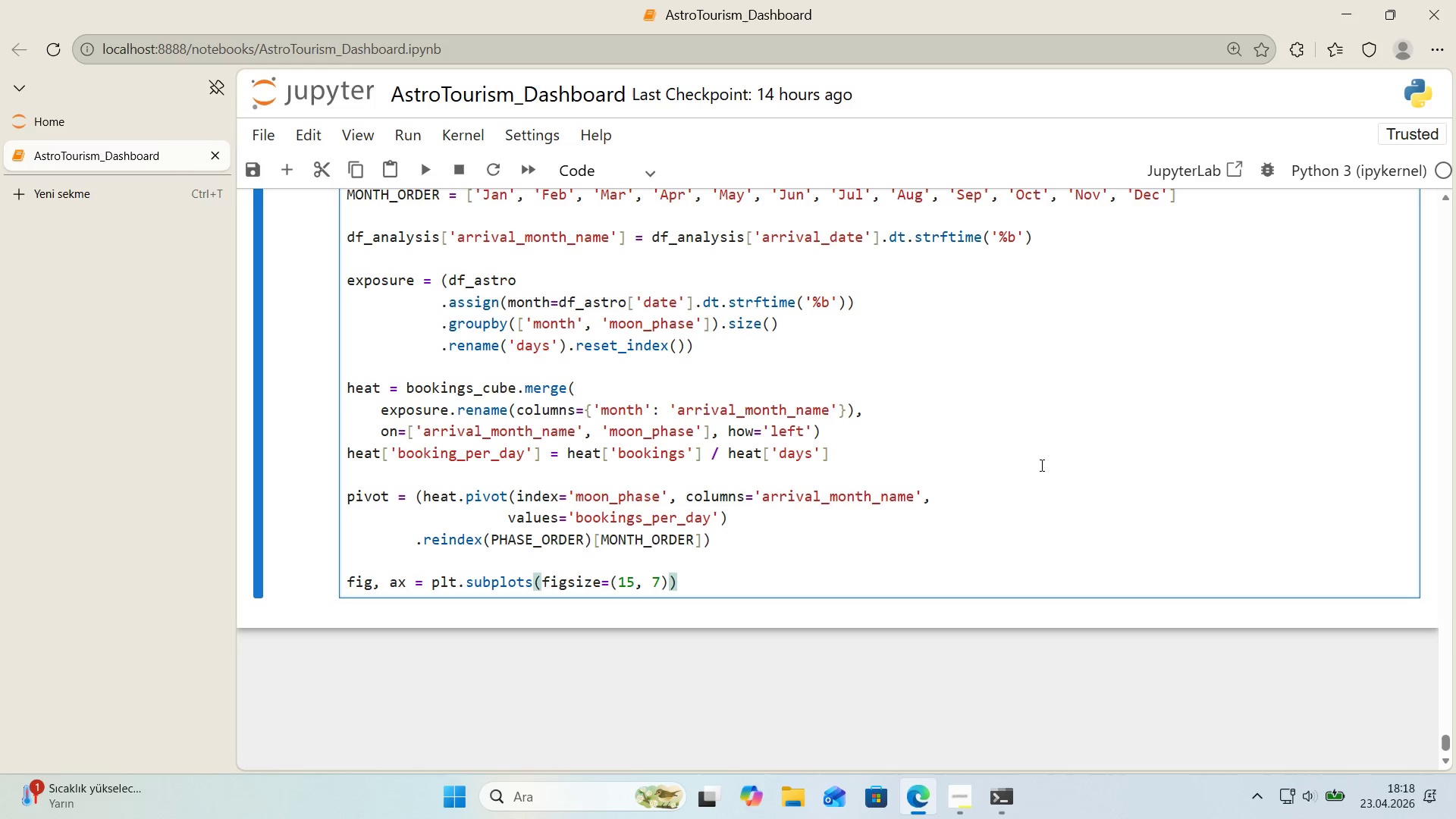 
key(Enter)
 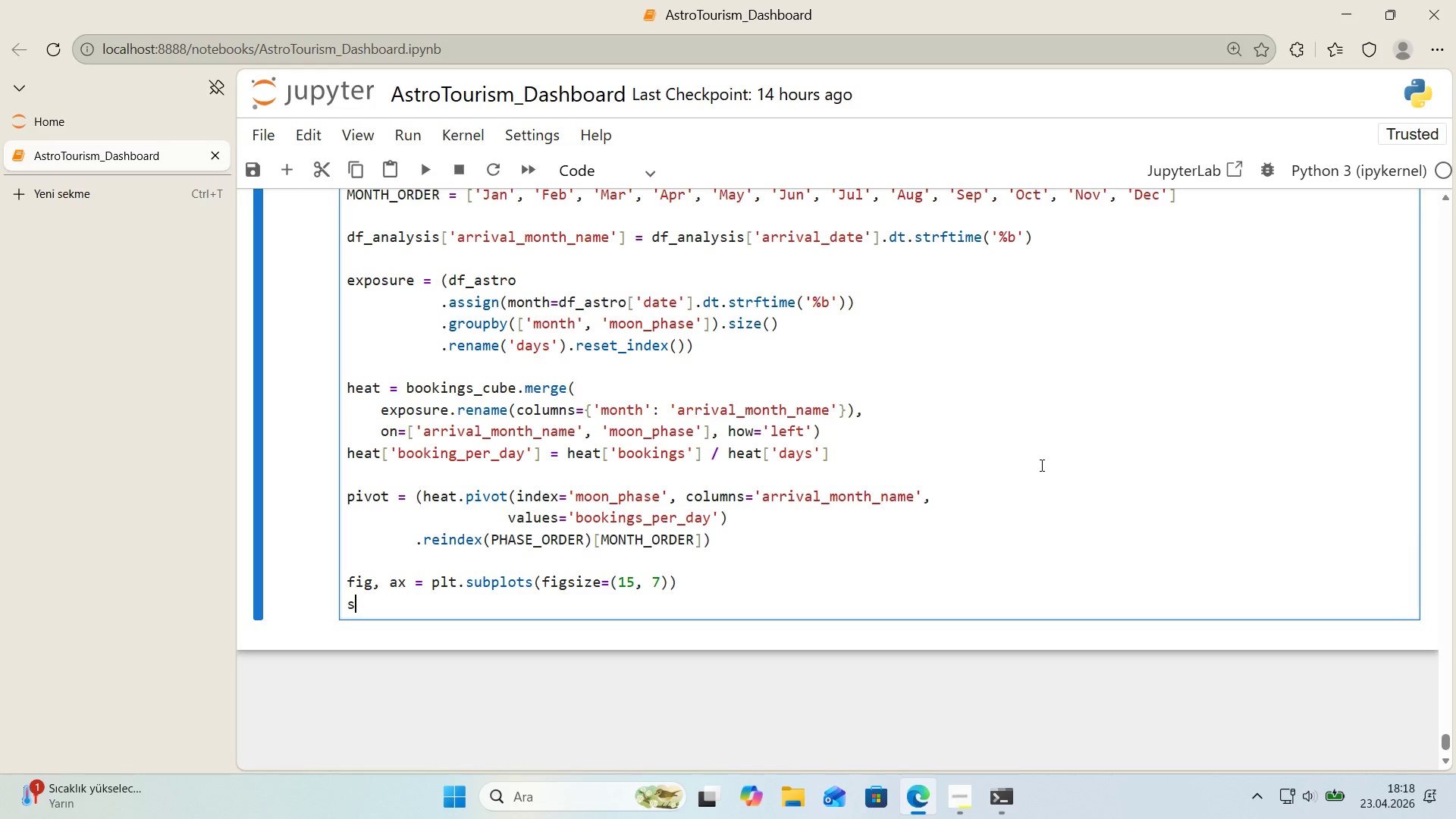 
type(sns.heatmap*()
 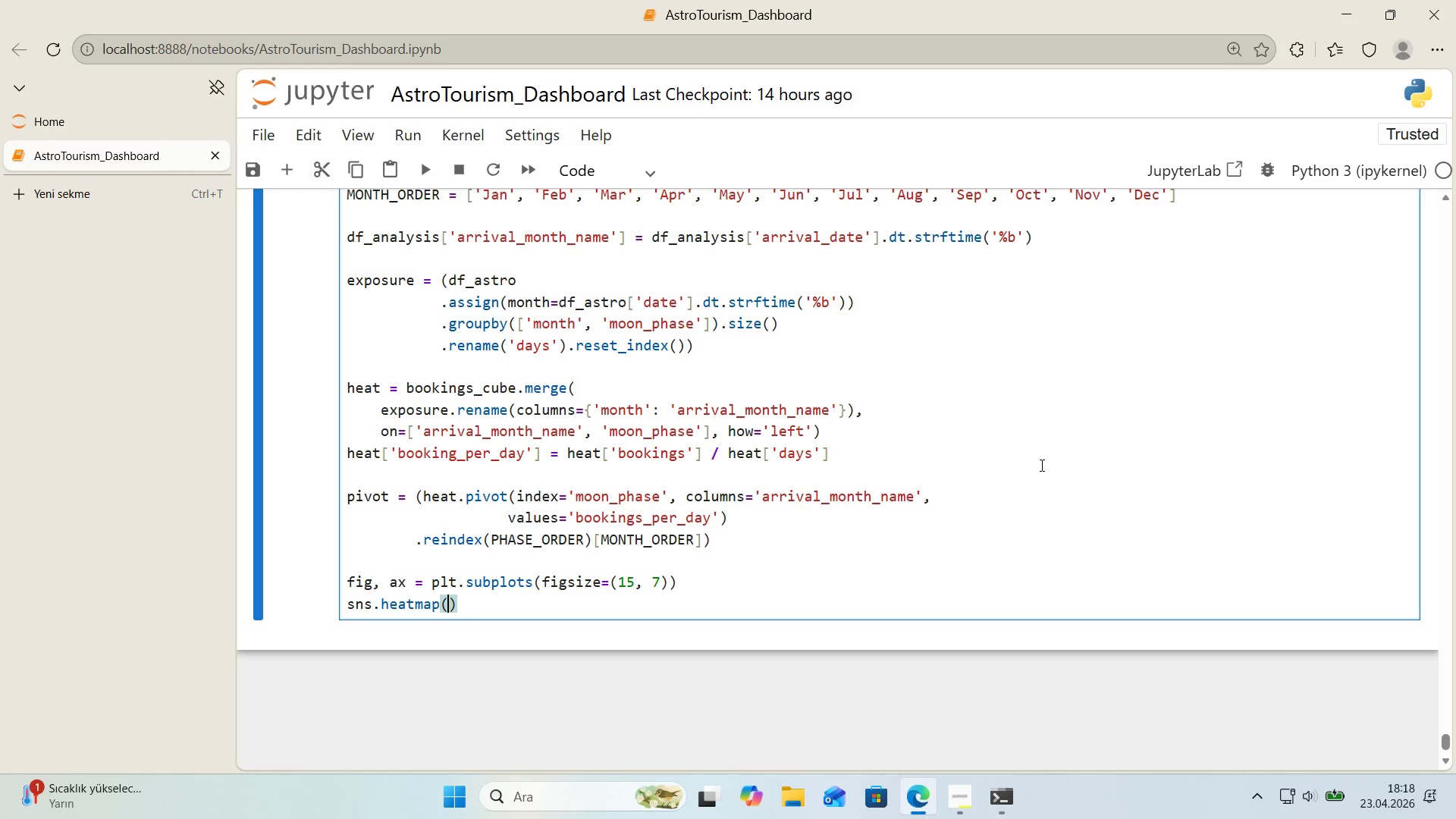 
 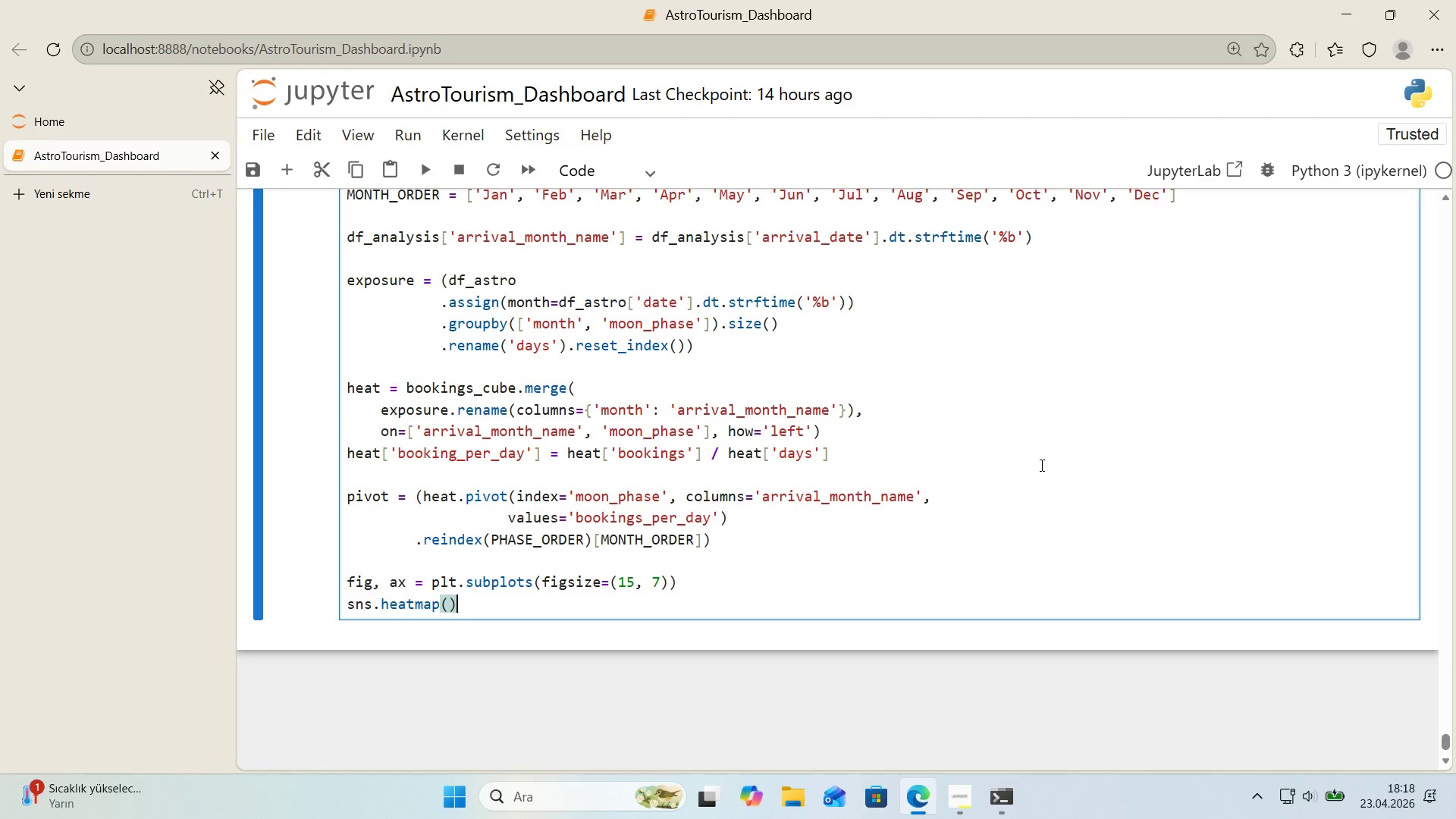 
key(ArrowLeft)
 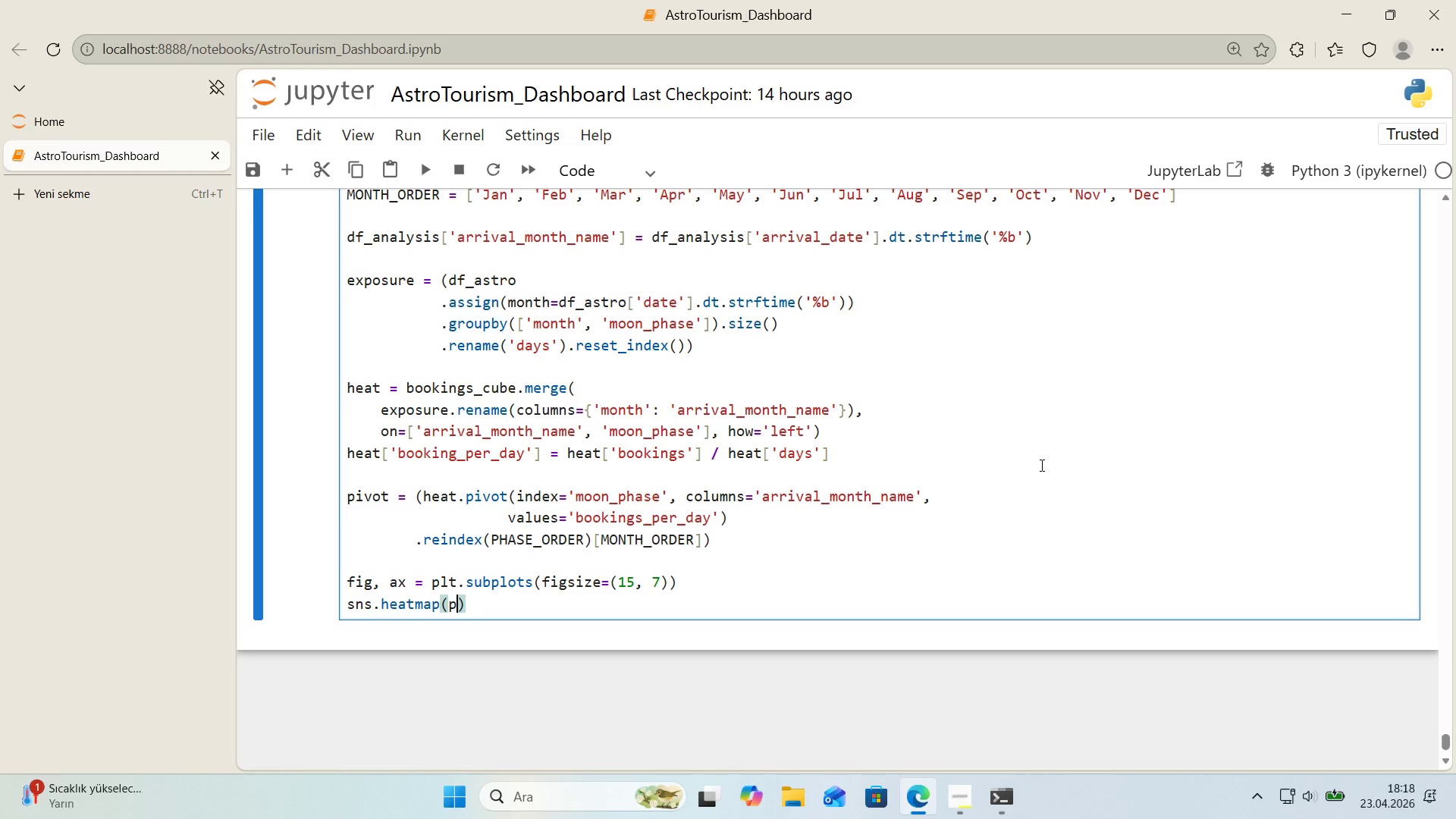 
type(p'vot, cmap)MOON_CMAP, annot)True, fmt)@@)
 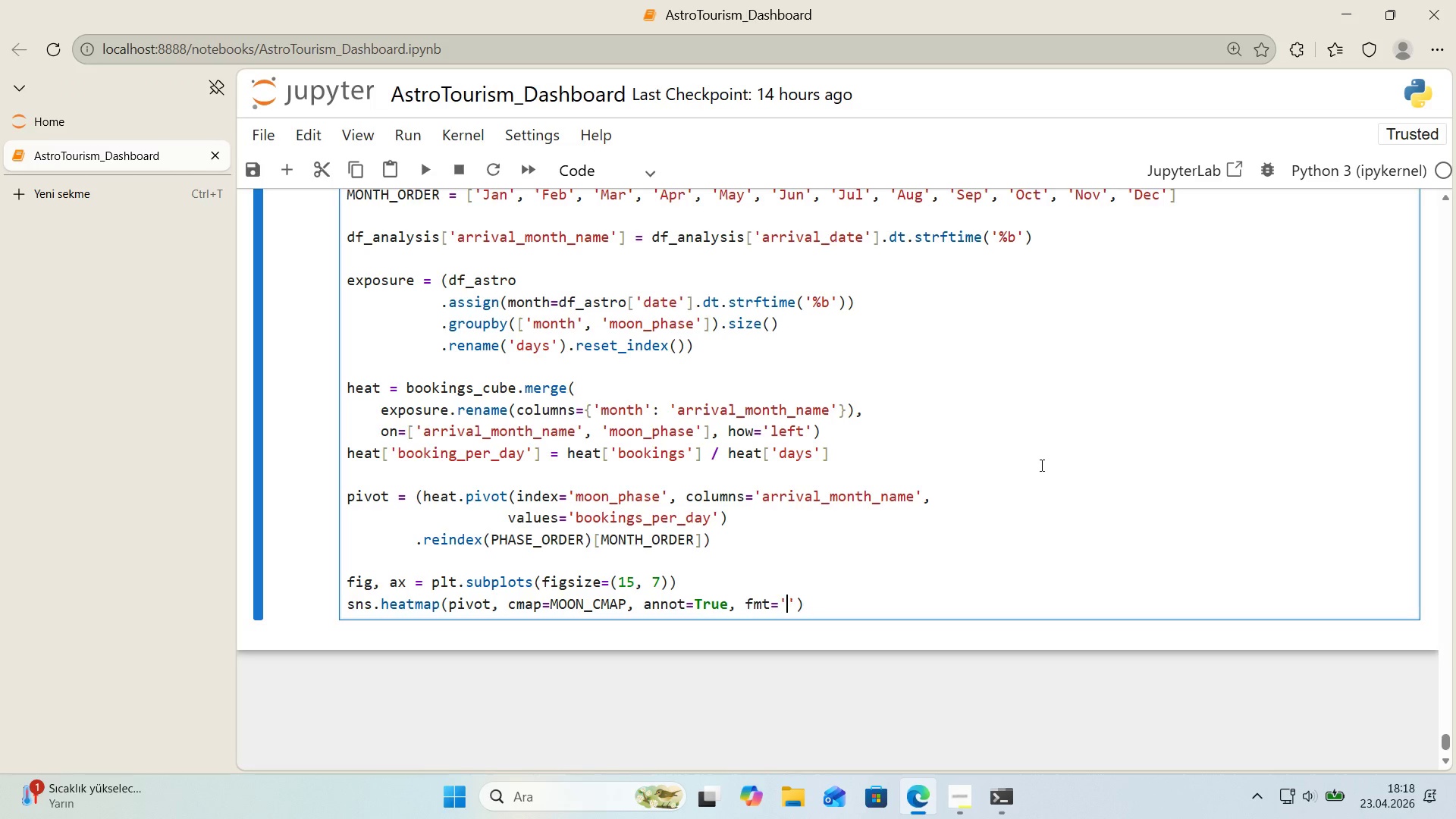 
 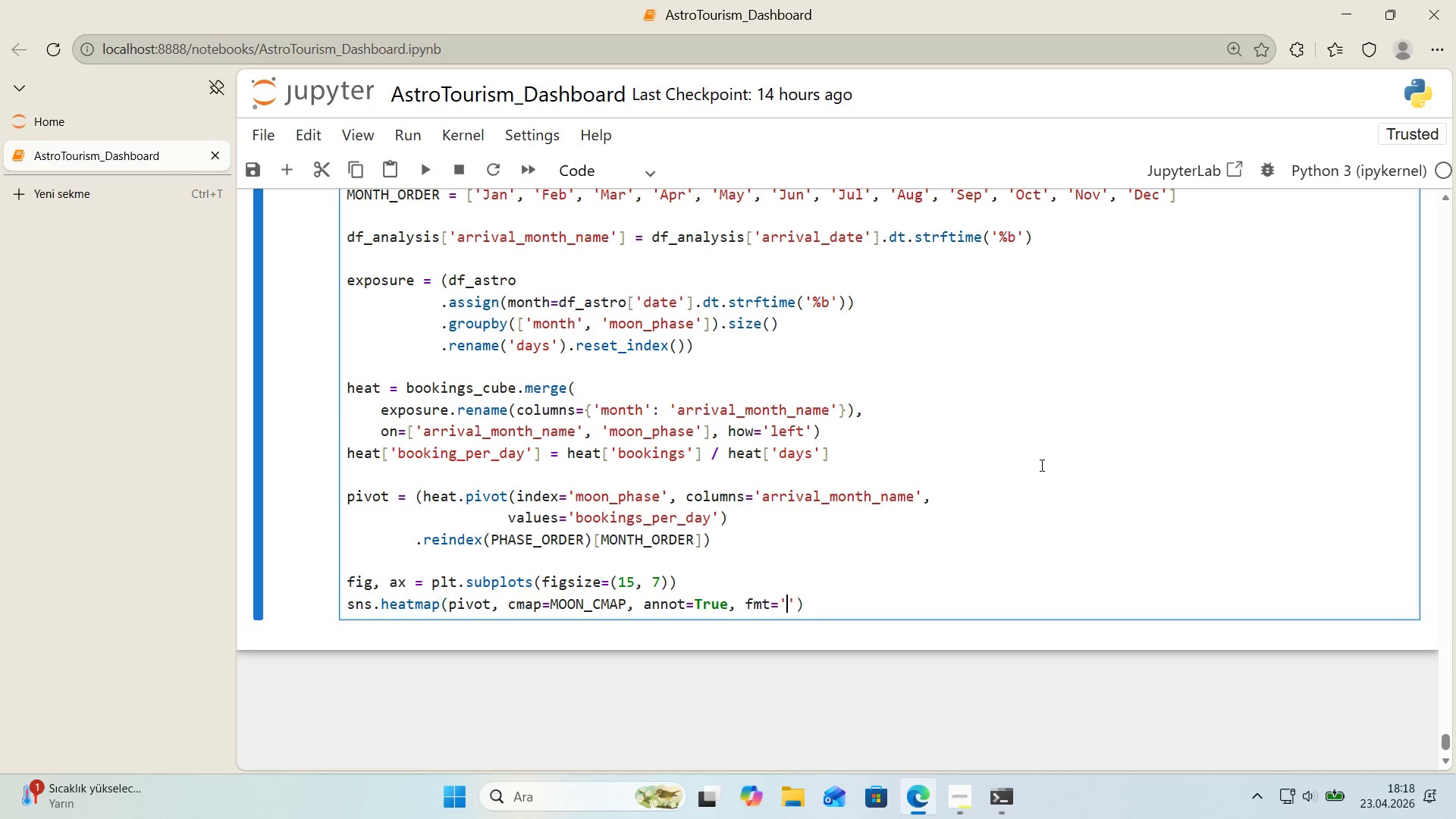 
key(ArrowLeft)
 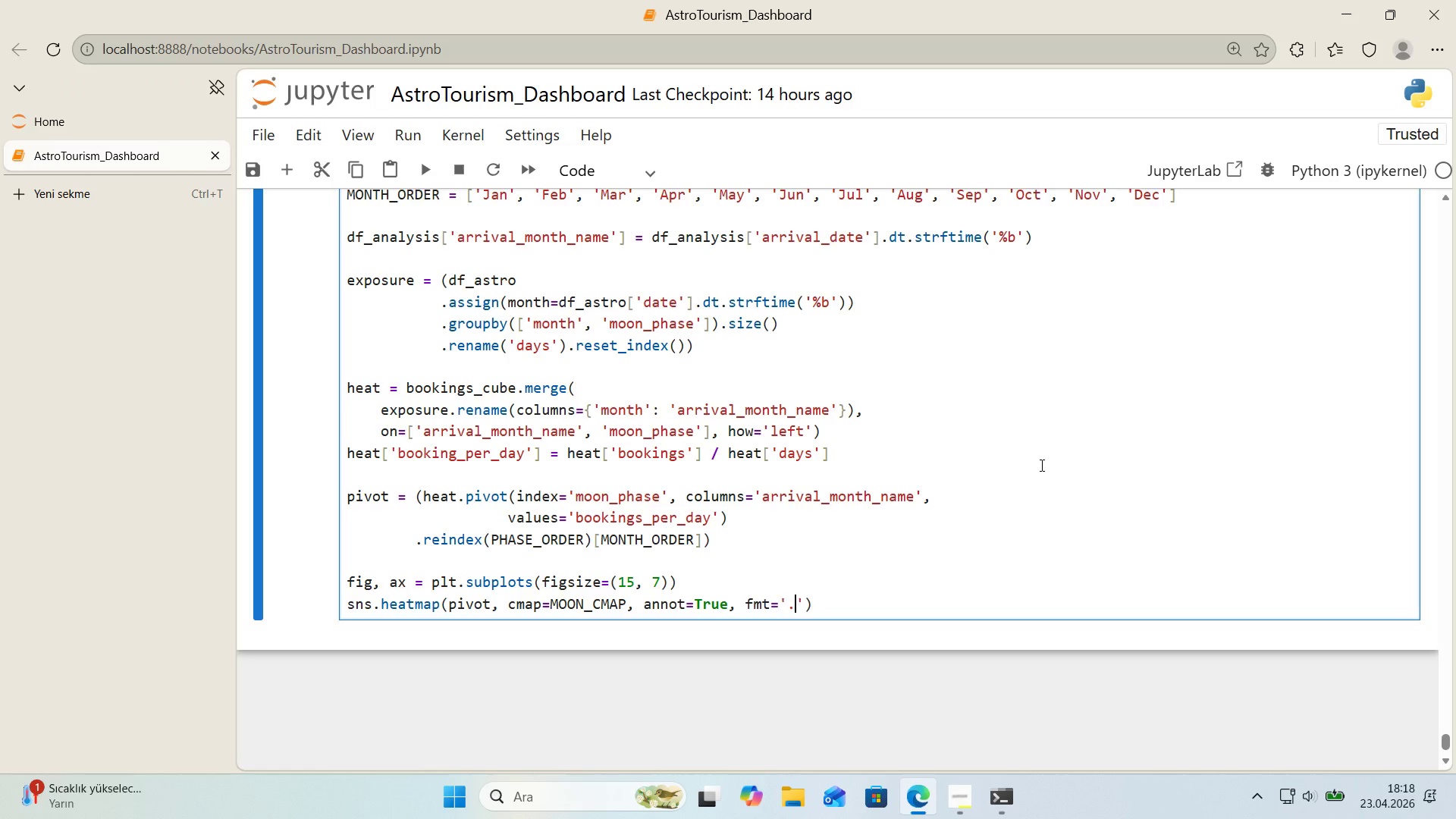 
type(.0f)
 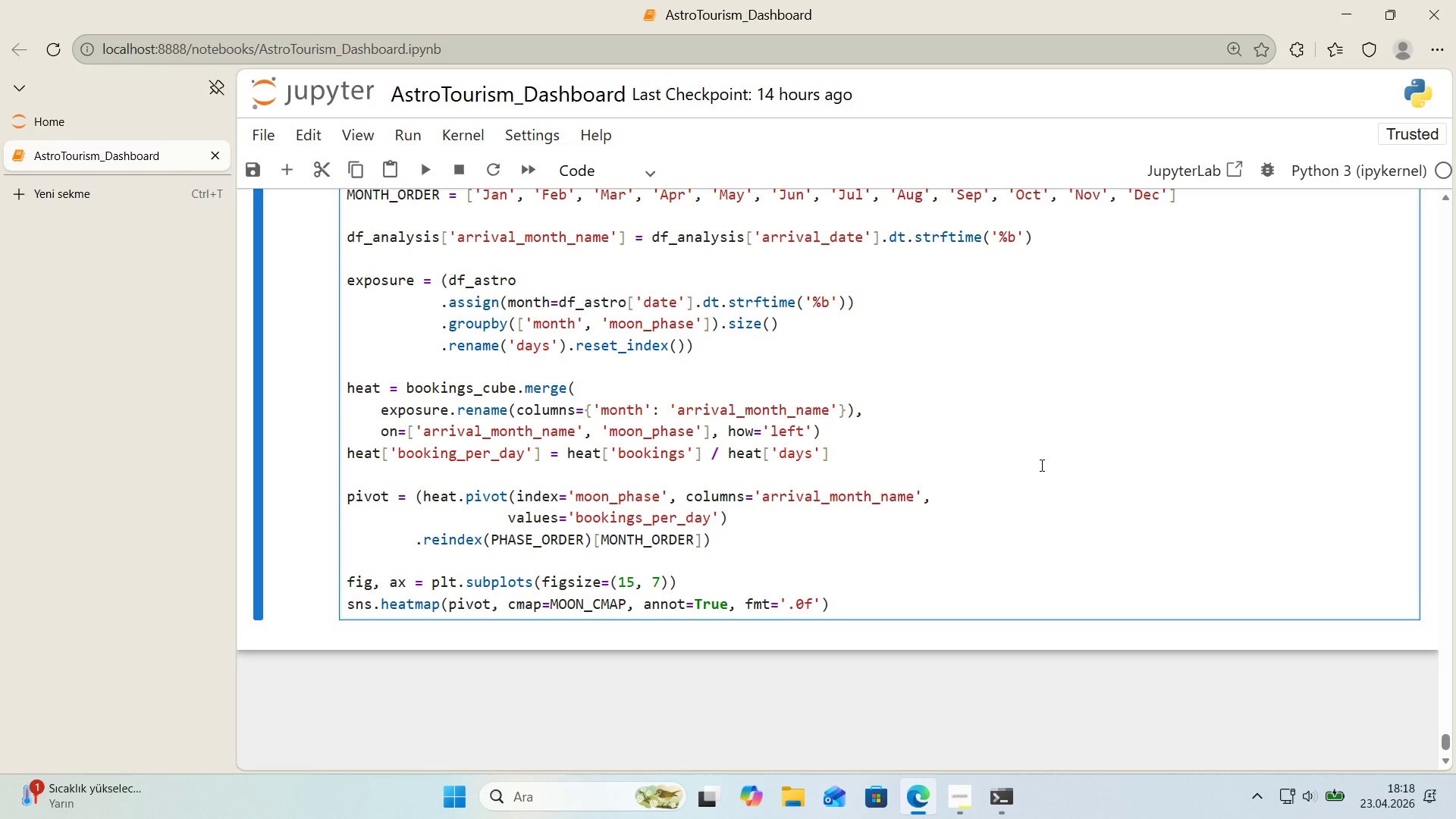 
key(ArrowRight)
 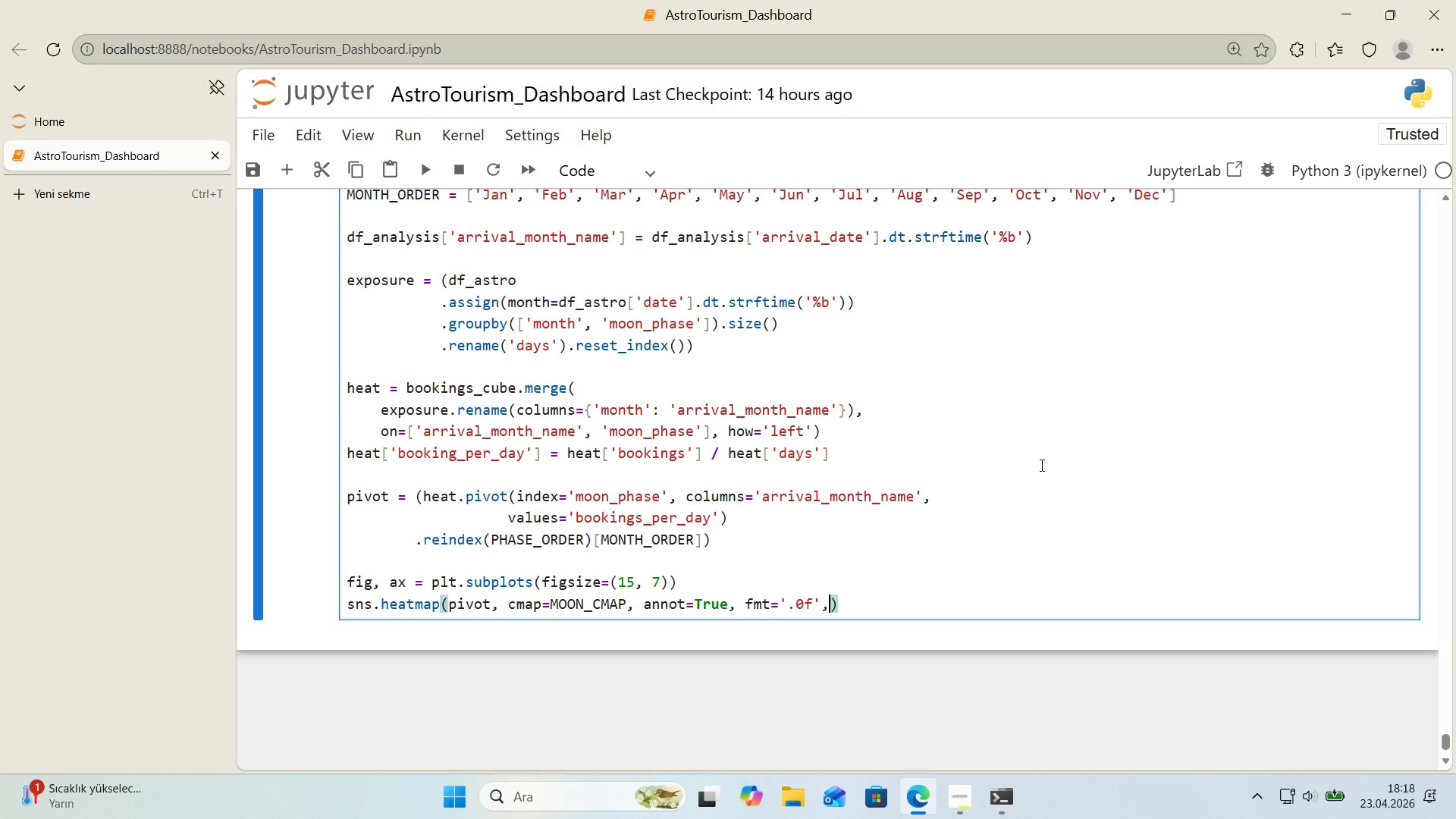 
key(Comma)
 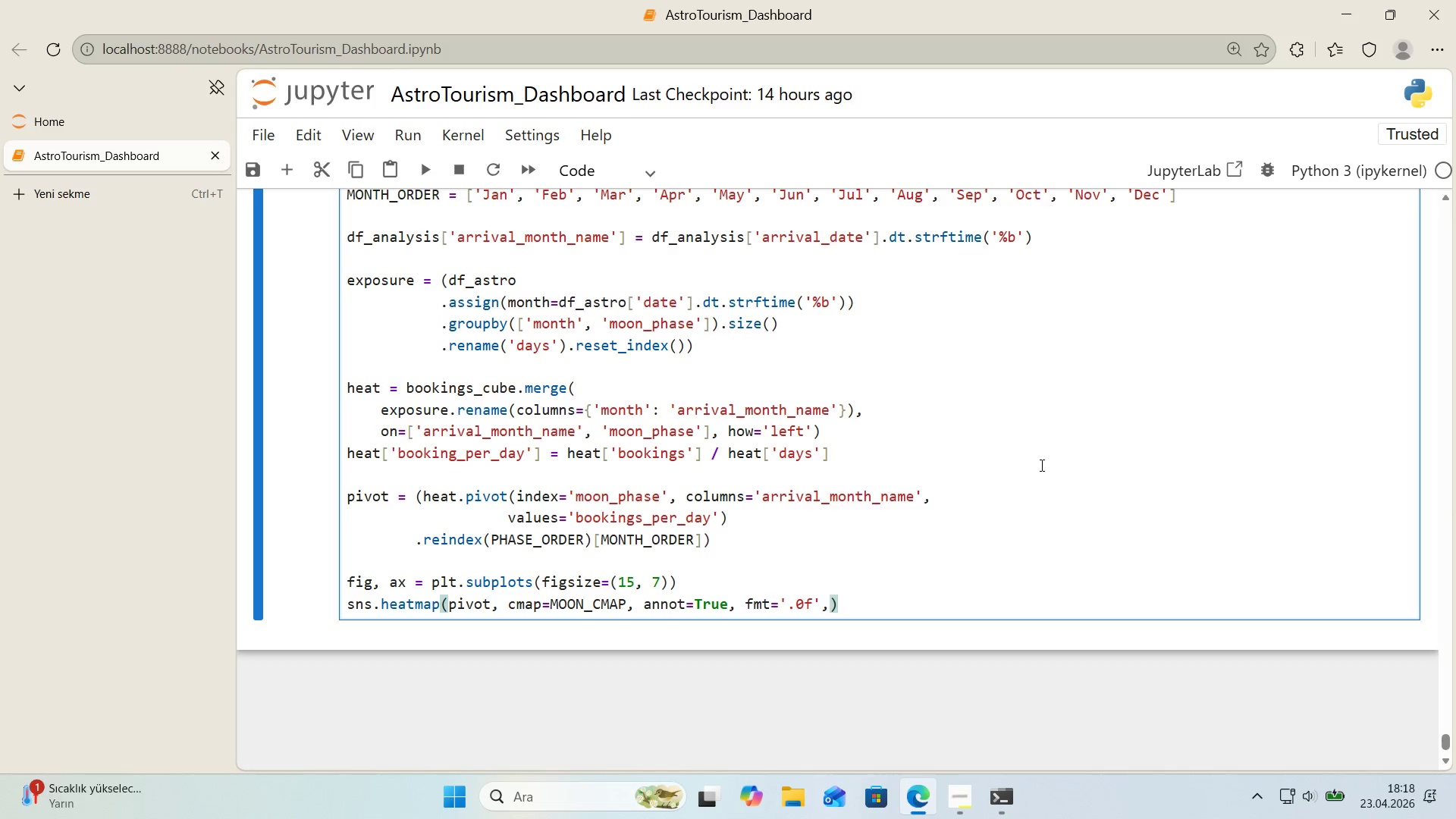 
key(Enter)
 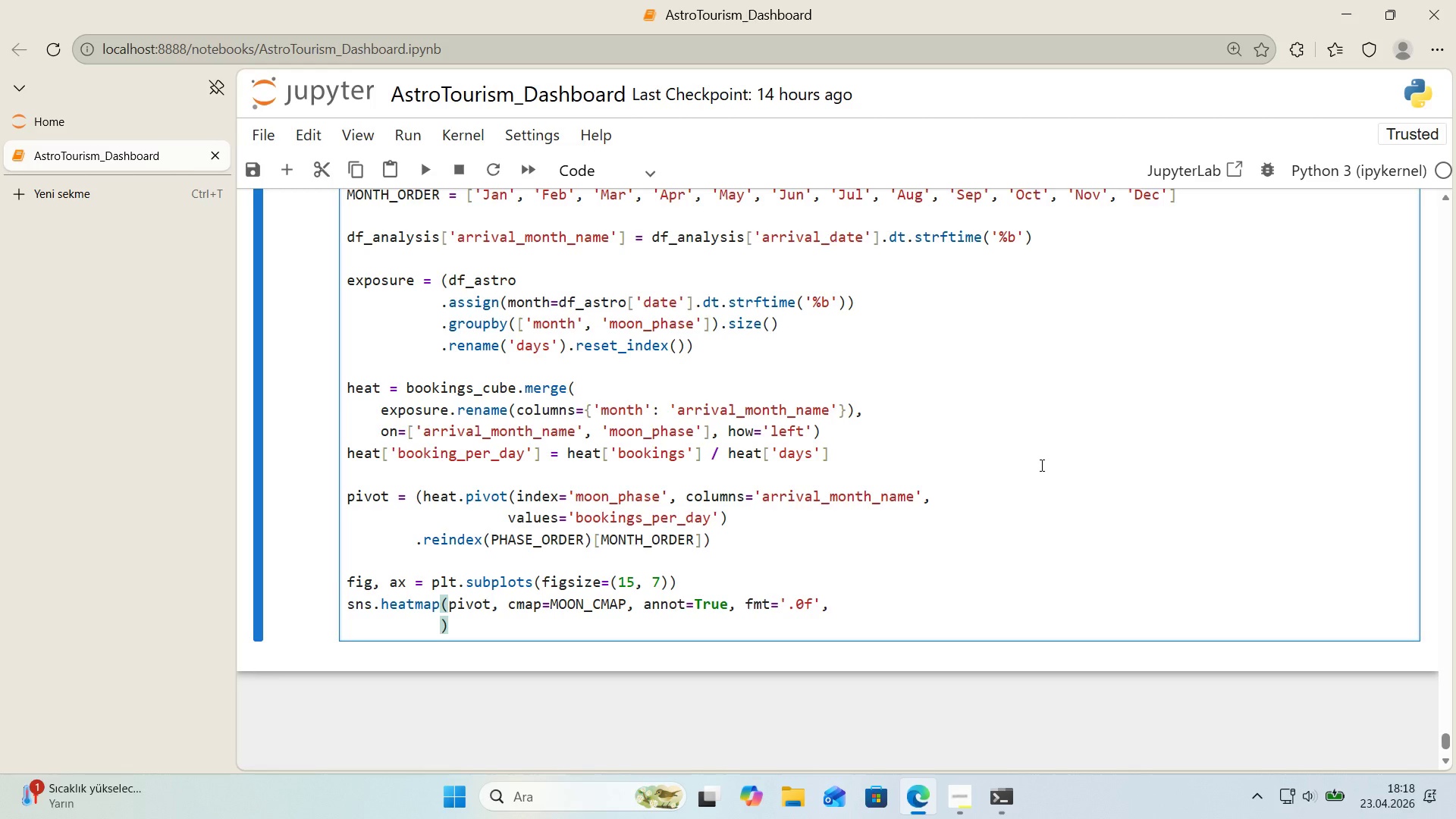 
type(l'new'dths)0.8, l'necolor)@@)
 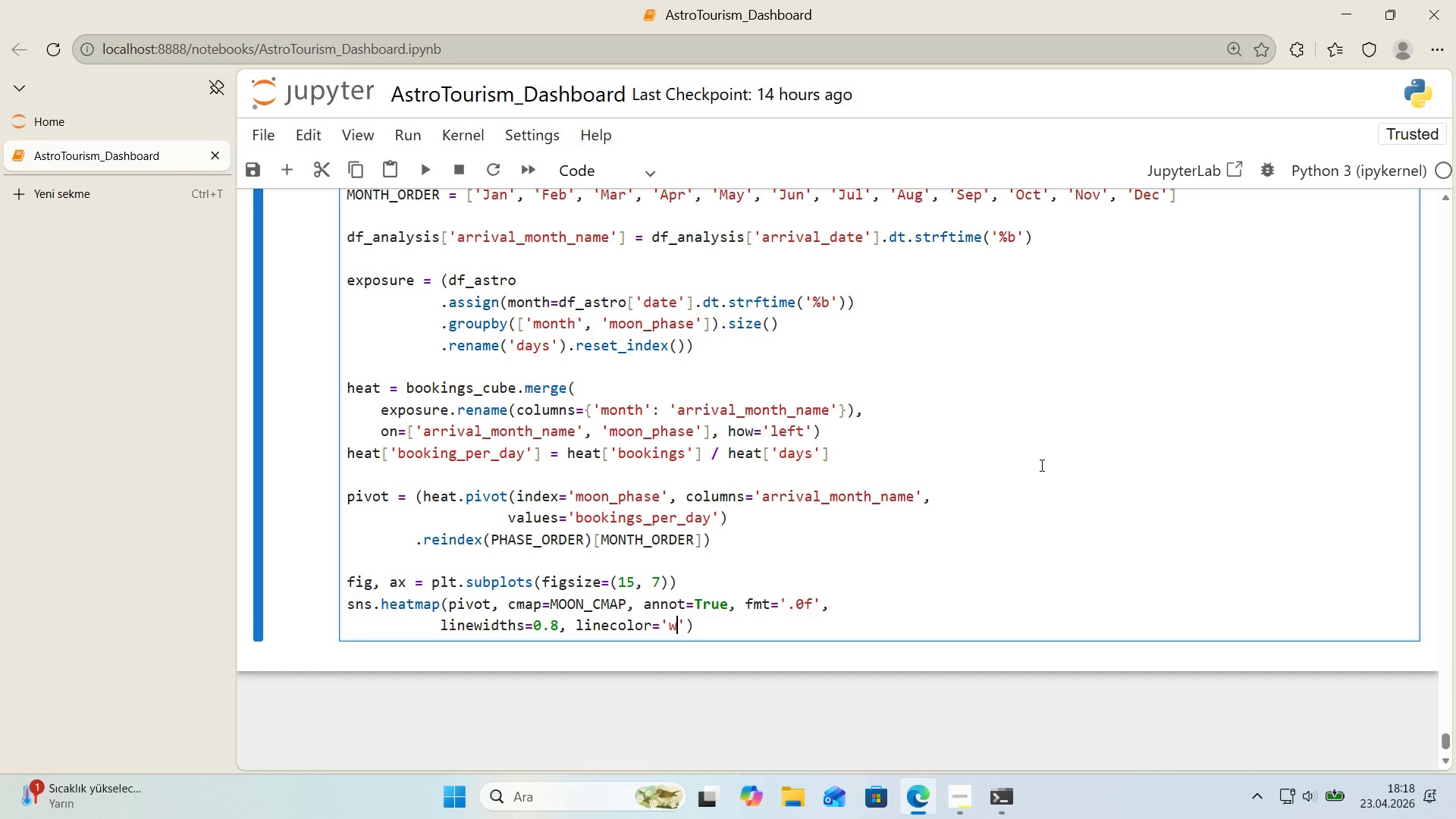 
 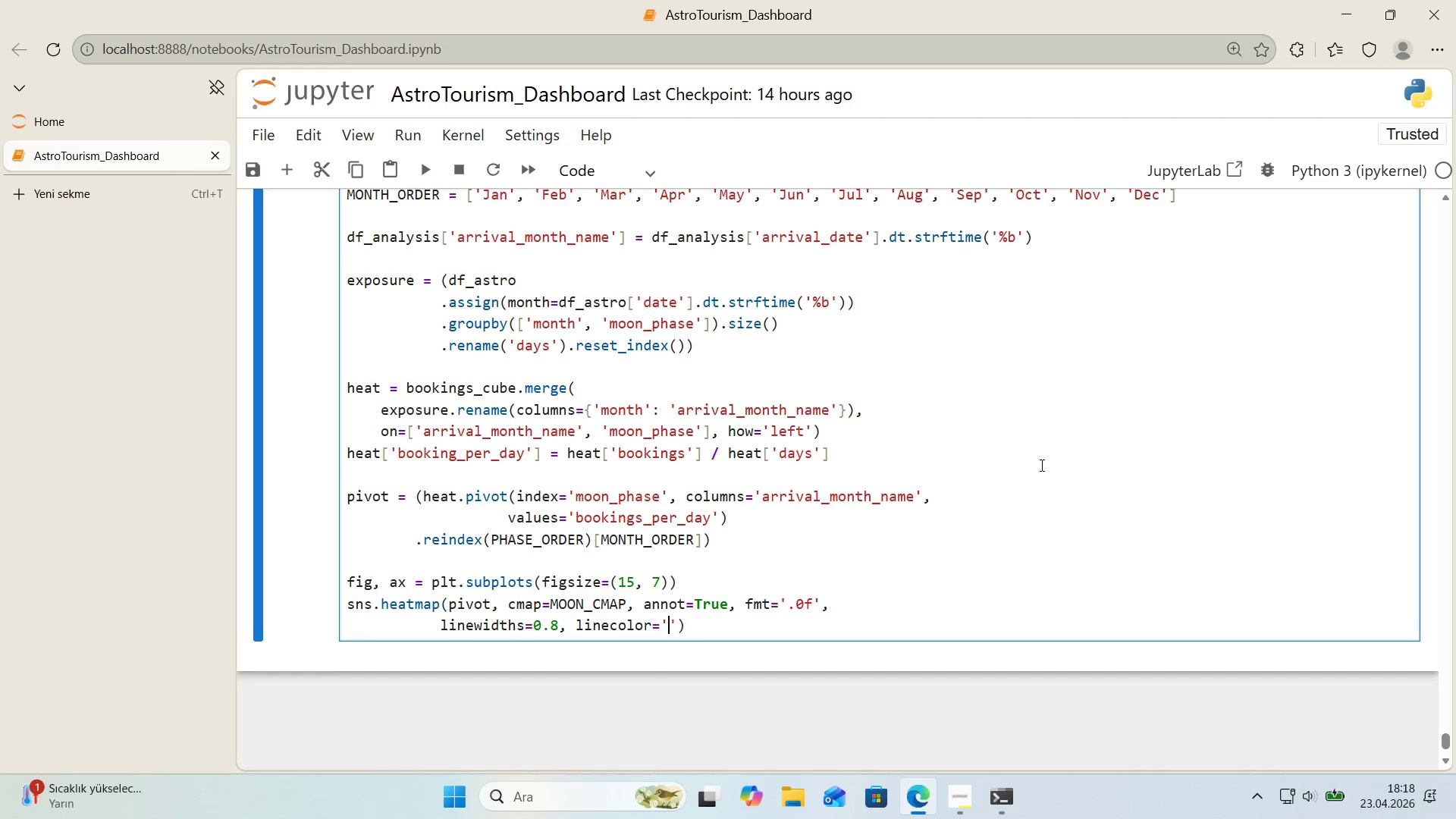 
key(ArrowLeft)
 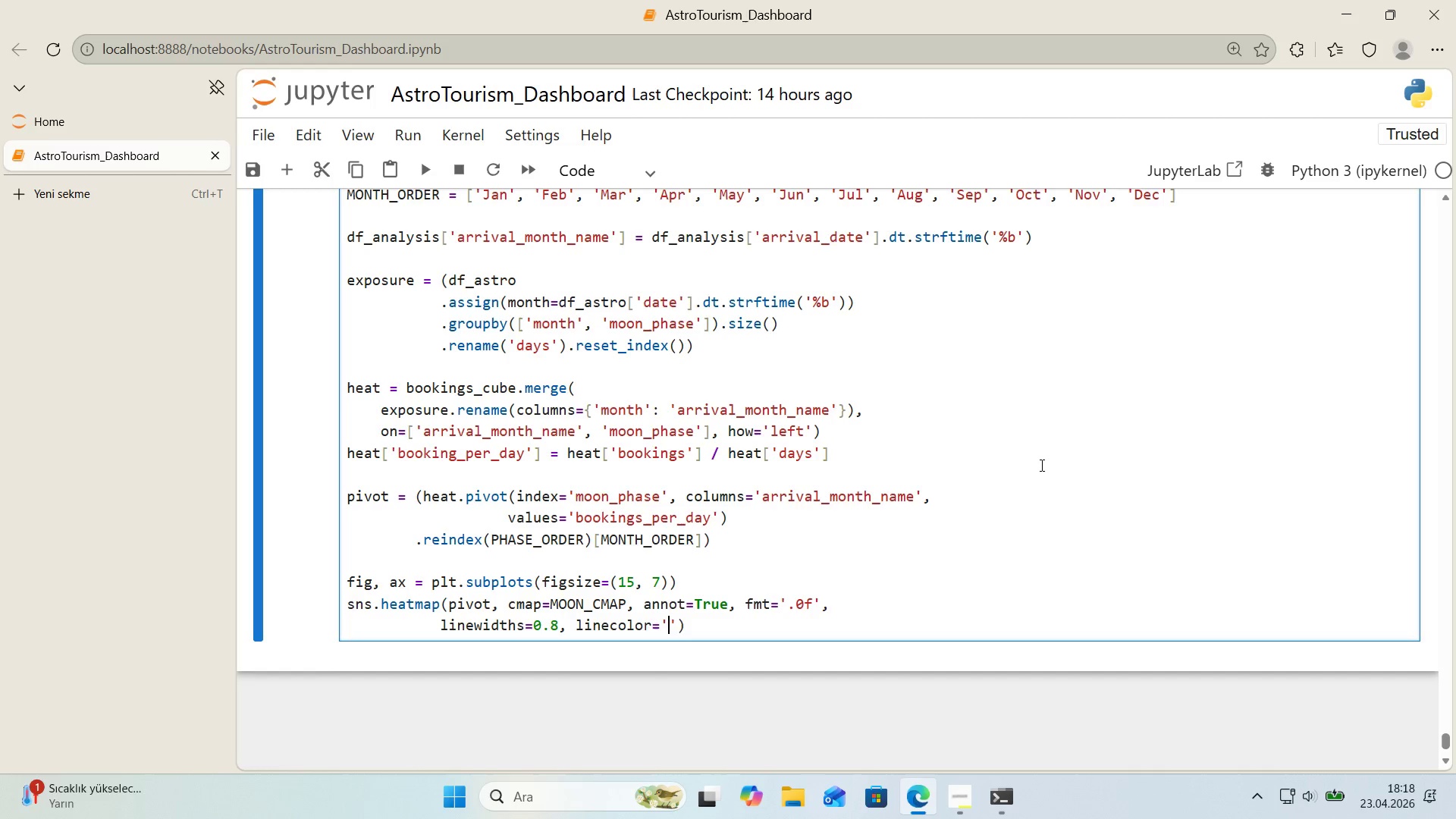 
type(wh'te)
 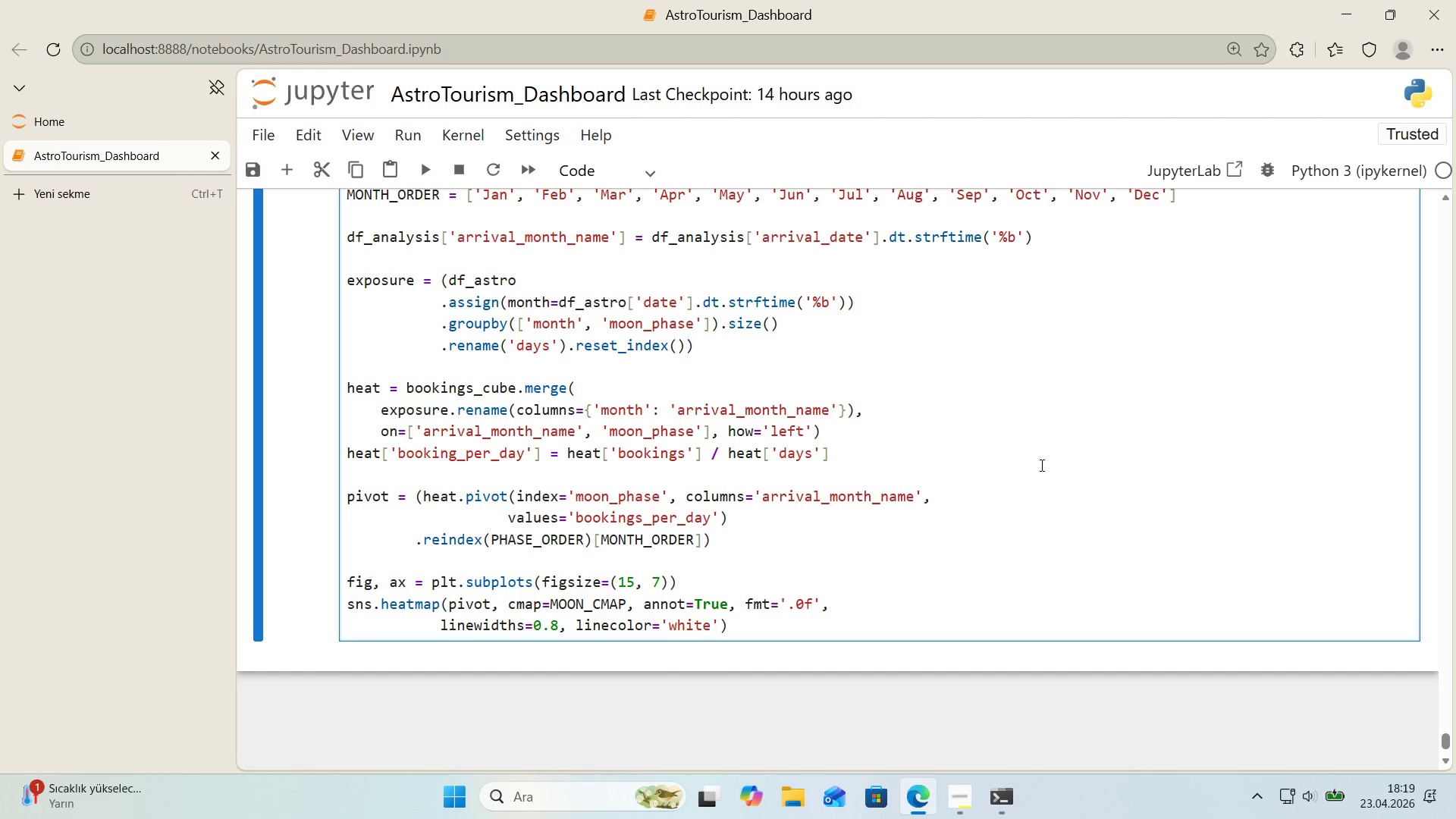 
key(ArrowRight)
 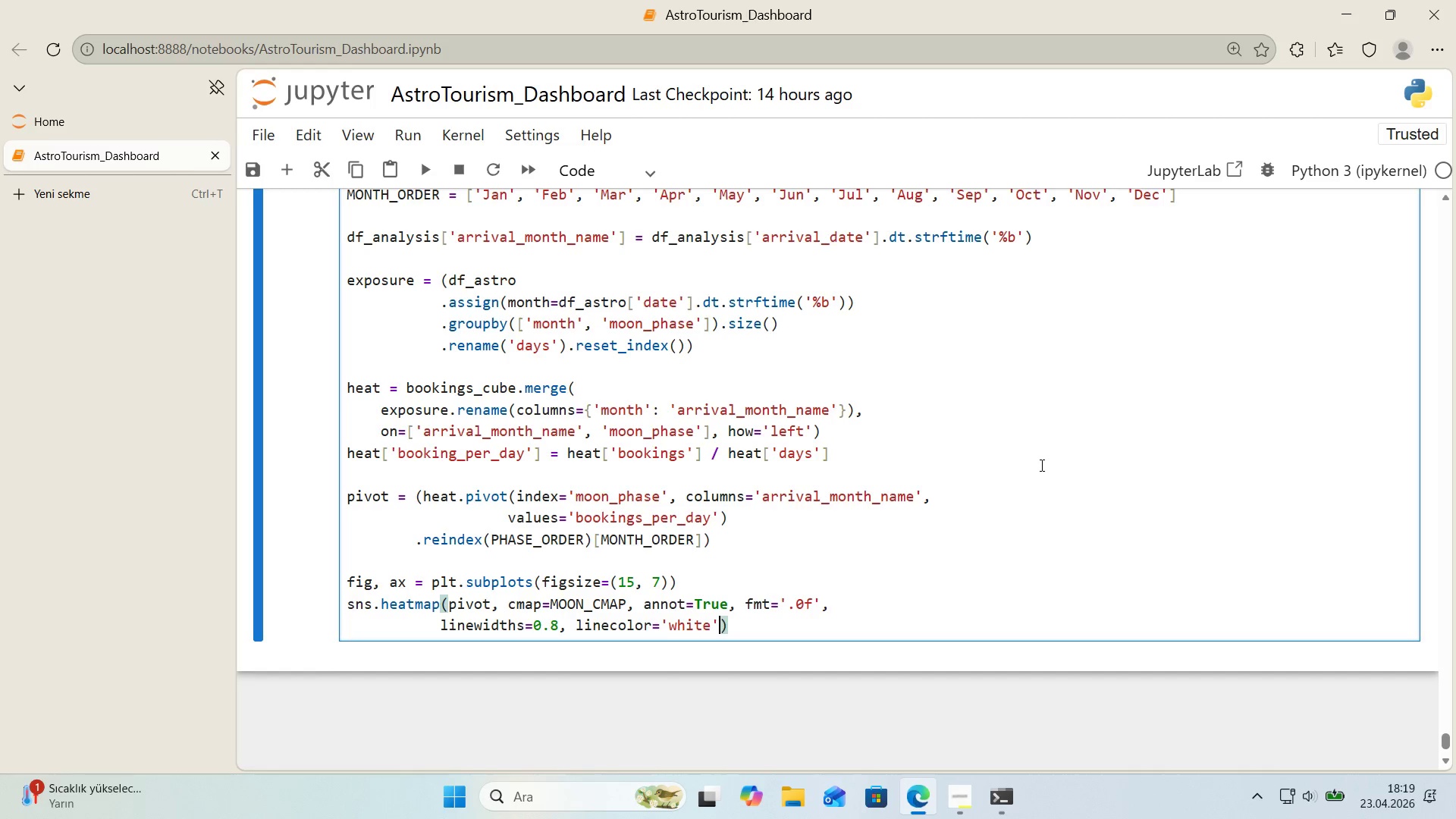 
key(Comma)
 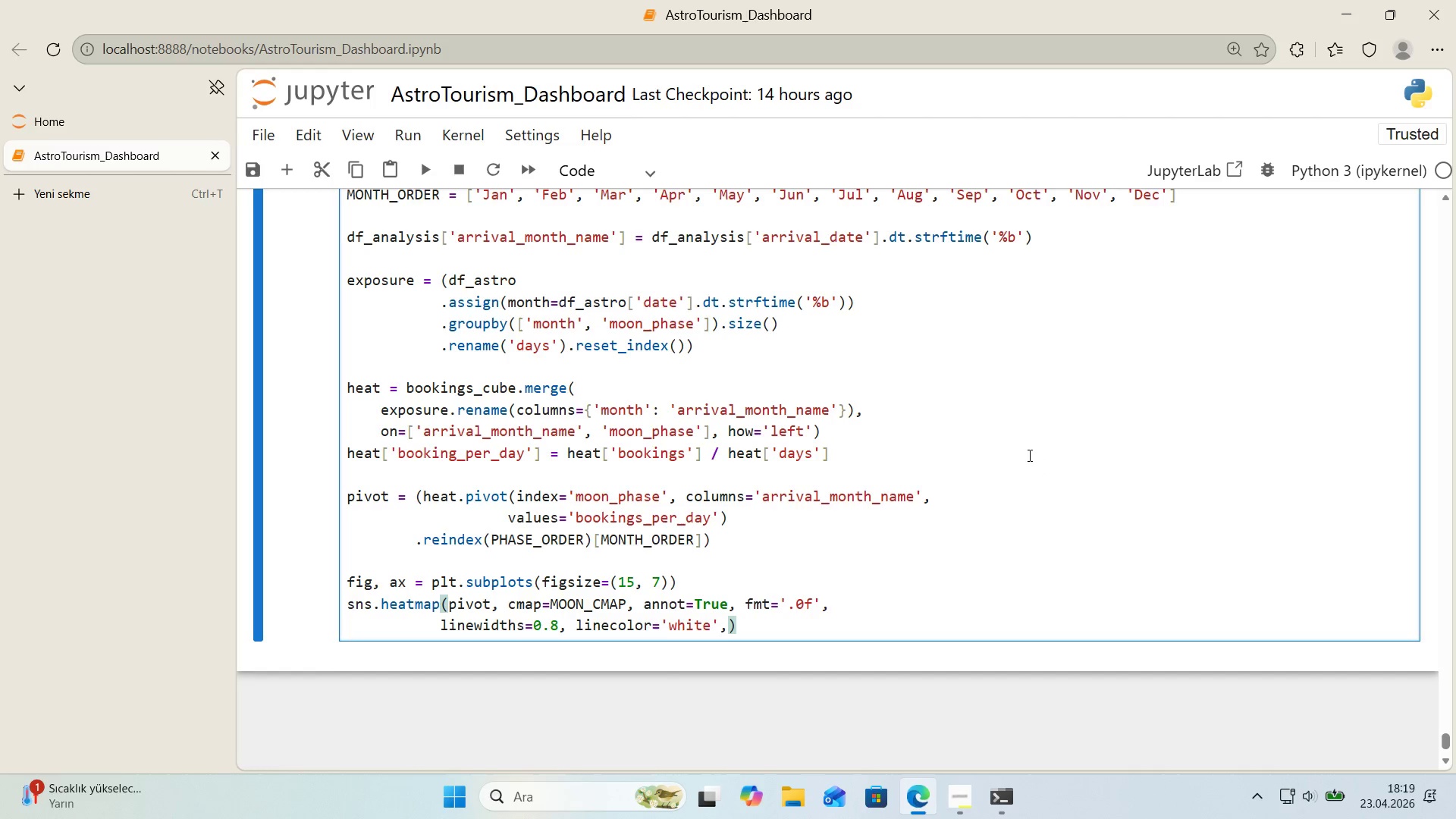 
scroll: coordinate [1017, 455], scroll_direction: down, amount: 1.0
 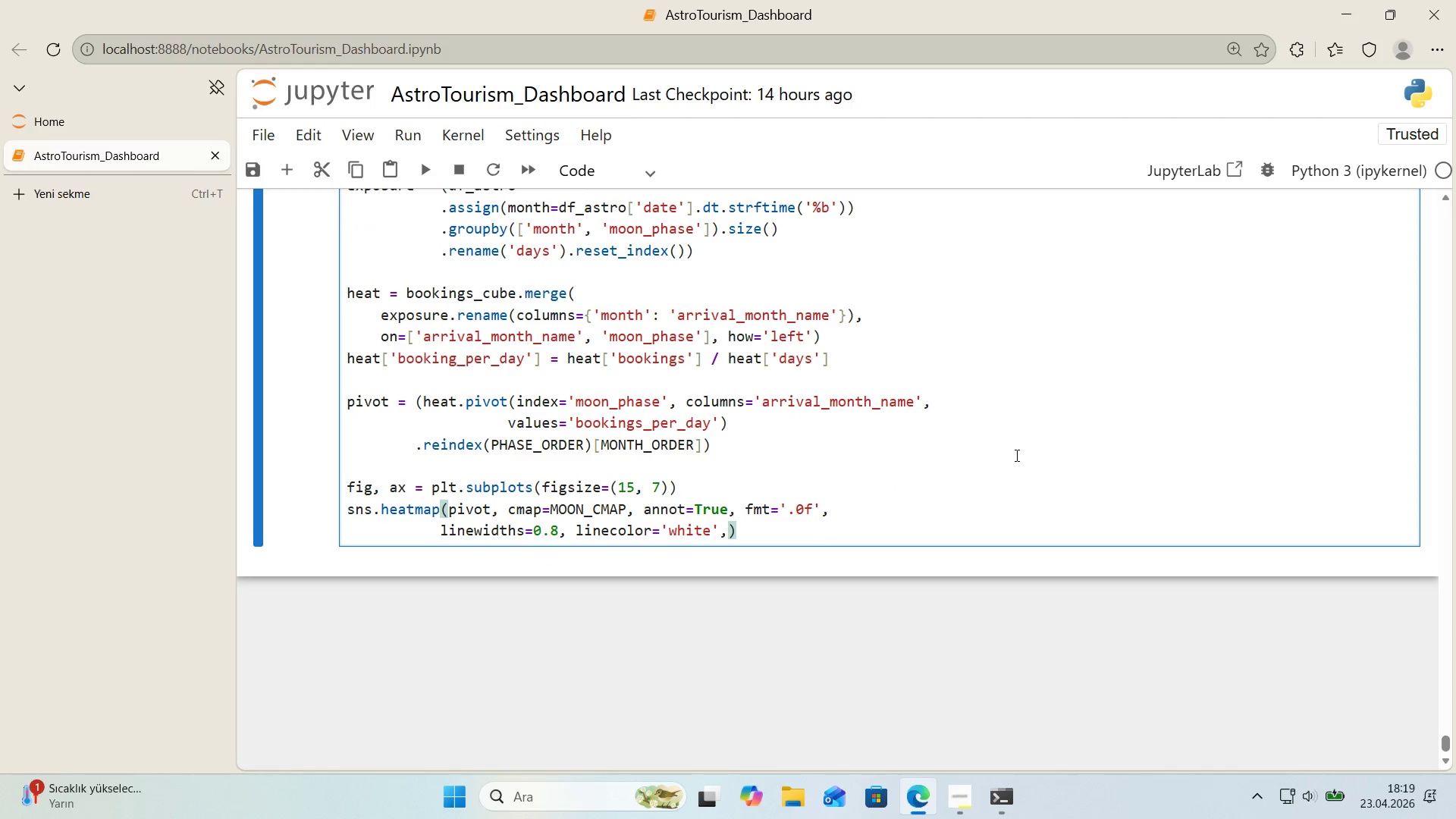 
key(Enter)
 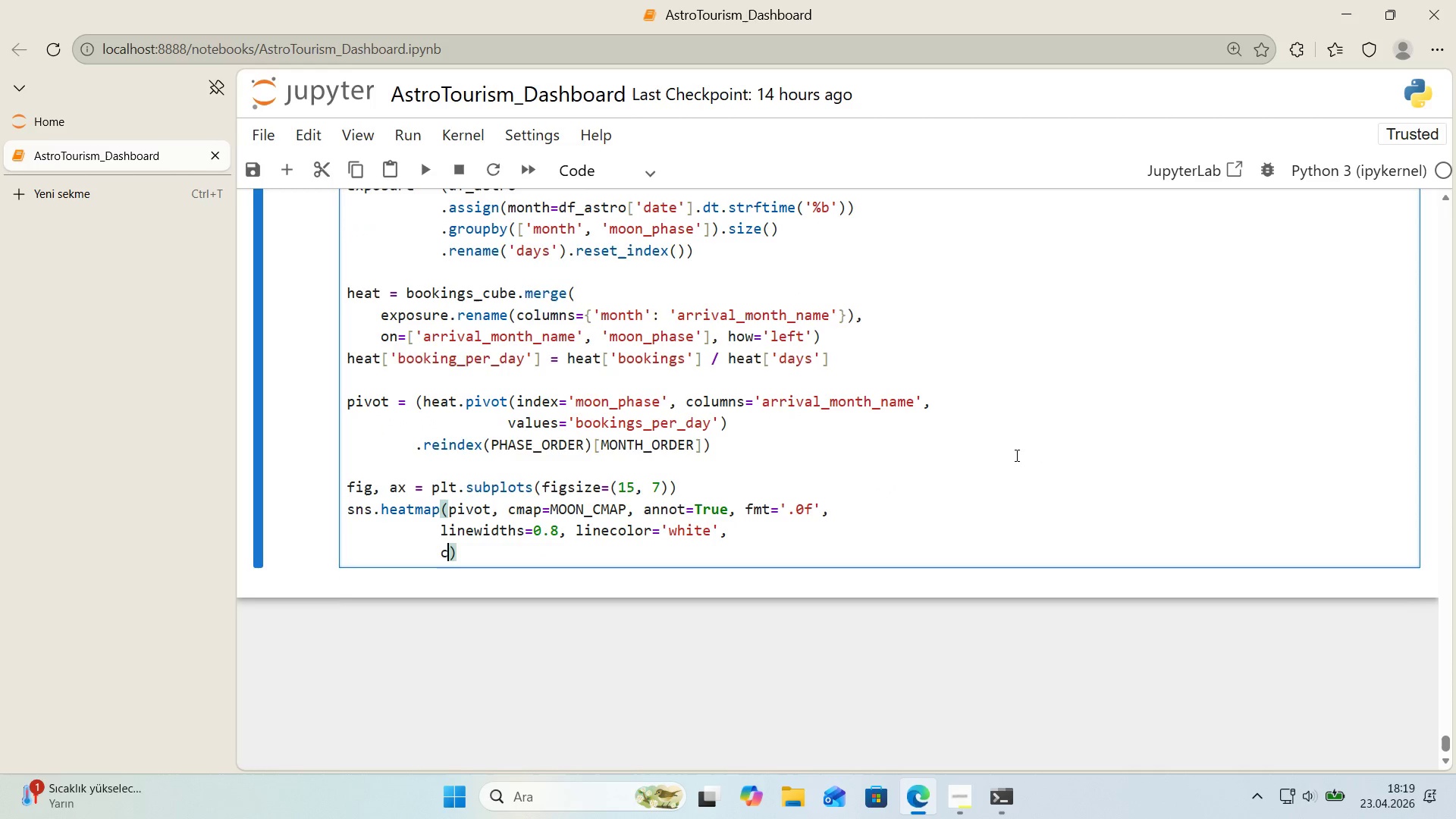 
type(cbar_kws)
 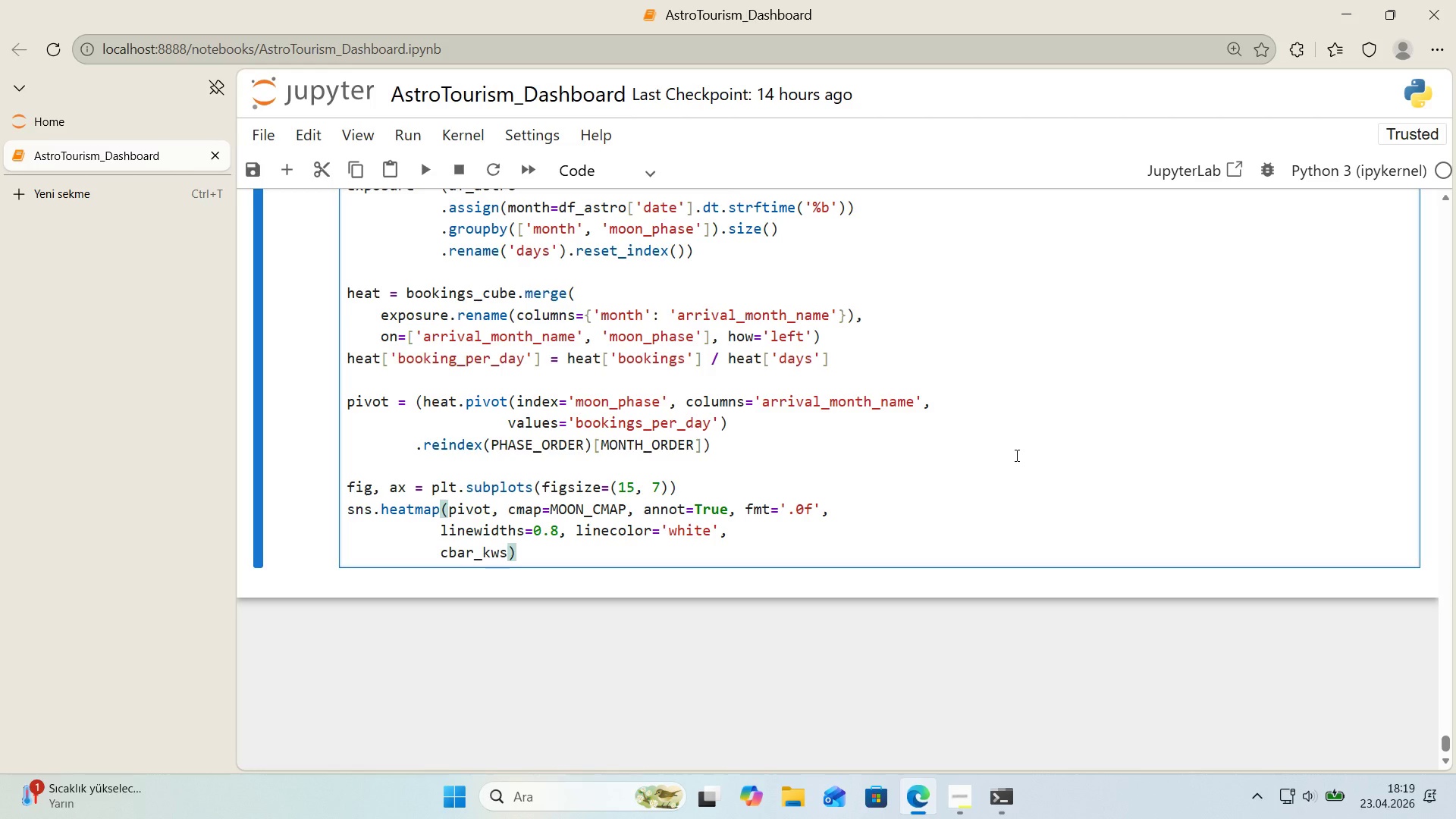 
key(Shift+0)
 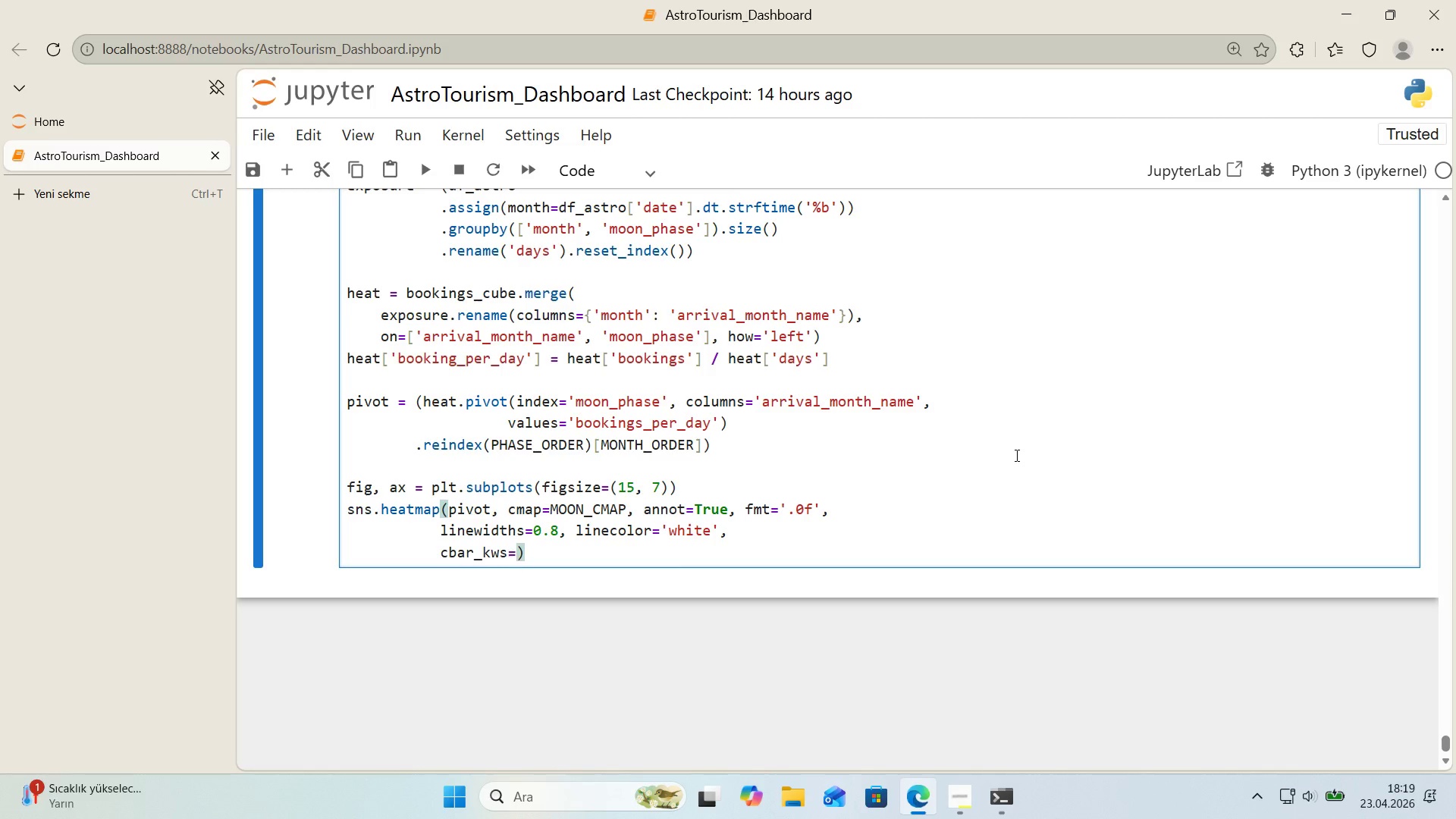 
key(Alt+Control+7)
 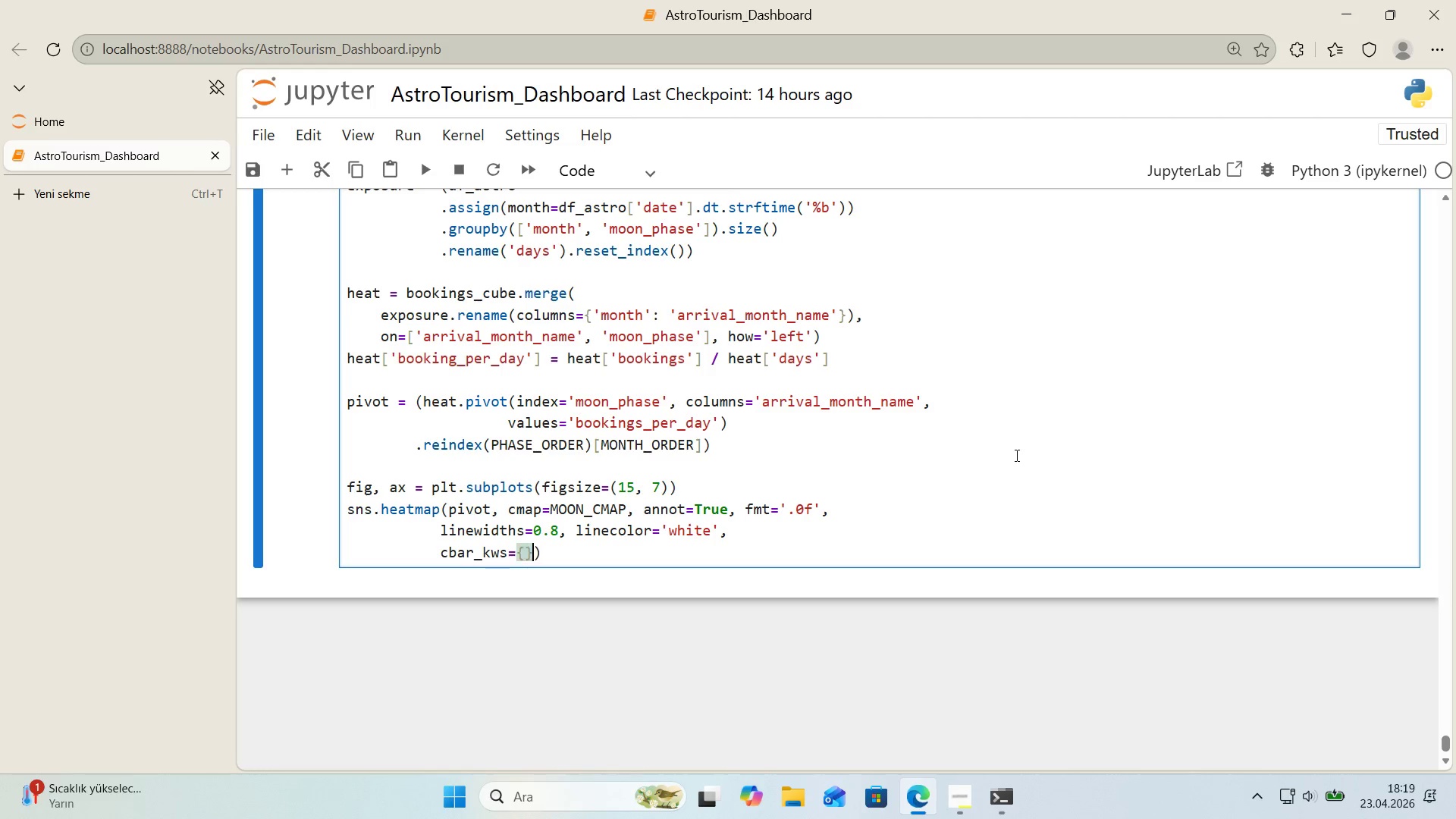 
key(Alt+Control+0)
 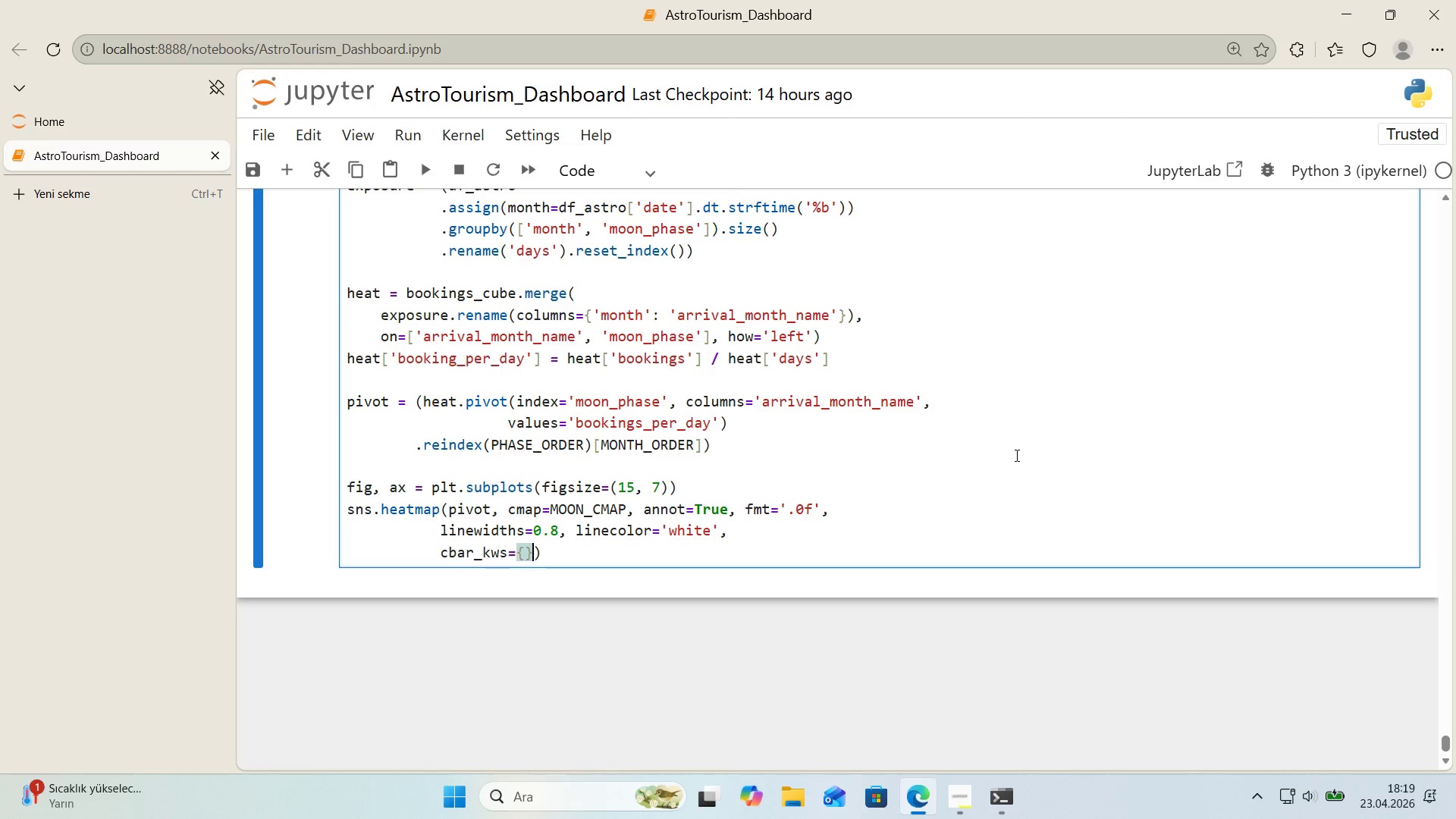 
key(ArrowLeft)
 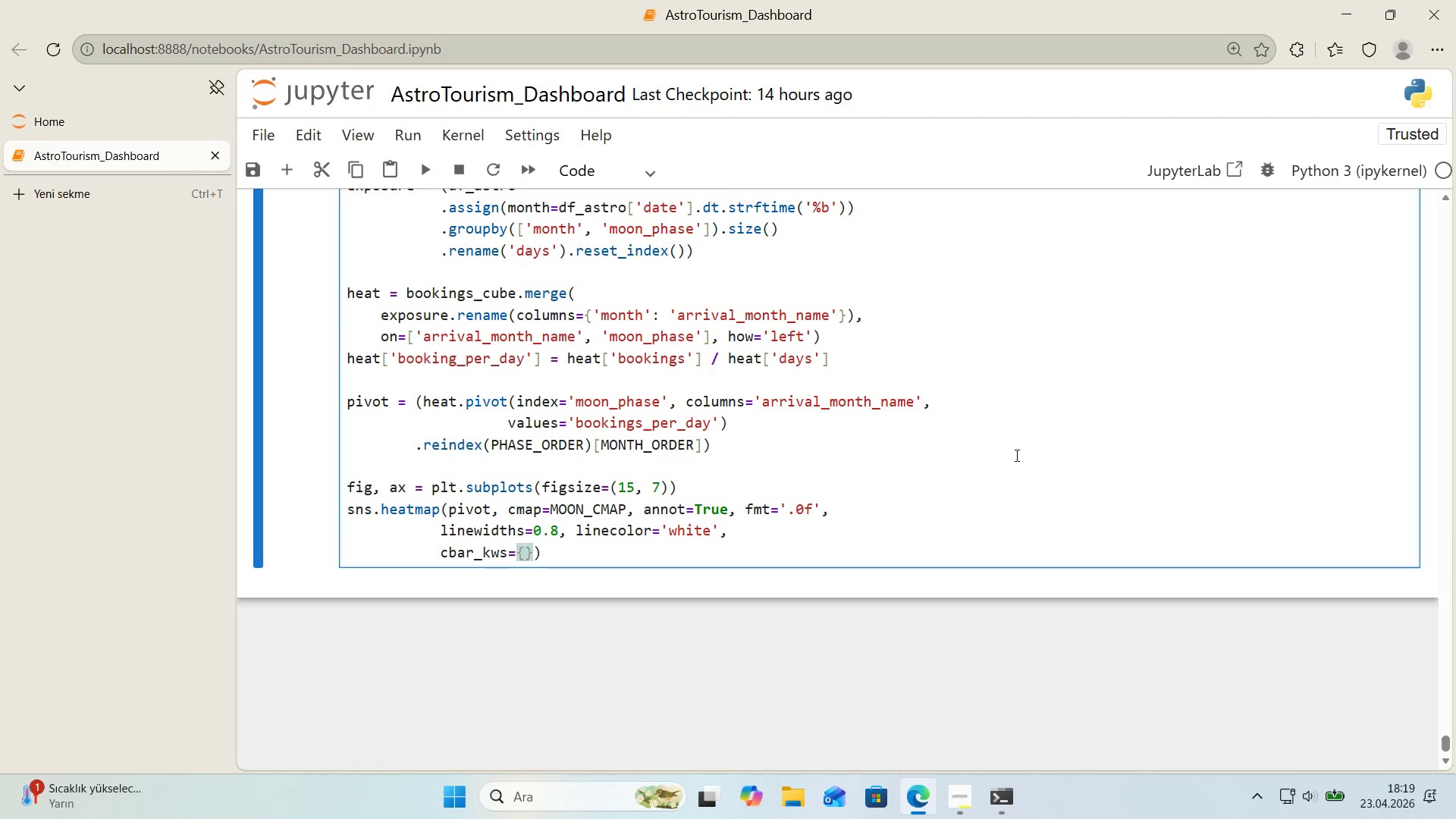 
type(@@)
 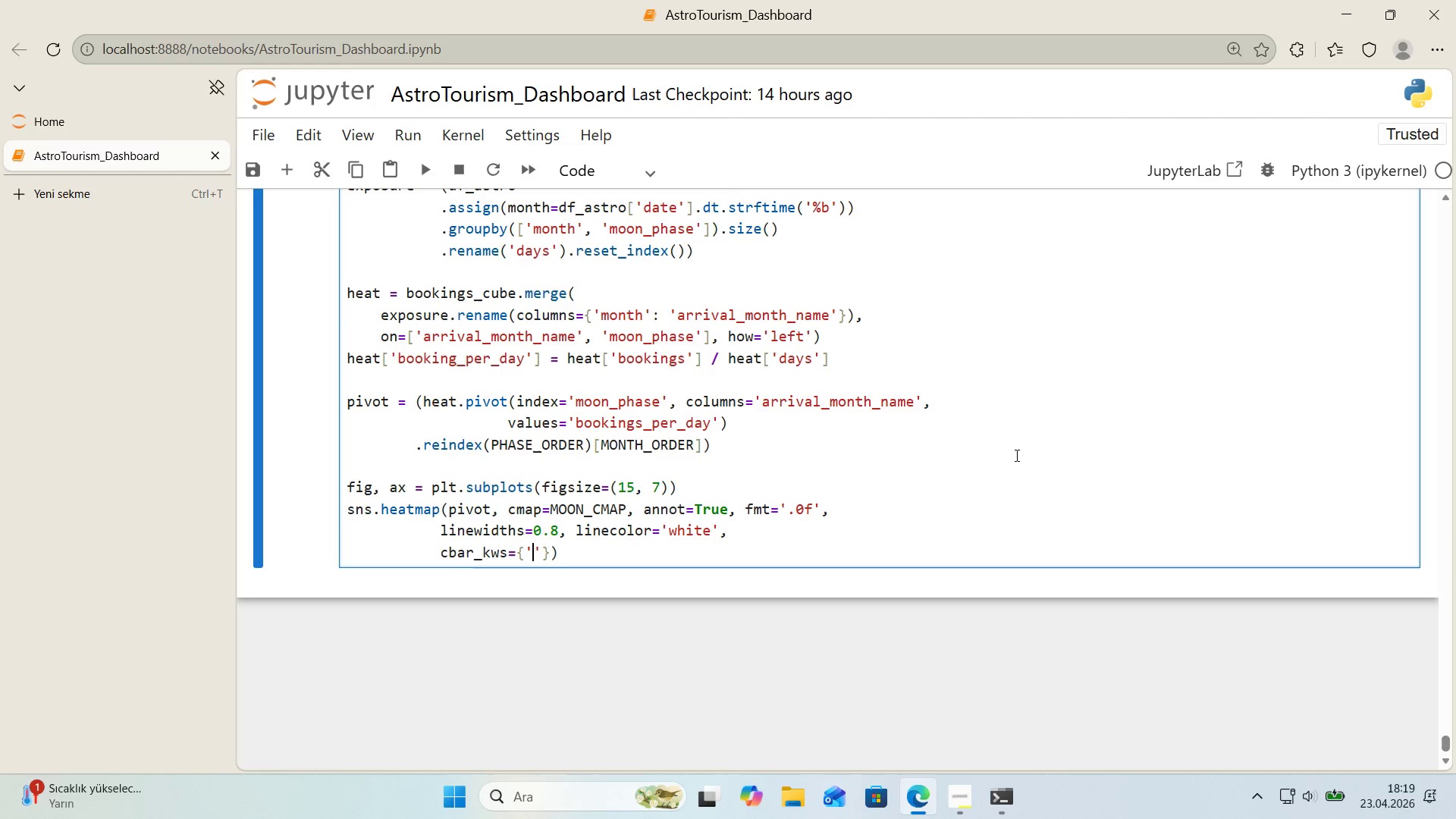 
key(ArrowLeft)
 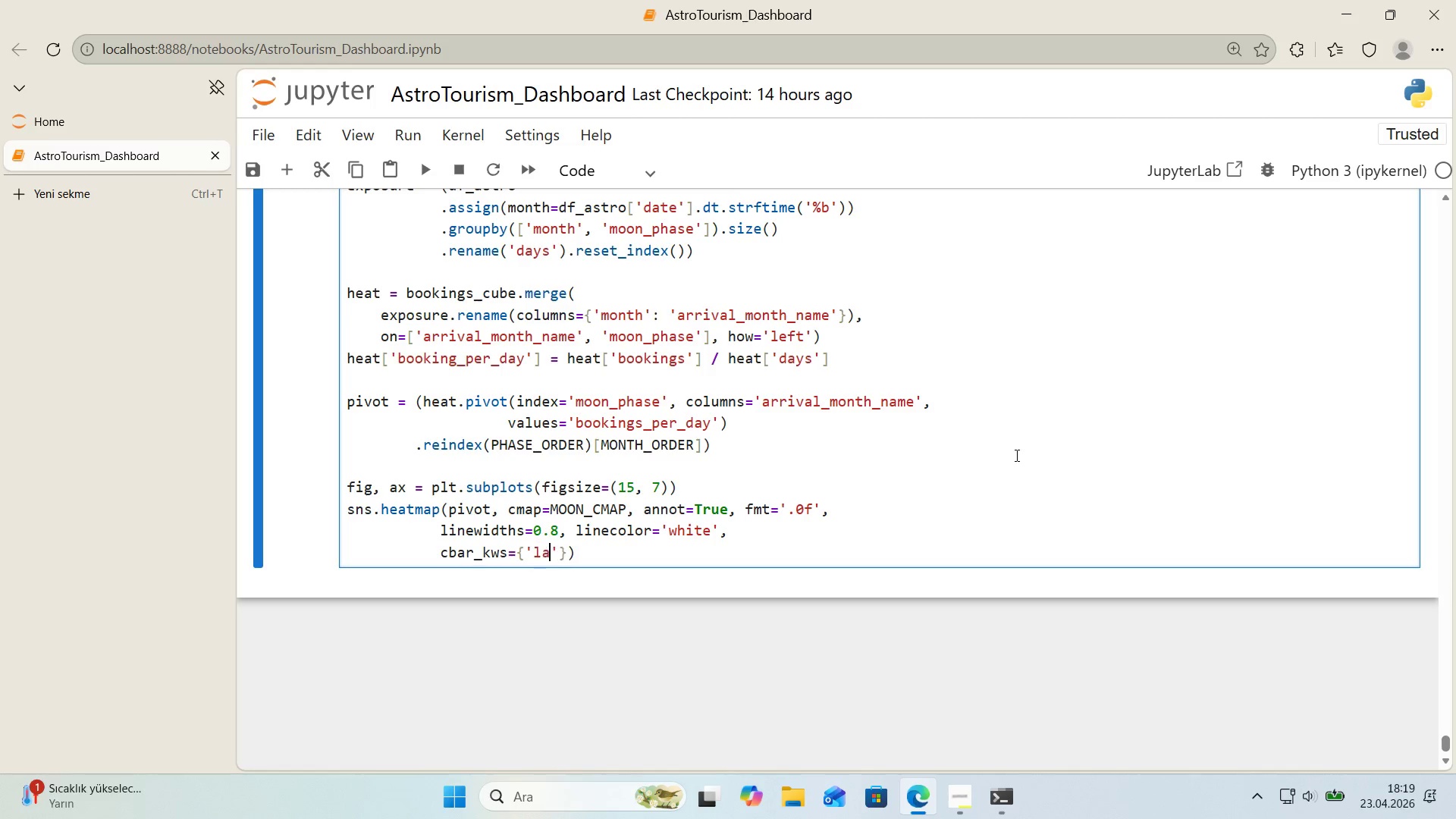 
type(label)
 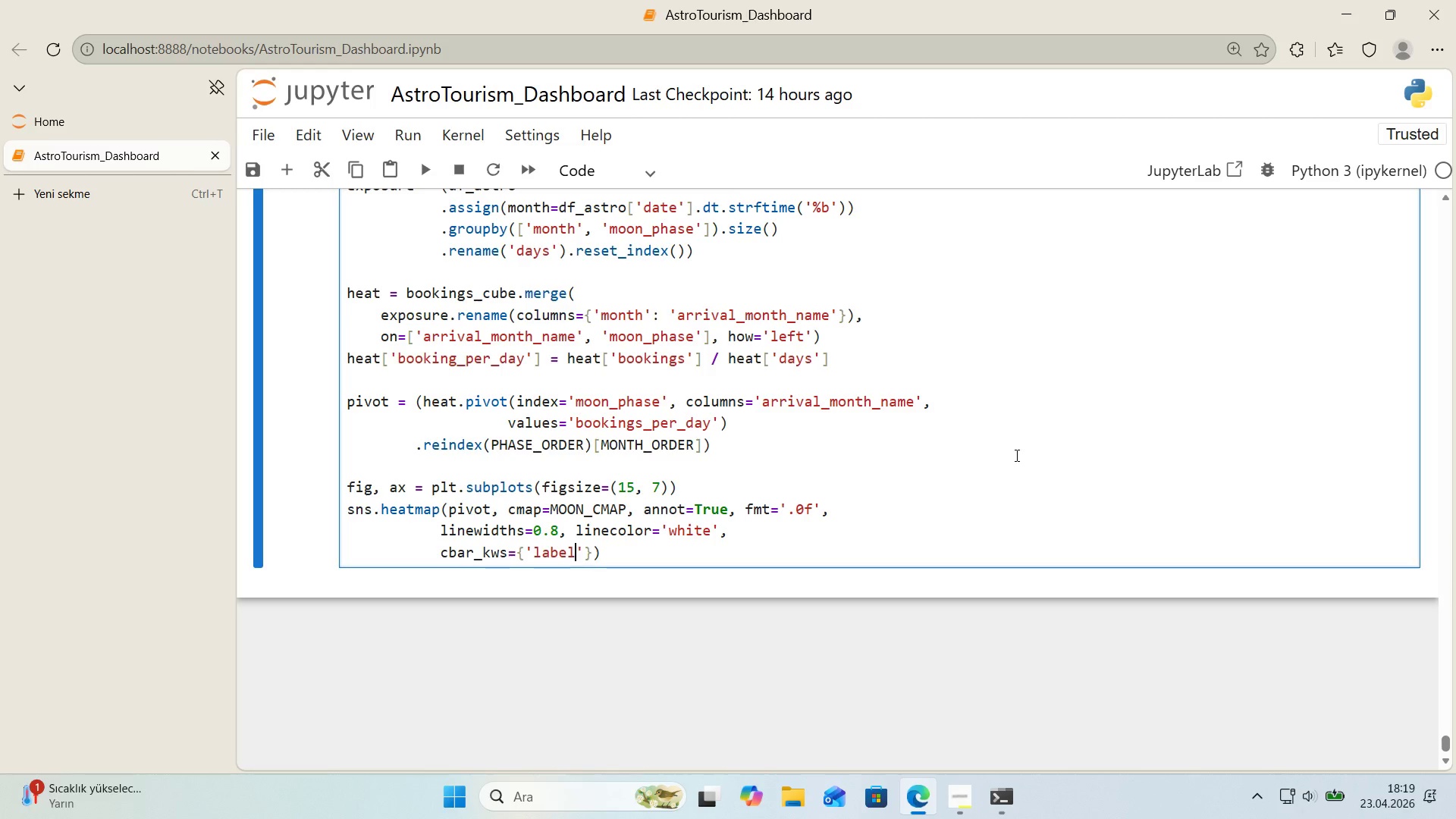 
key(ArrowRight)
 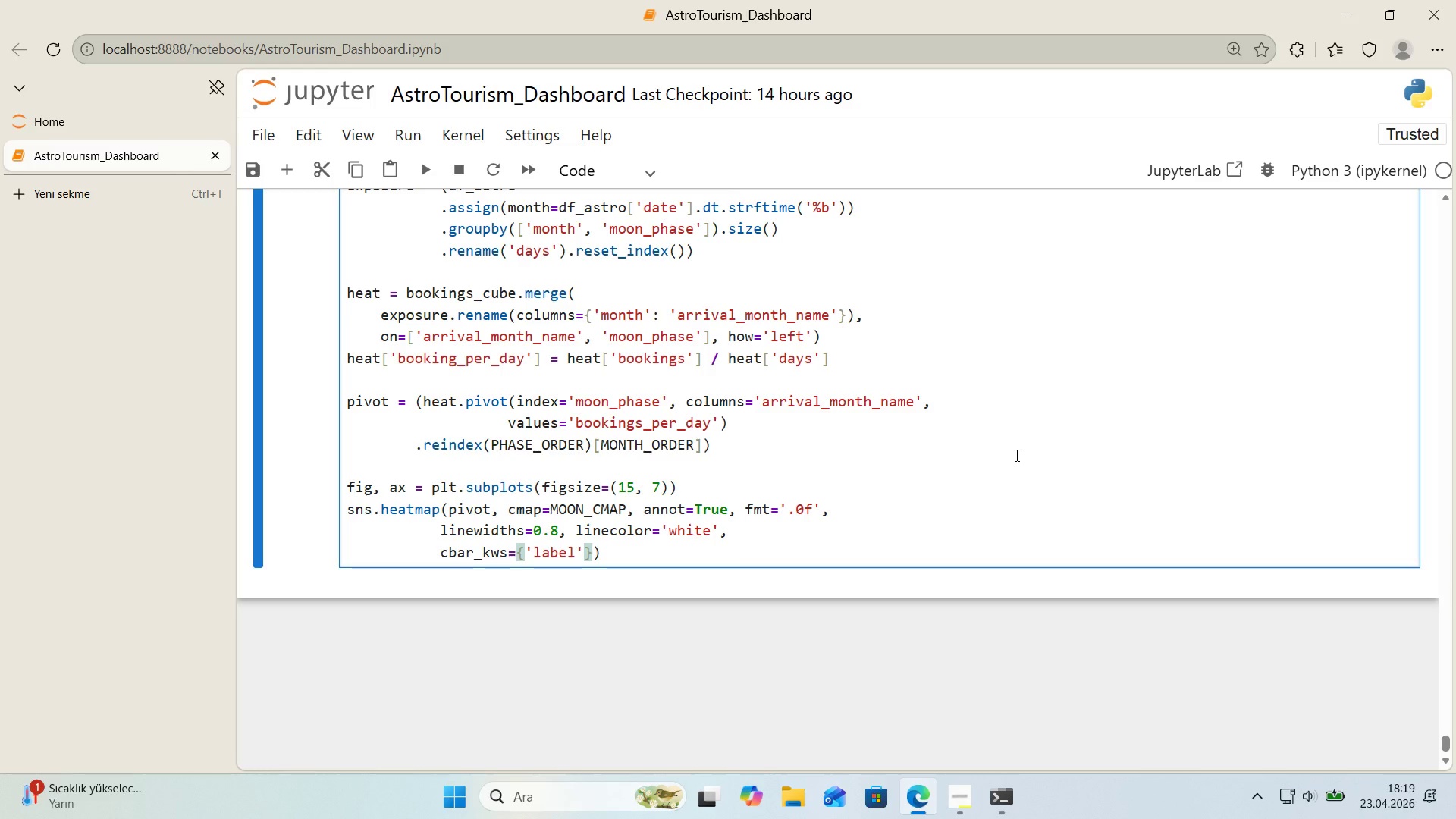 
type(>@@)
 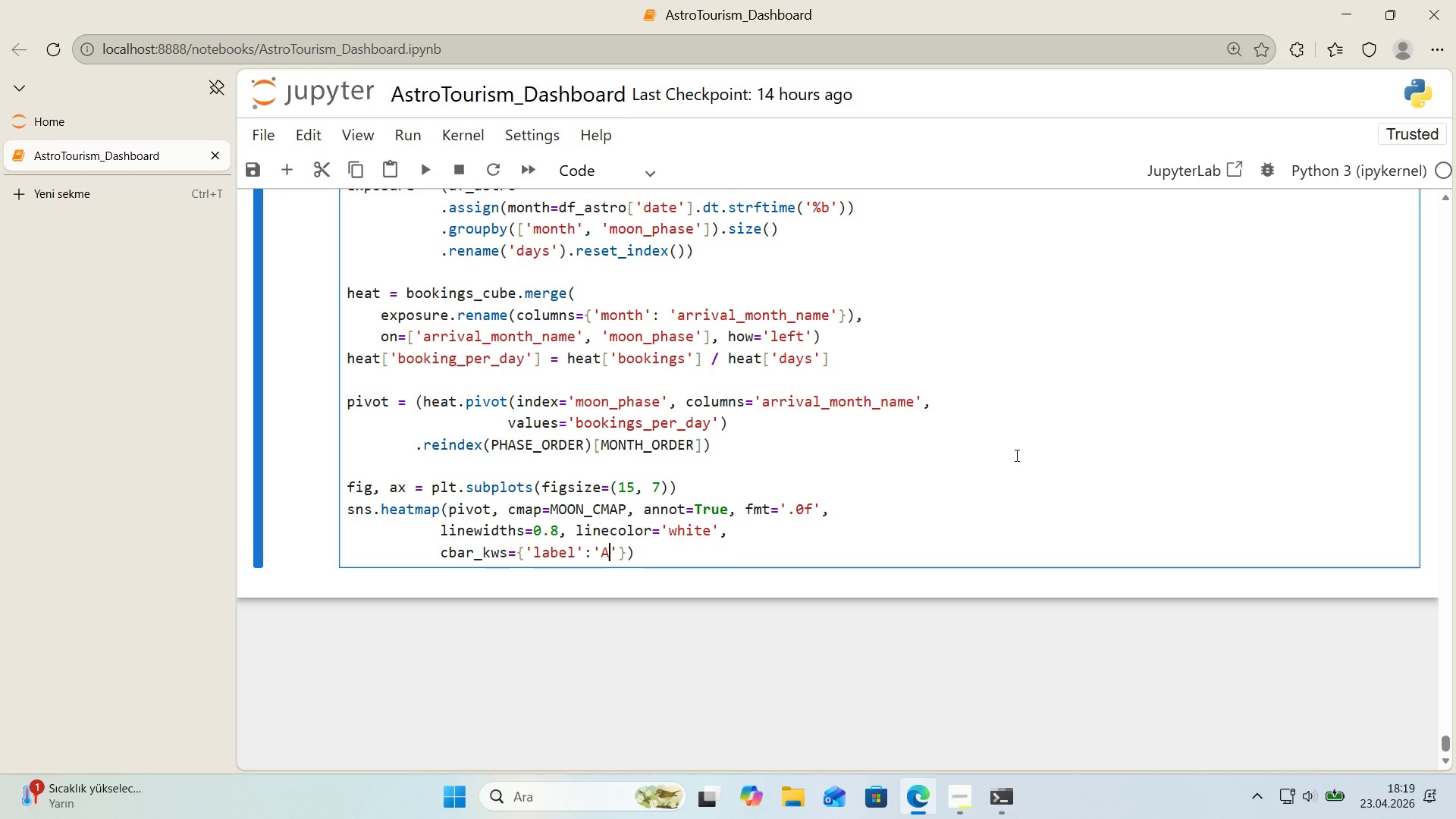 
 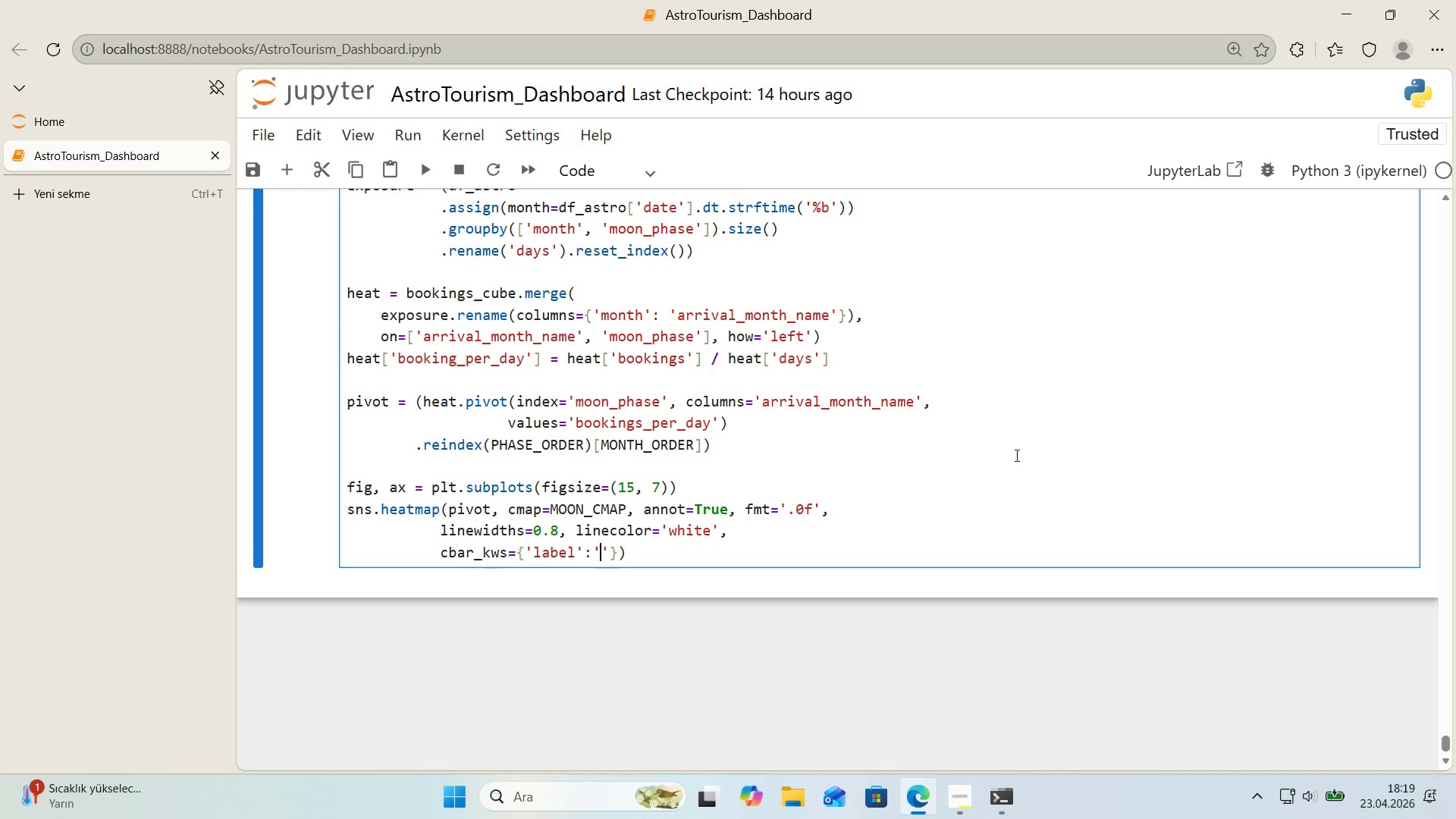 
key(ArrowLeft)
 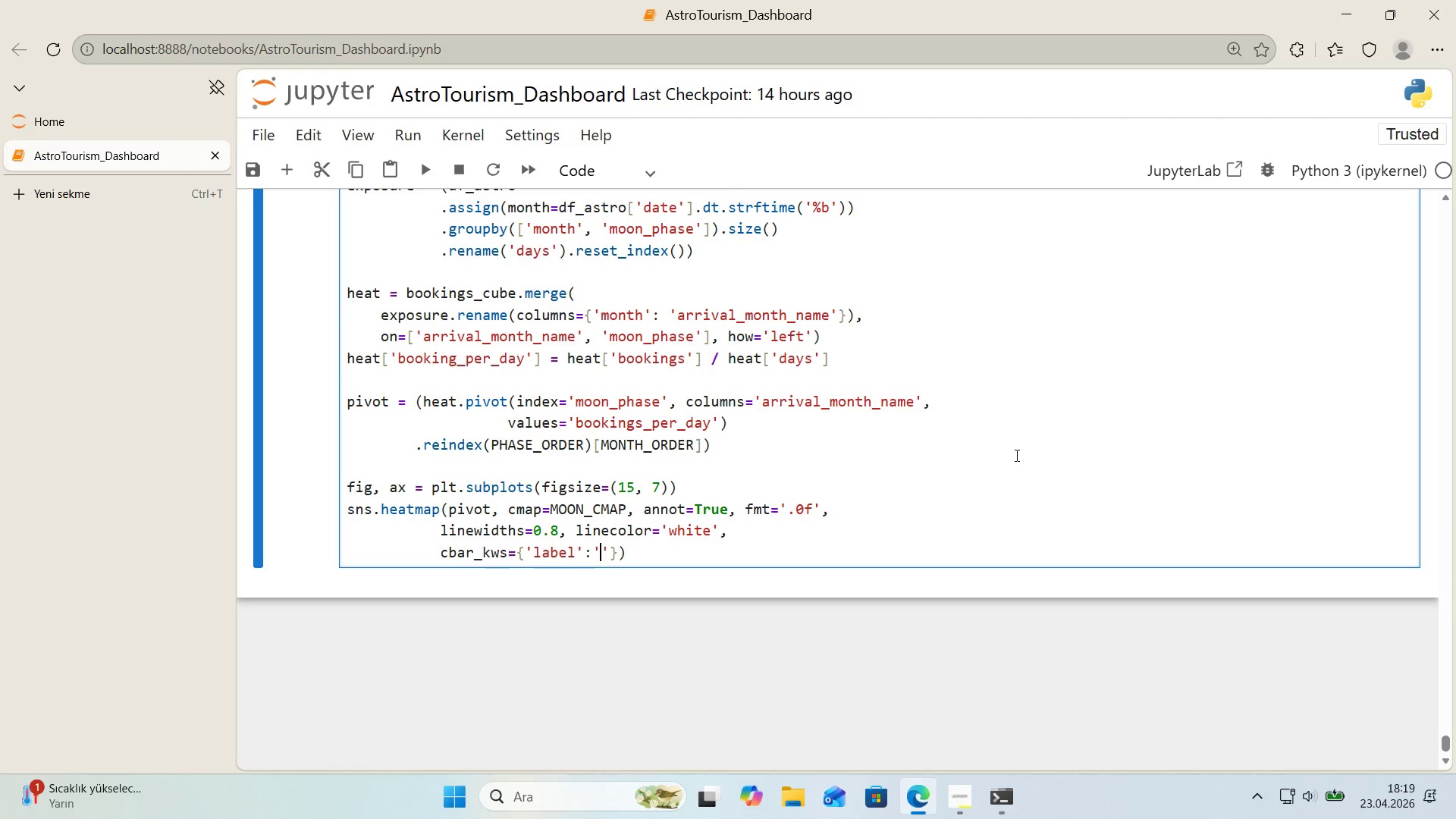 
type(Avg book'ngs & day)
 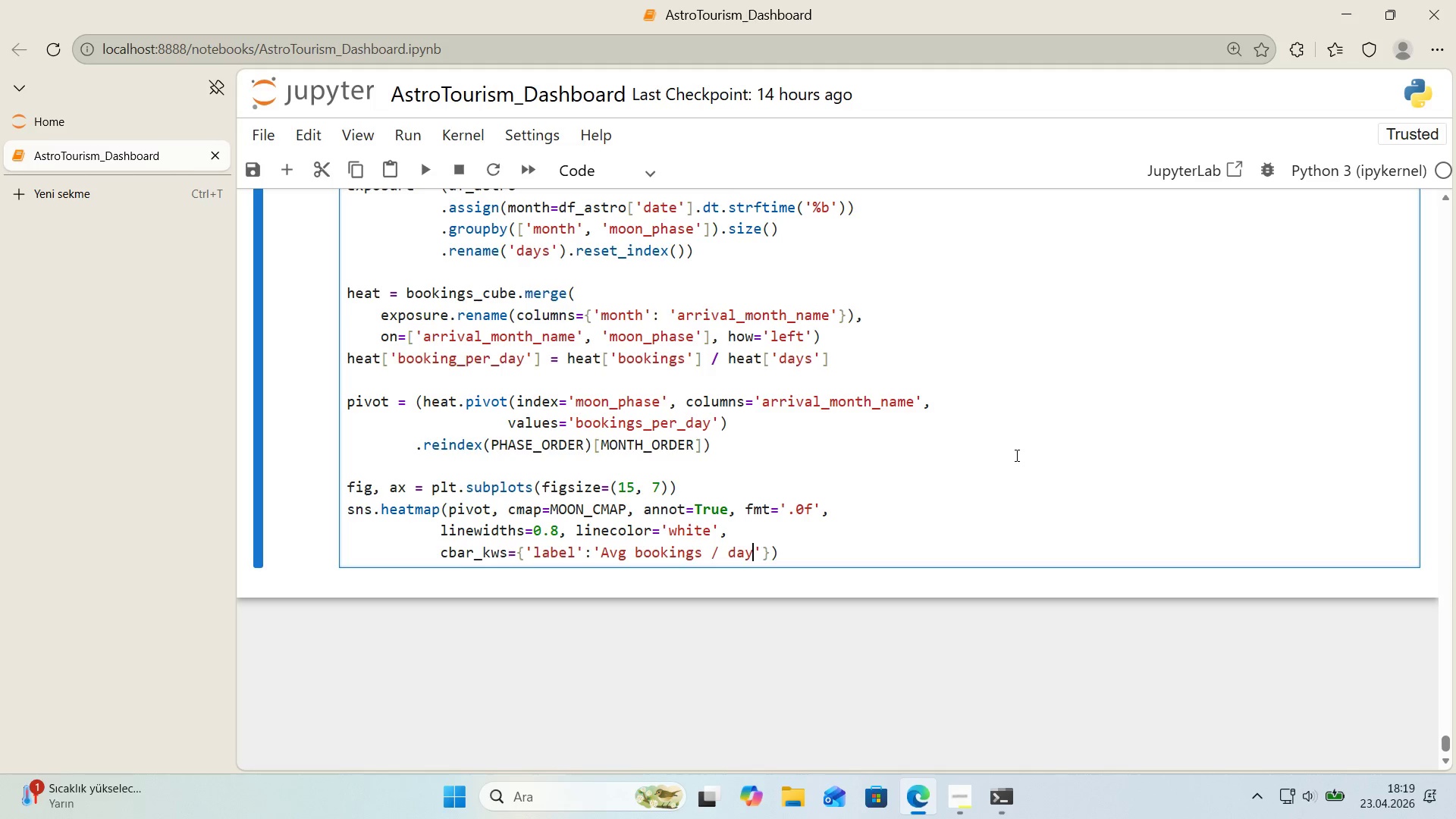 
key(ArrowRight)
 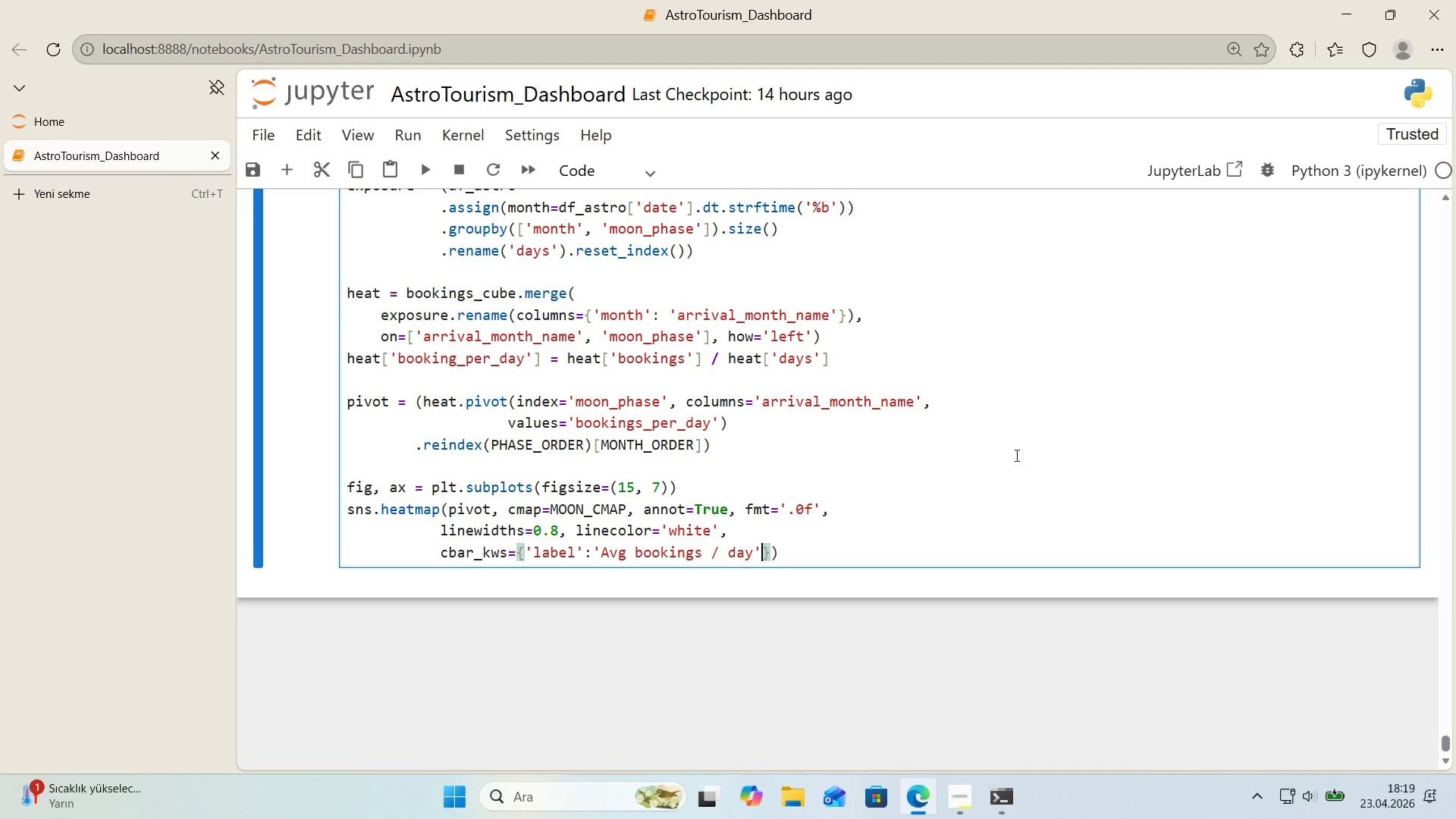 
type(, @@)
 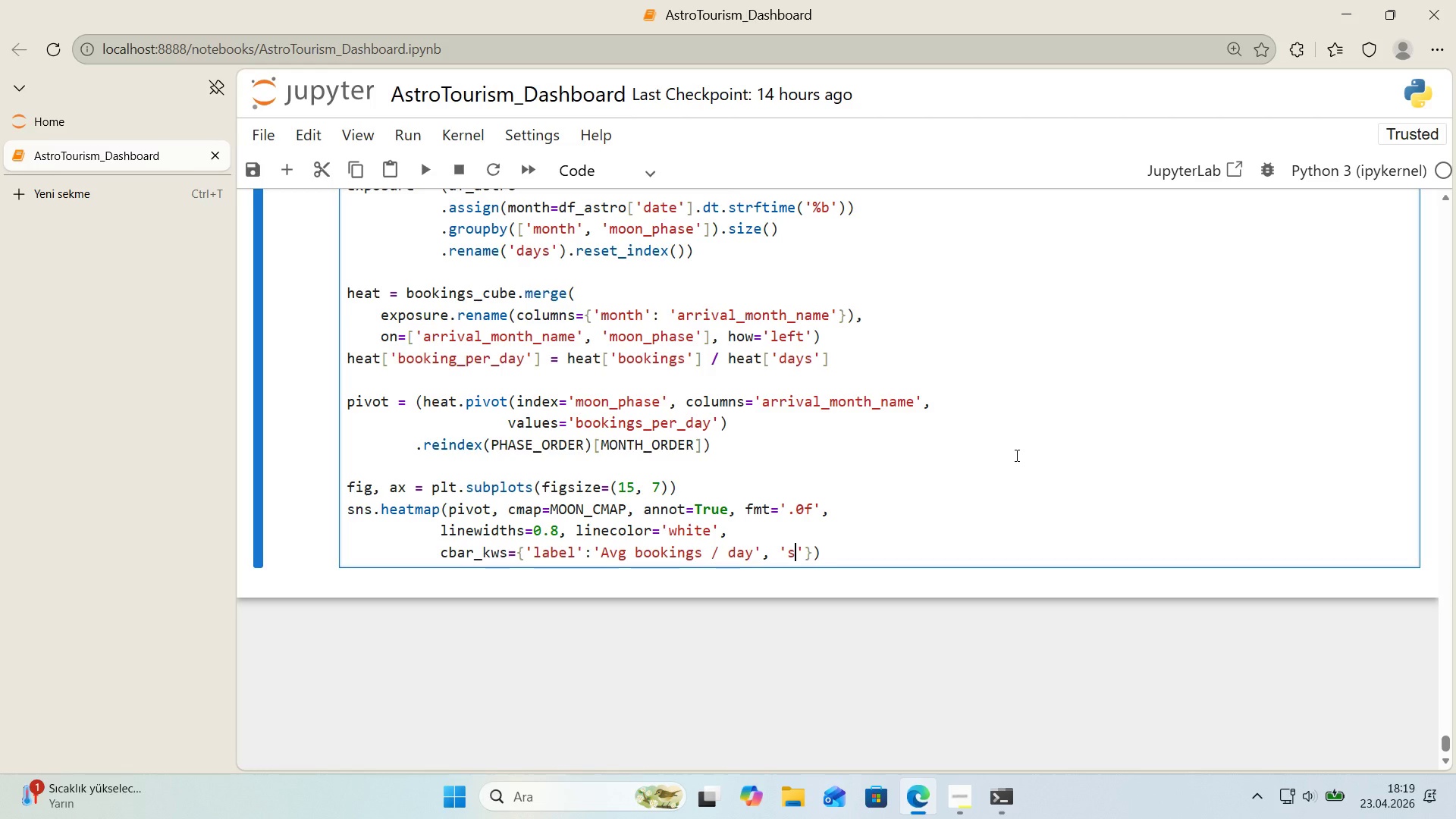 
 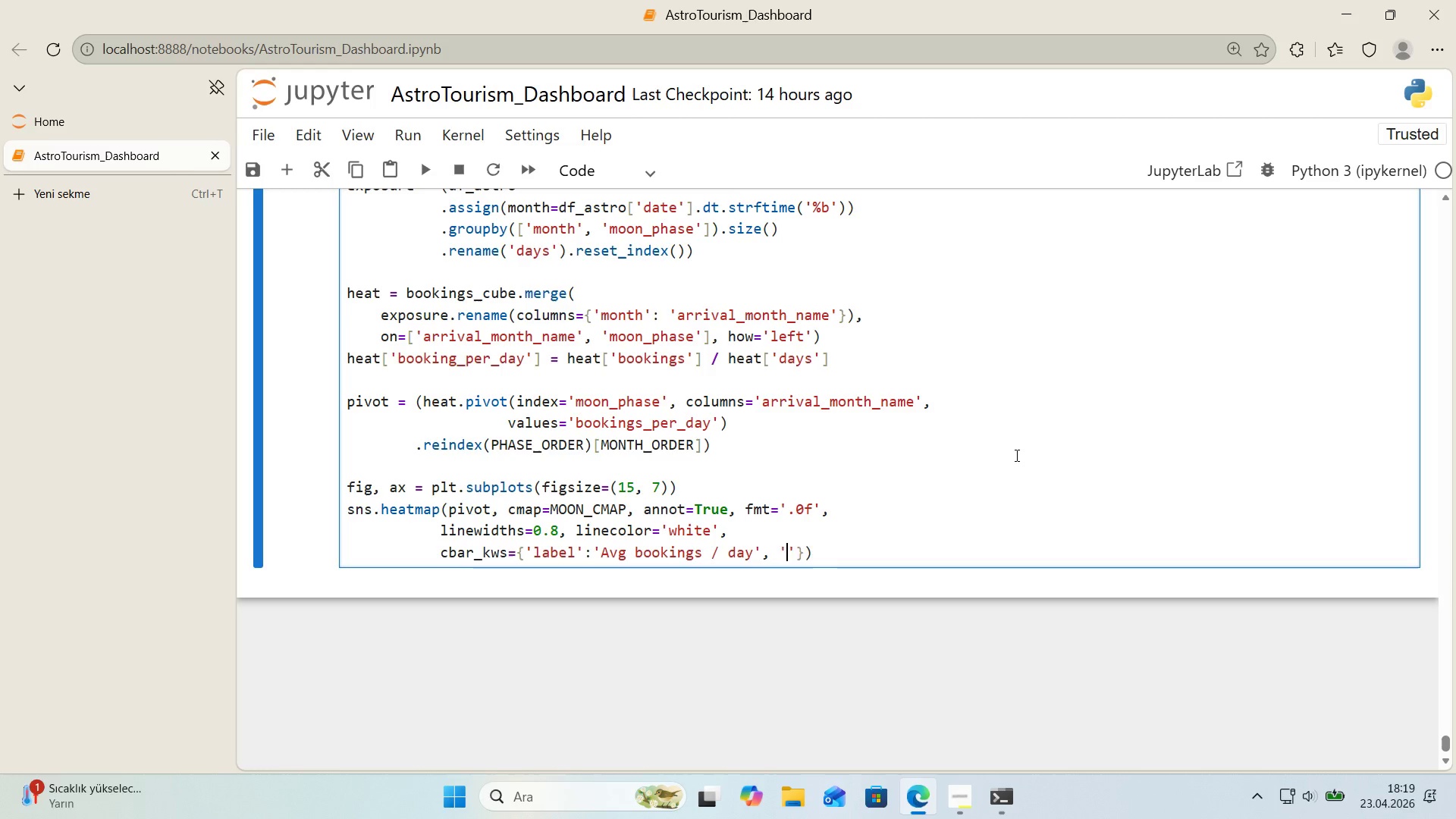 
key(ArrowLeft)
 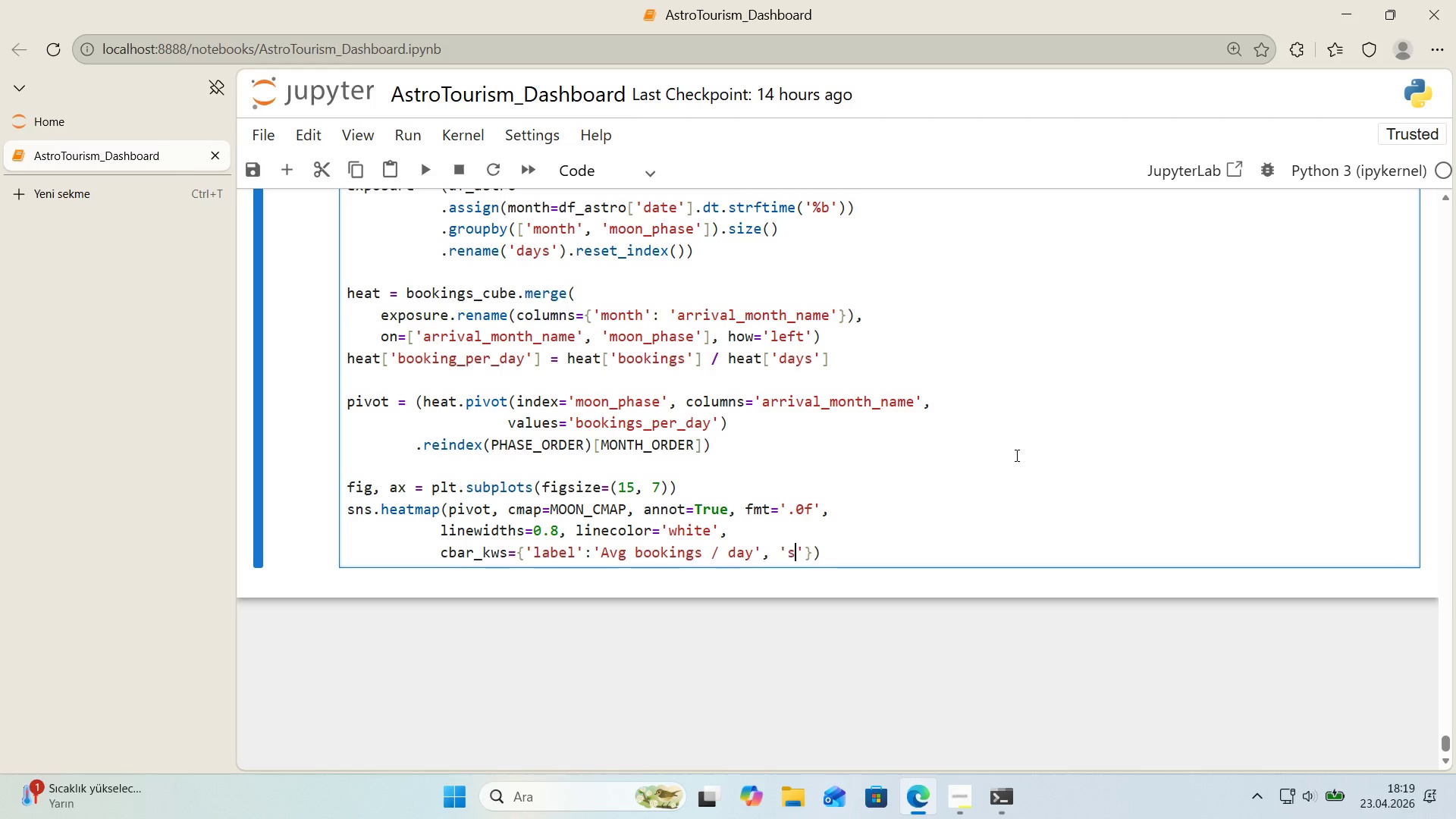 
type(shr'nk)
 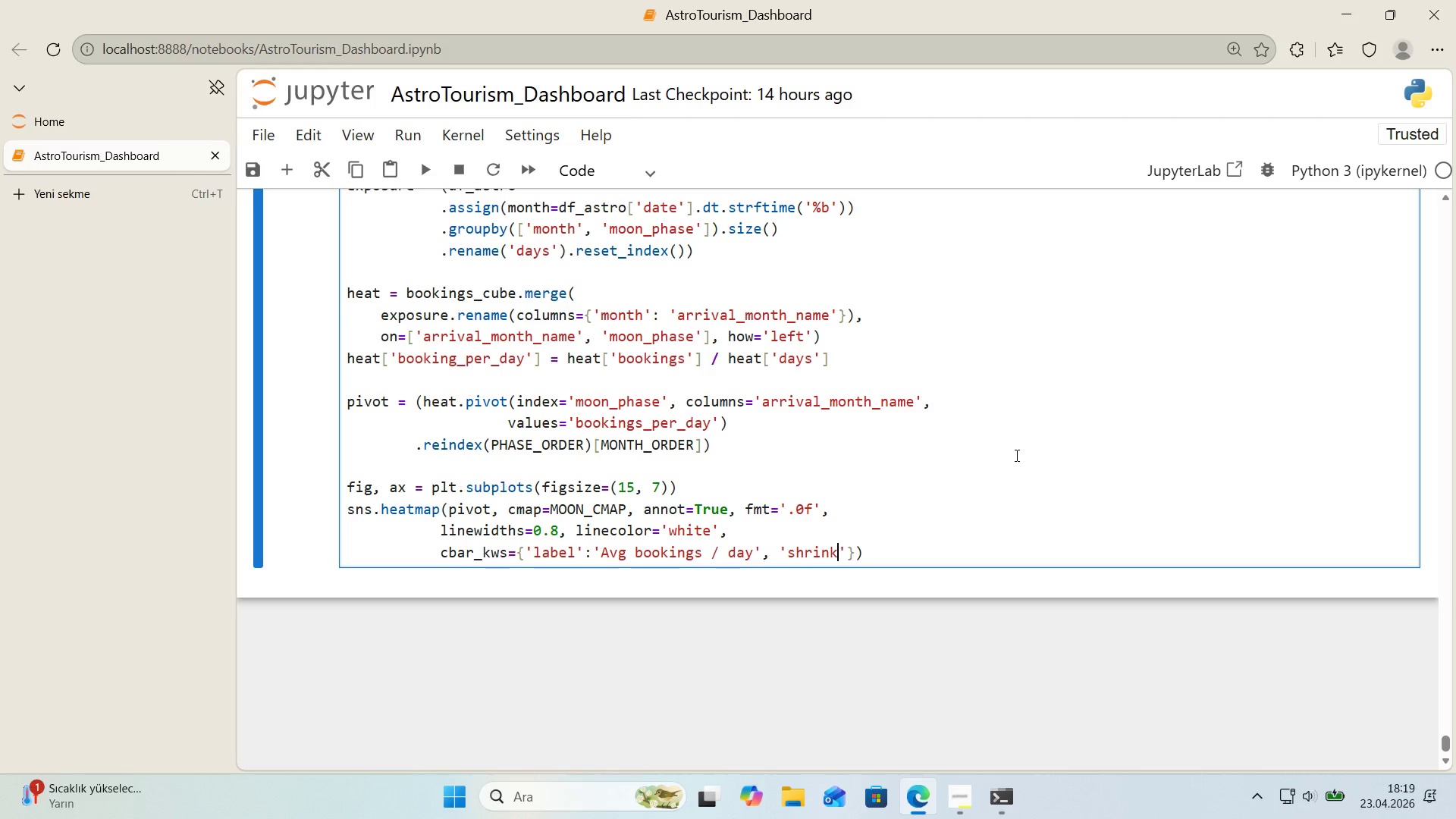 
key(ArrowRight)
 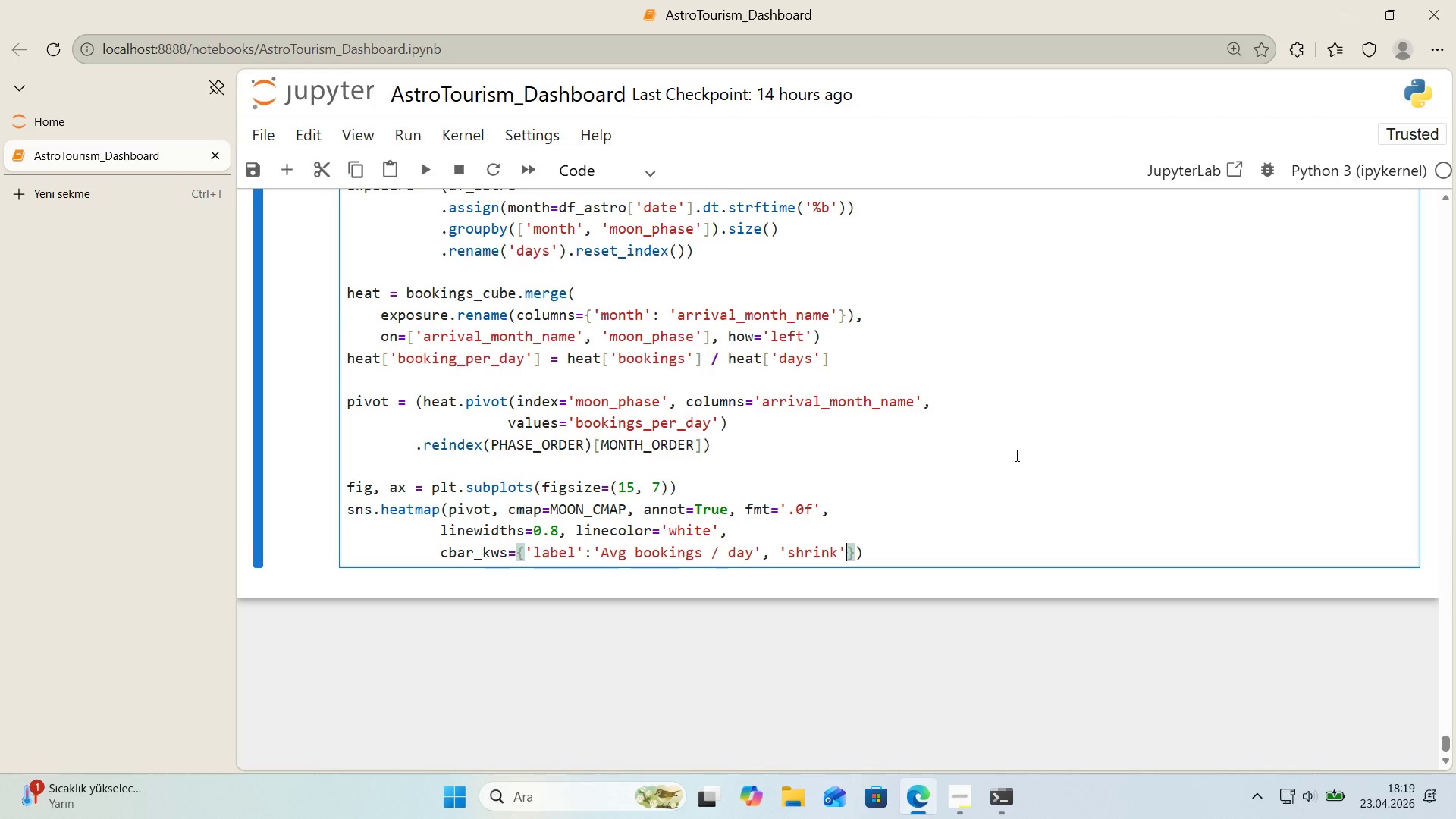 
type(>0.85)
 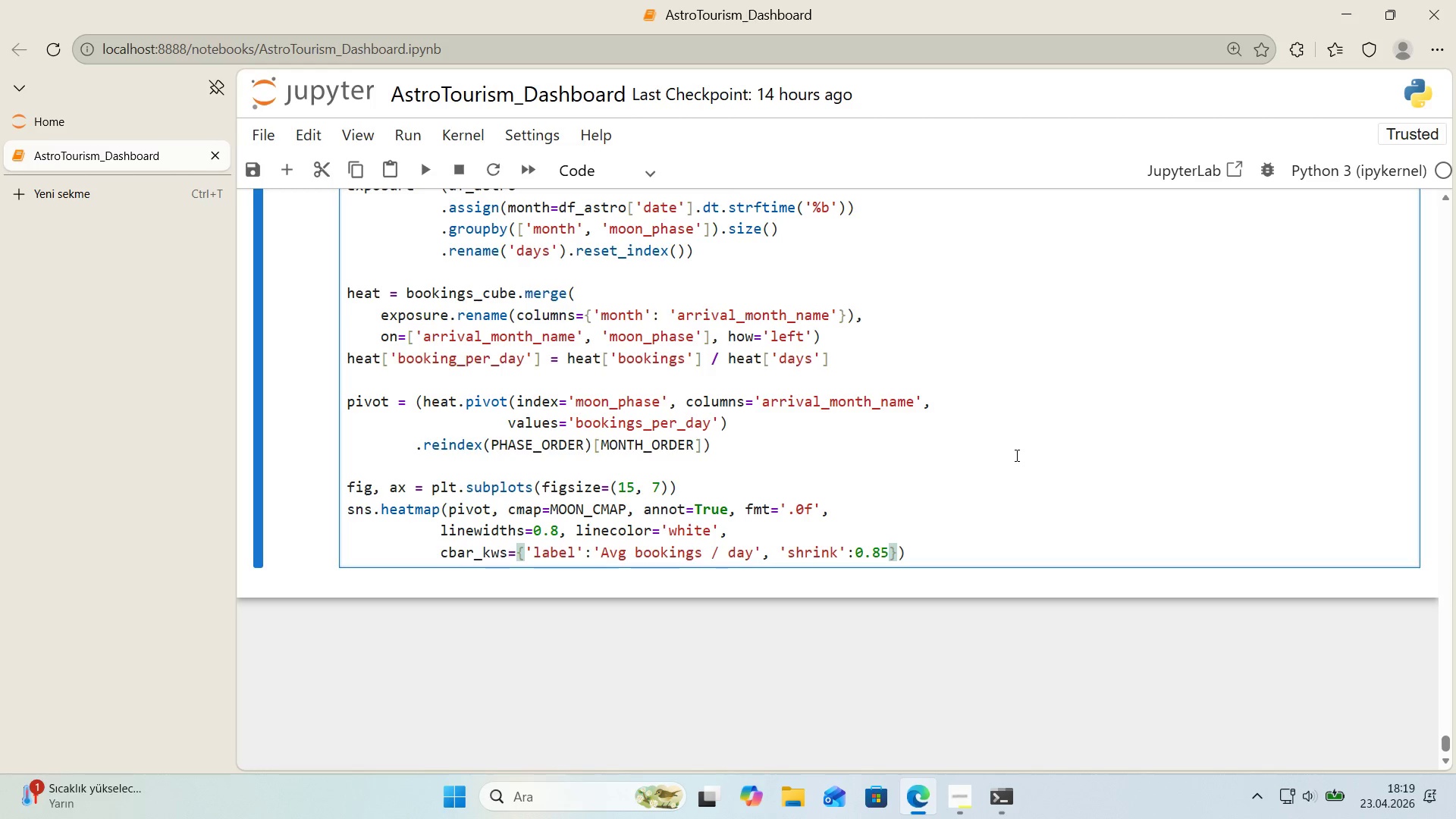 
key(ArrowRight)
 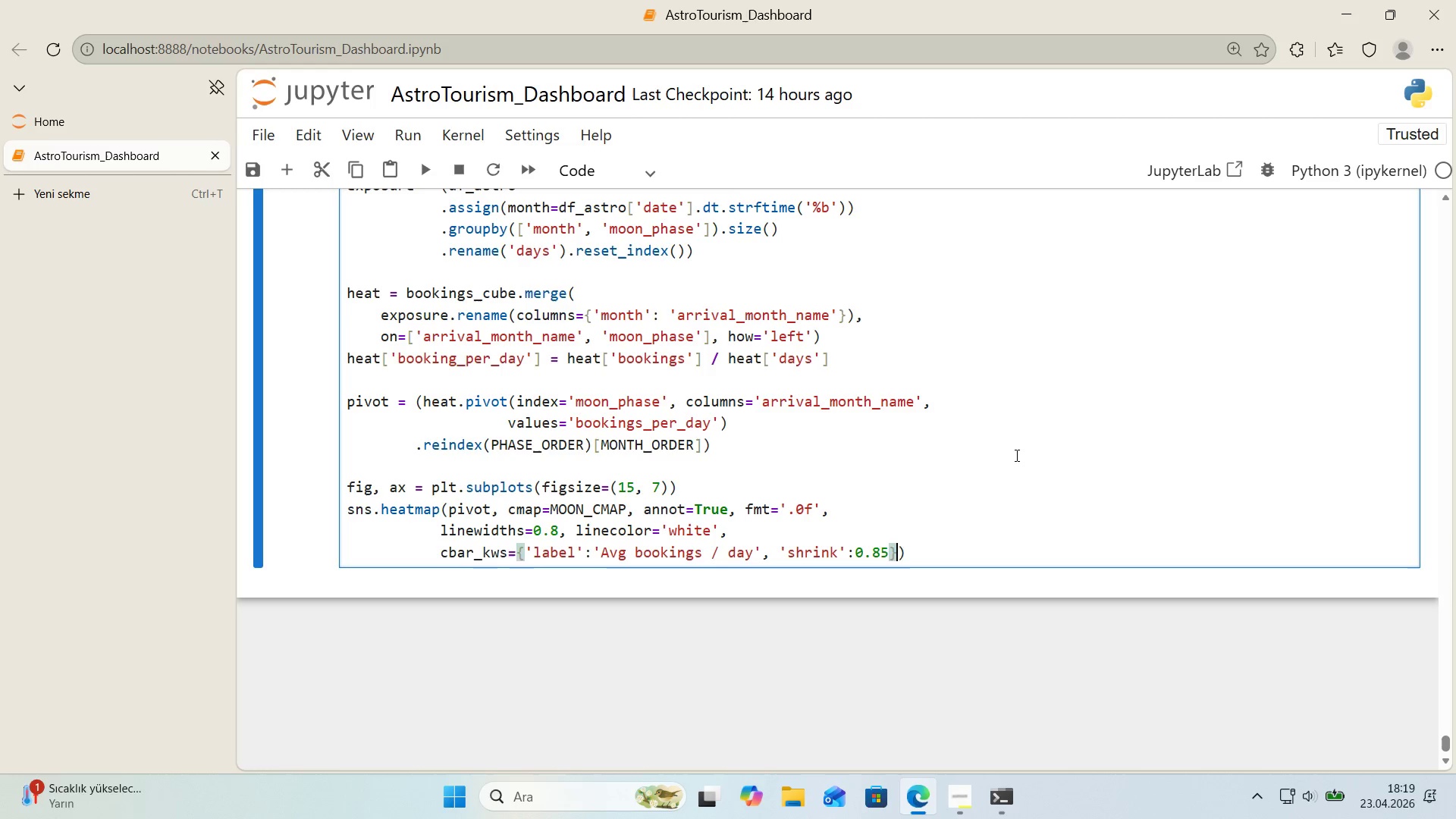 
key(ArrowRight)
 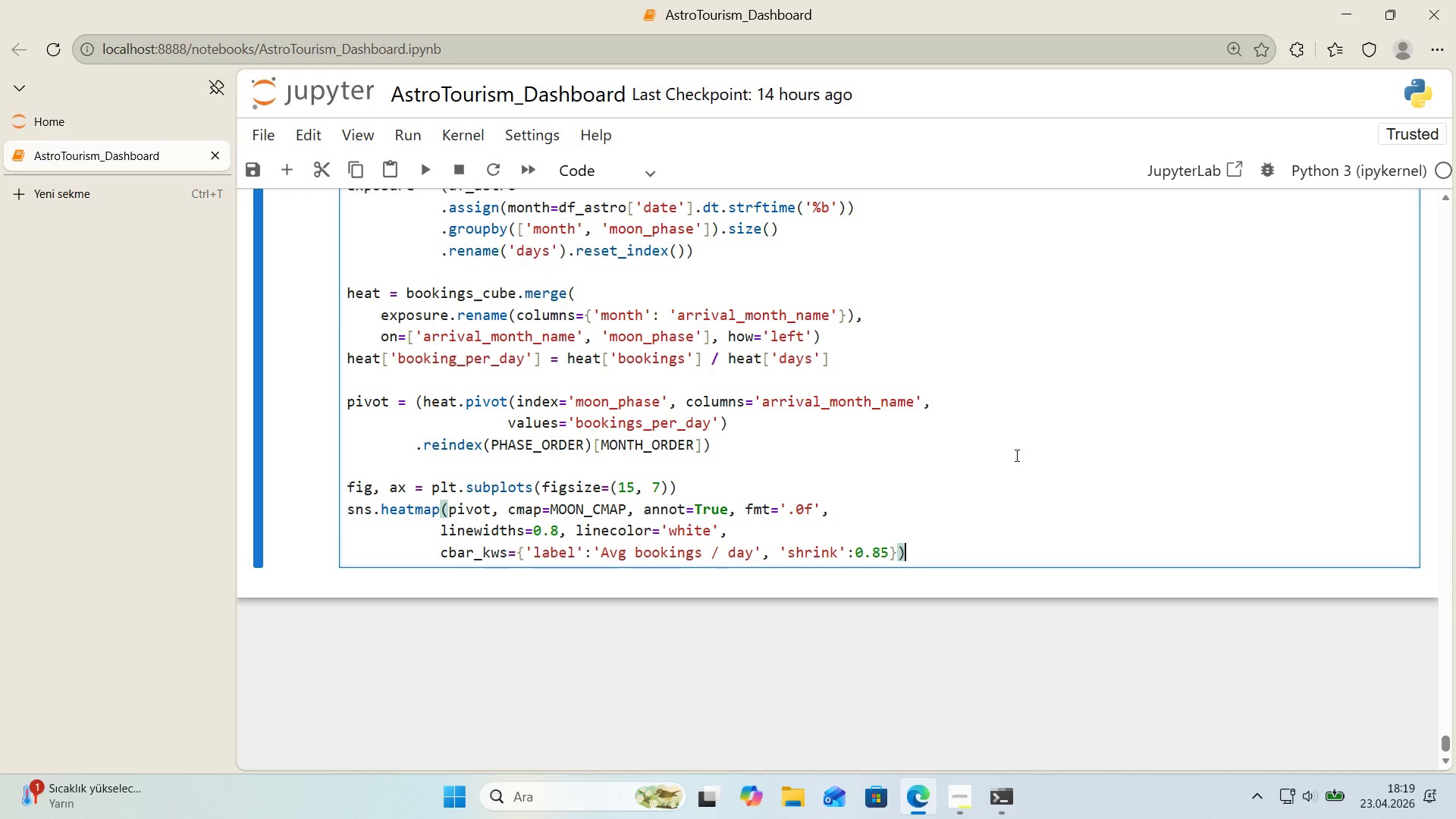 
key(ArrowLeft)
 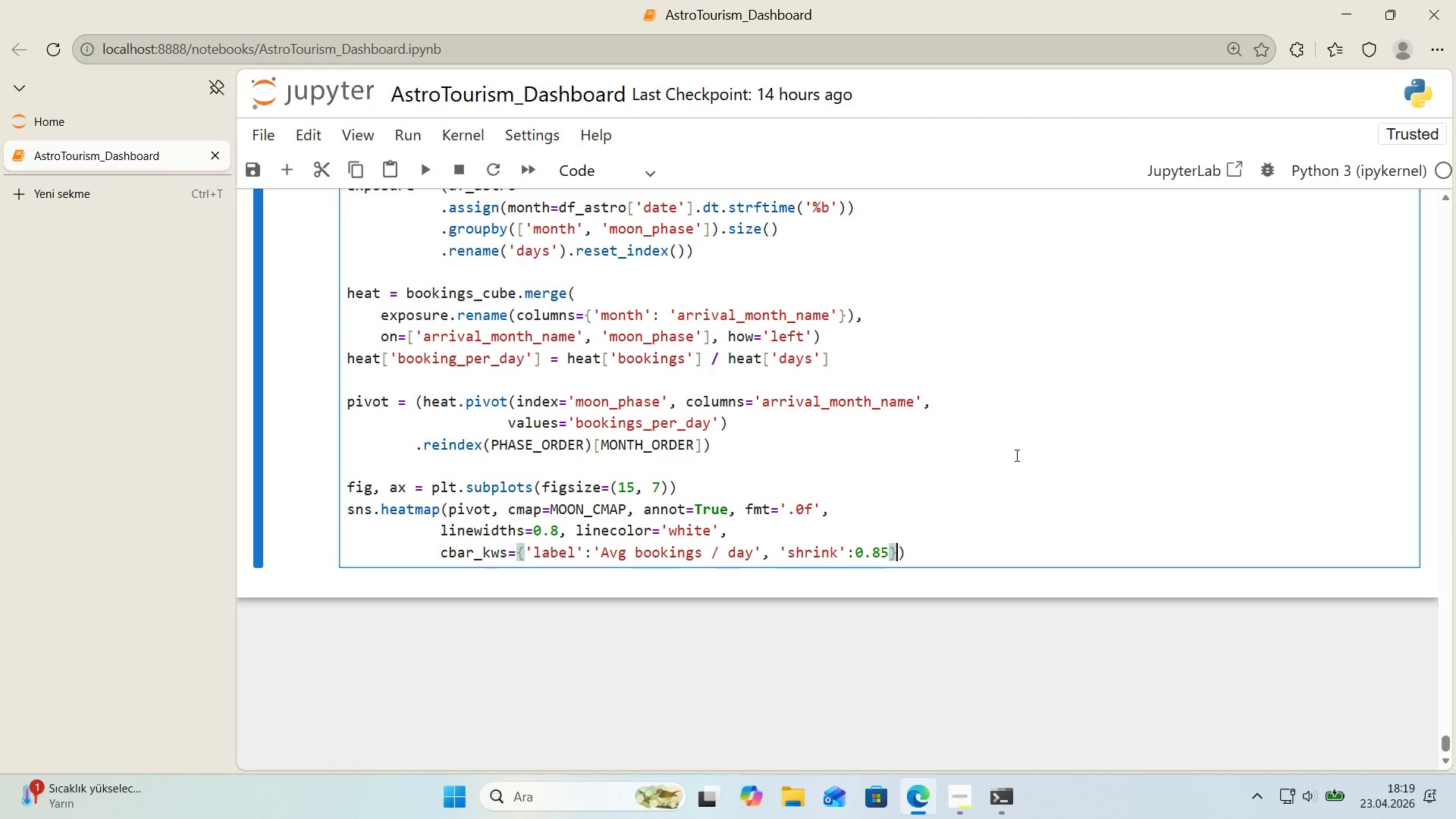 
key(Comma)
 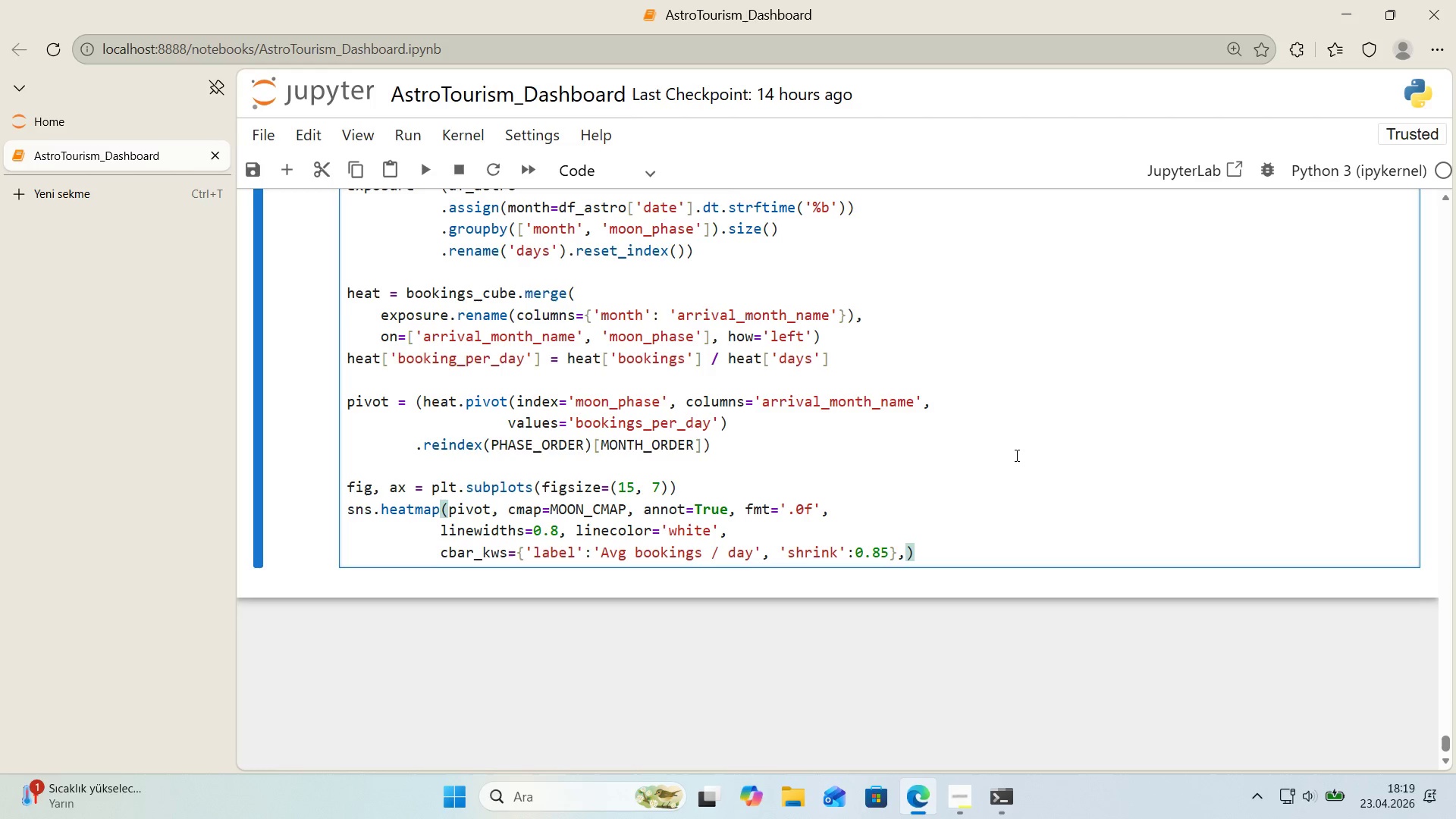 
key(Enter)
 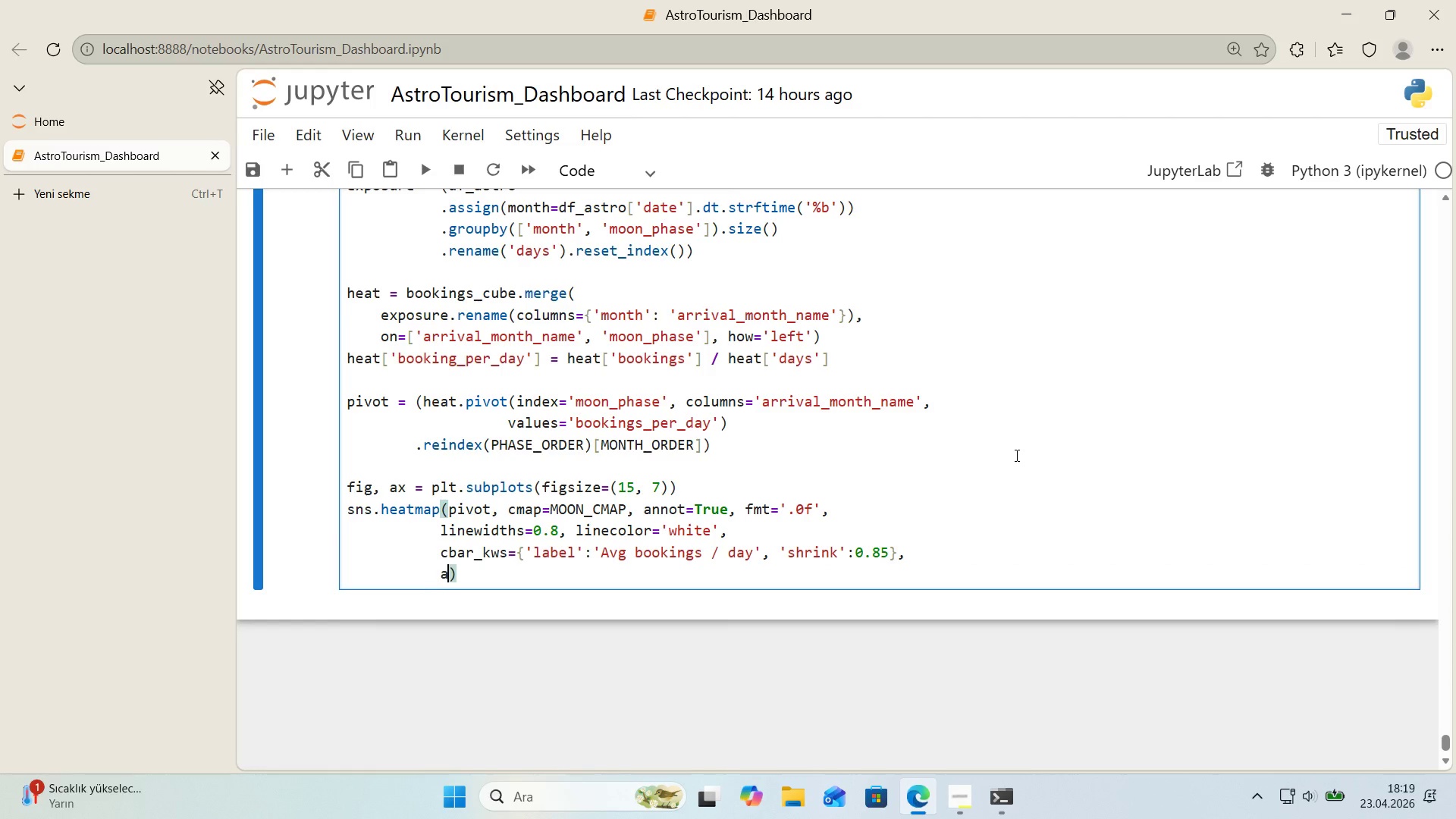 
type(annot_kws))
 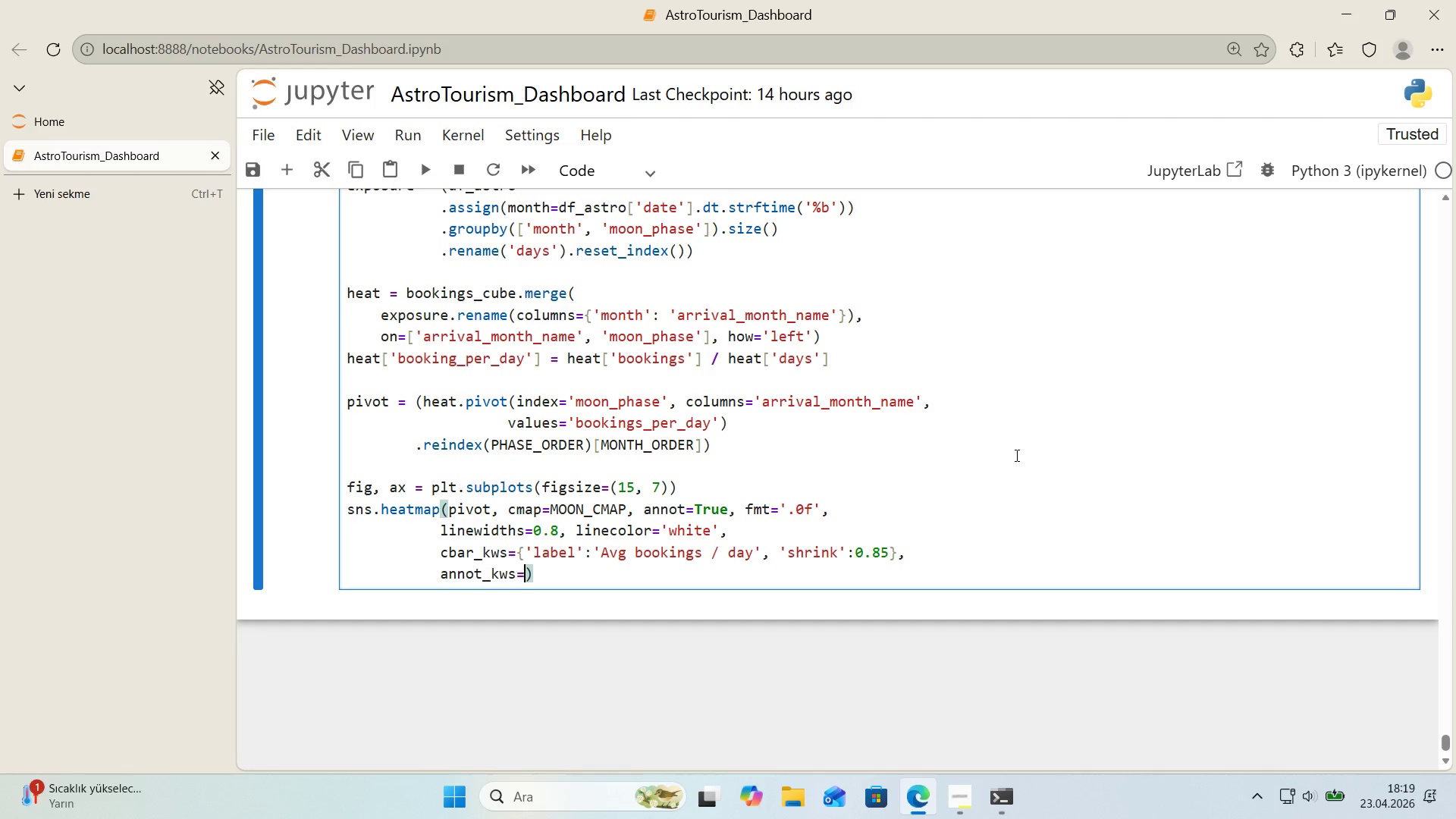 
key(Alt+Control+7)
 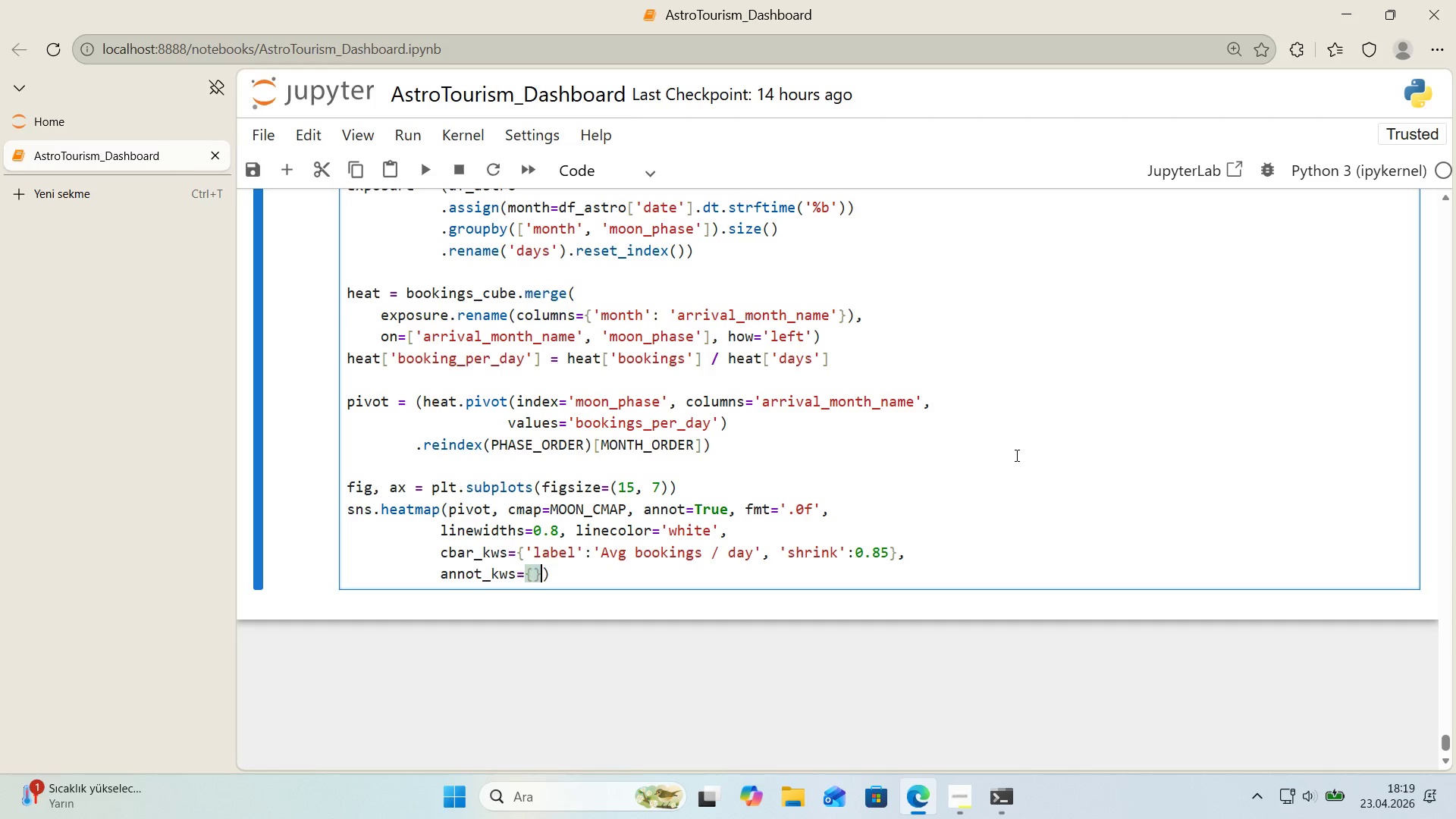 
key(Alt+Control+0)
 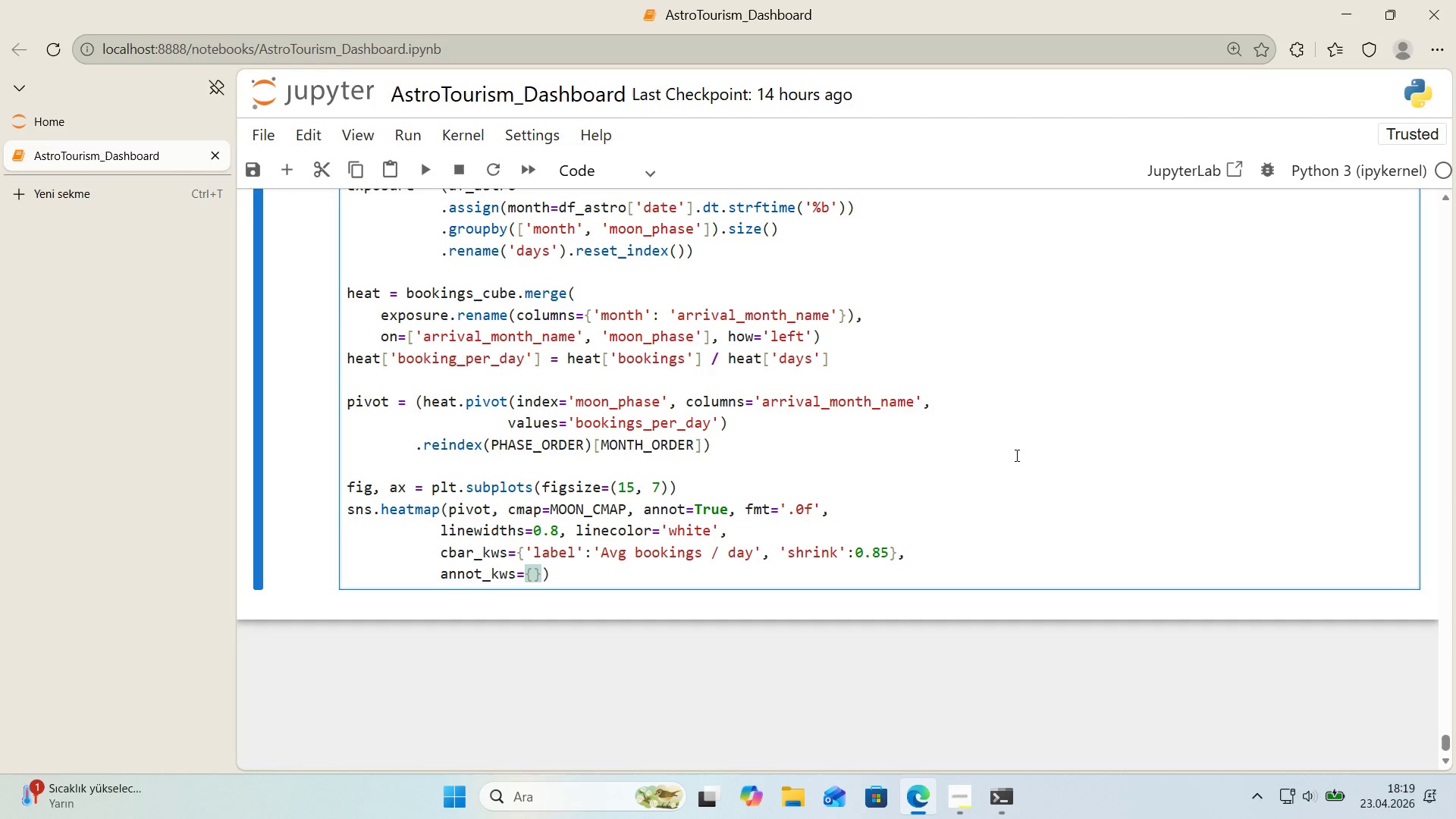 
key(ArrowLeft)
 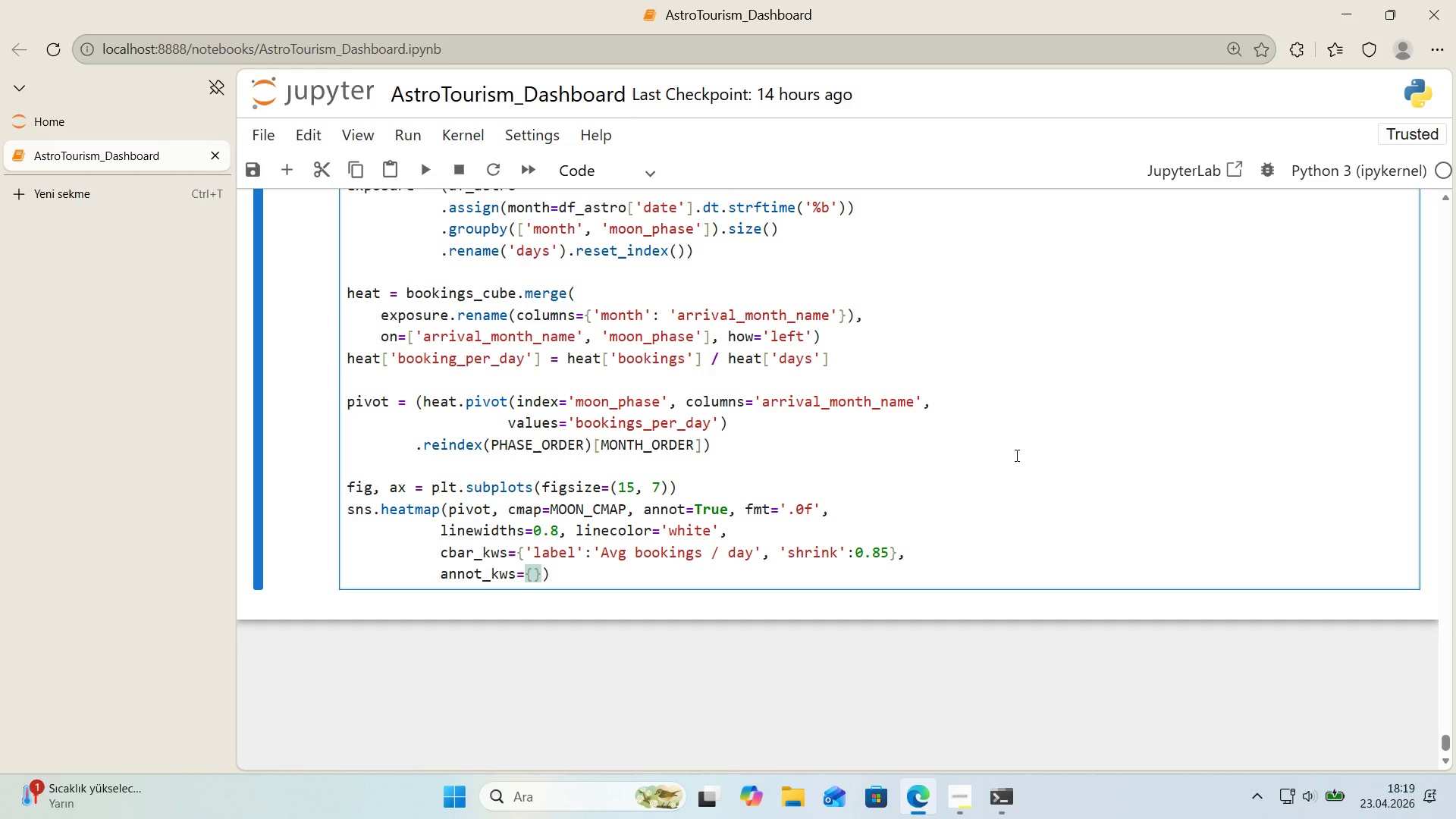 
type(@@)
 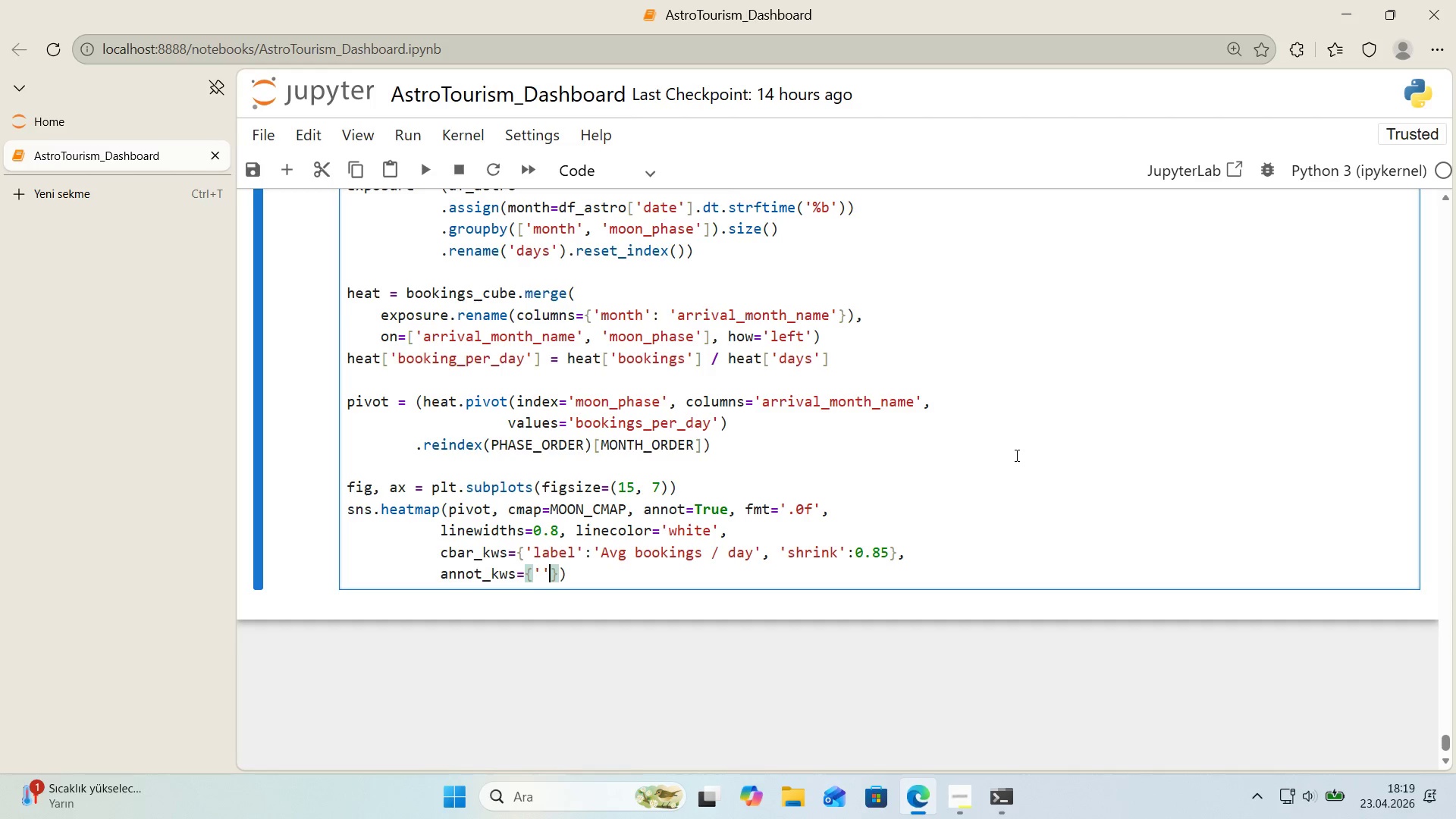 
key(ArrowLeft)
 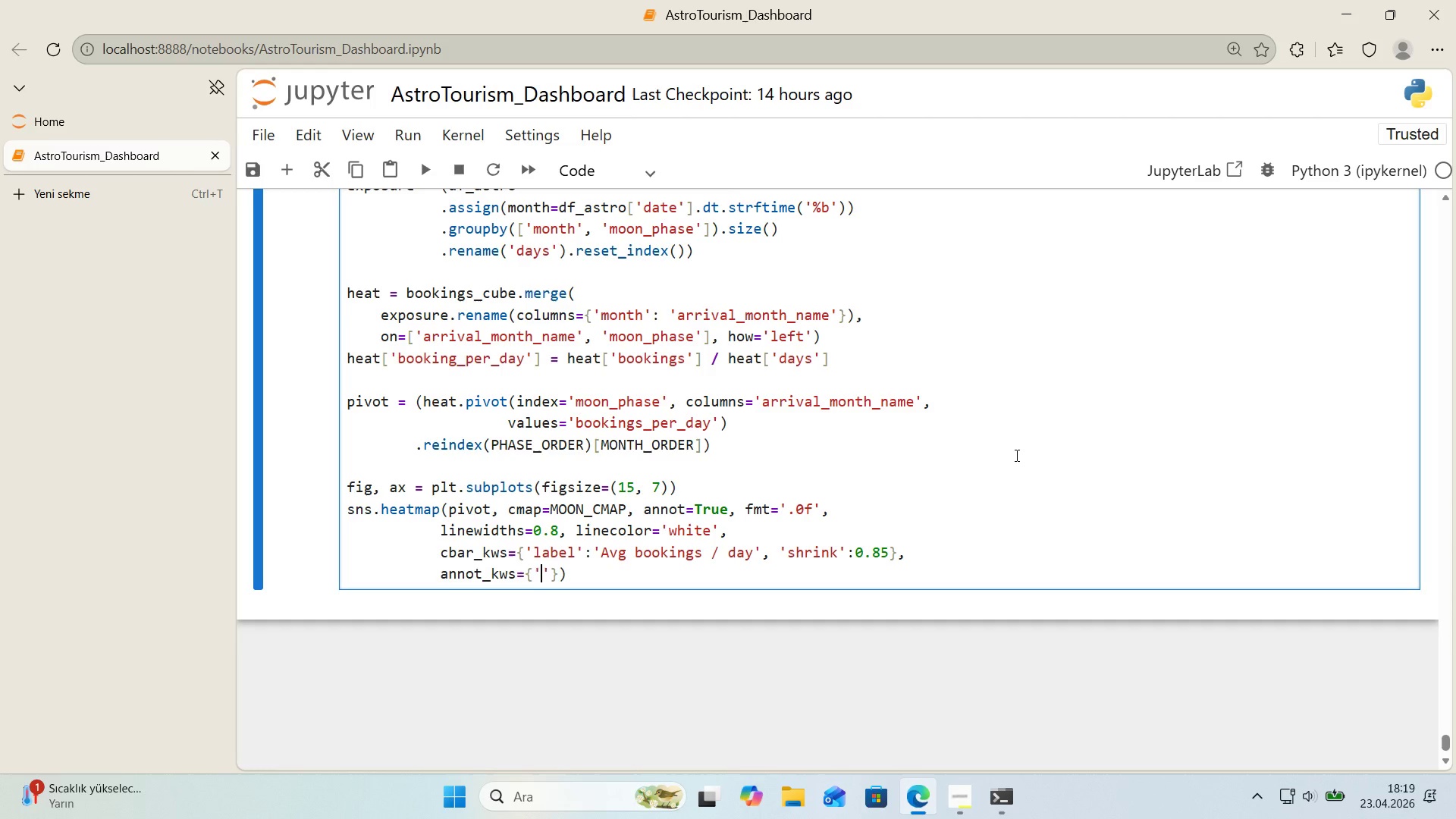 
type(fonts'ze>)
 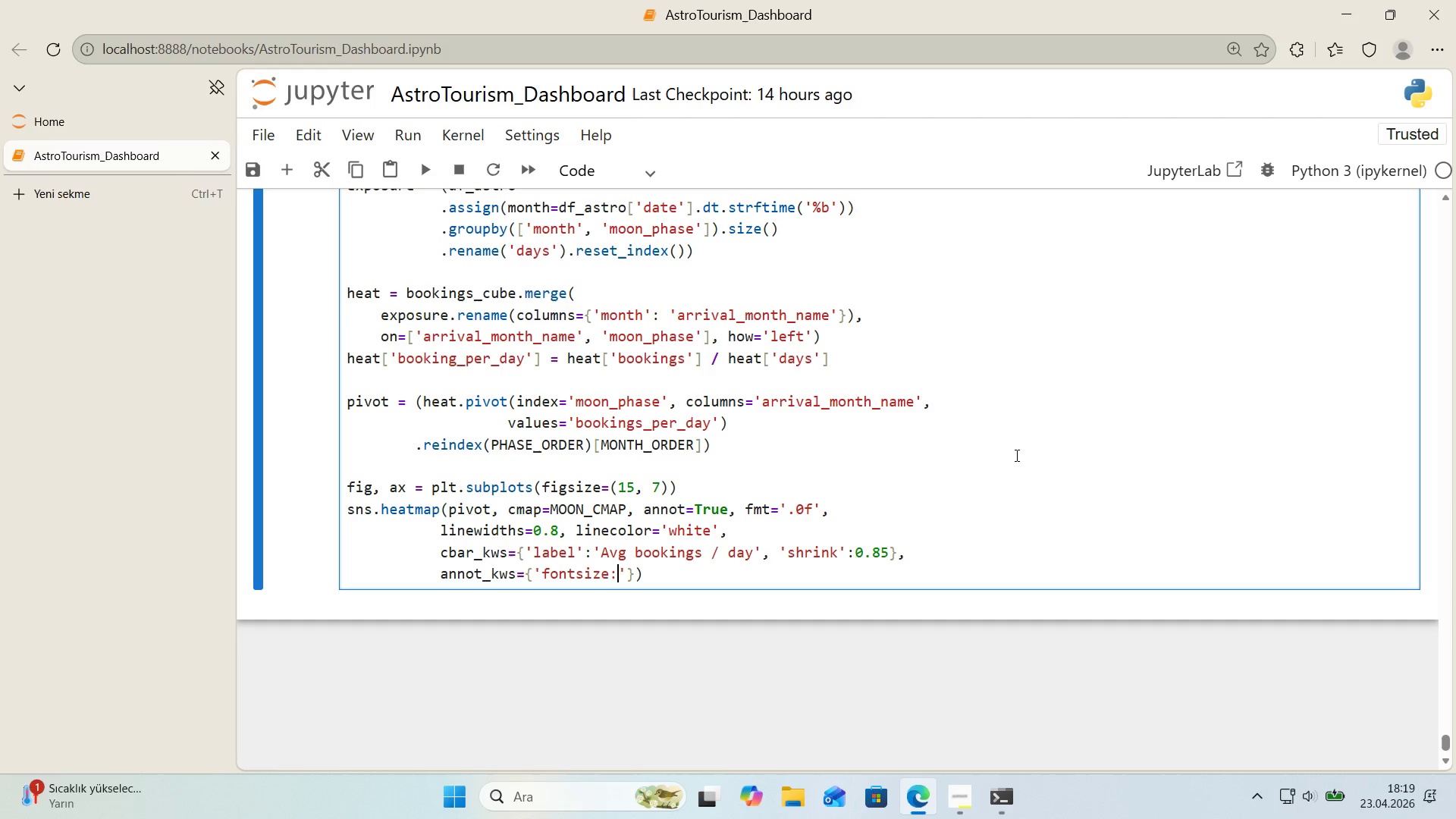 
key(Backspace)
 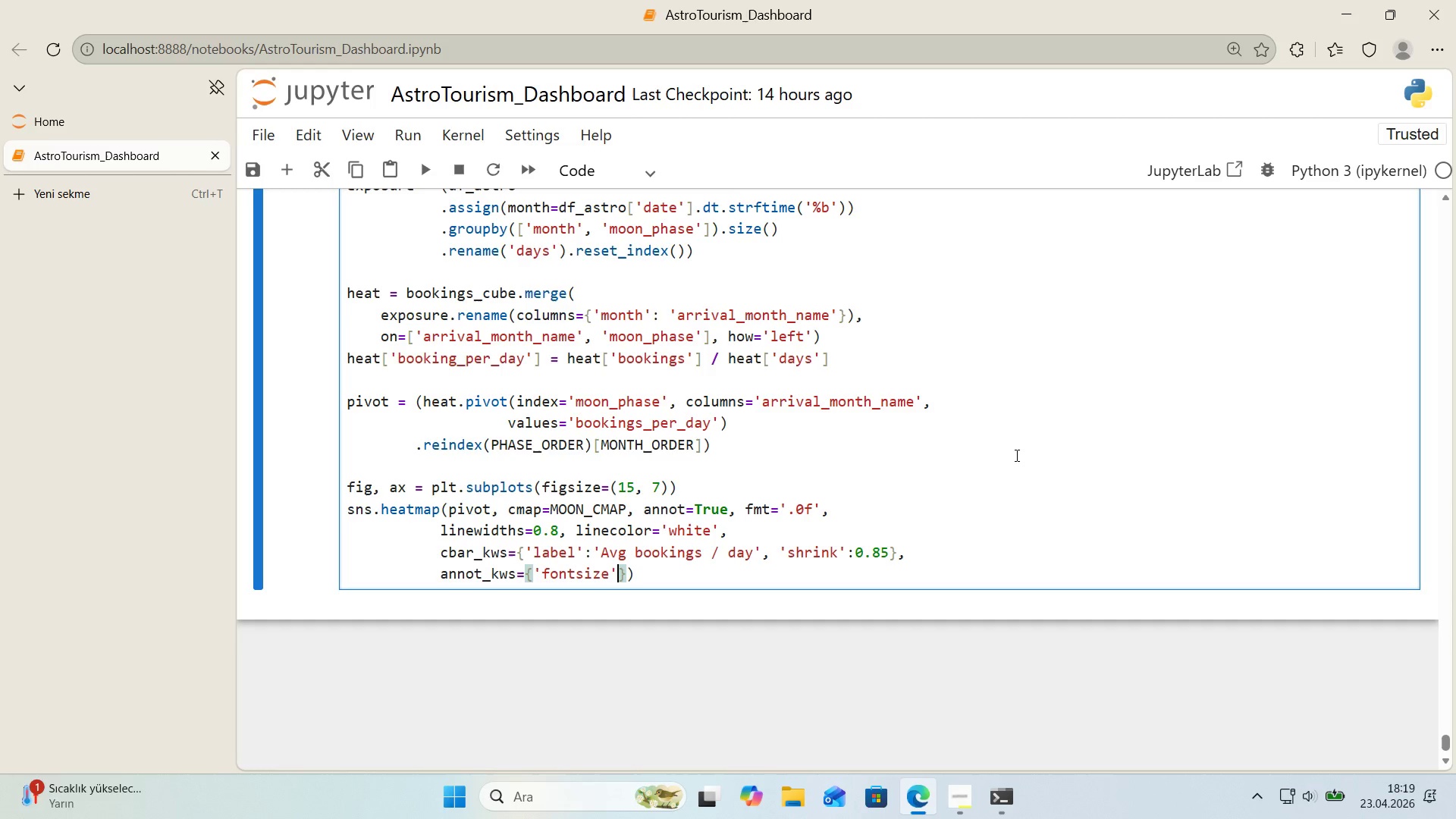 
key(ArrowRight)
 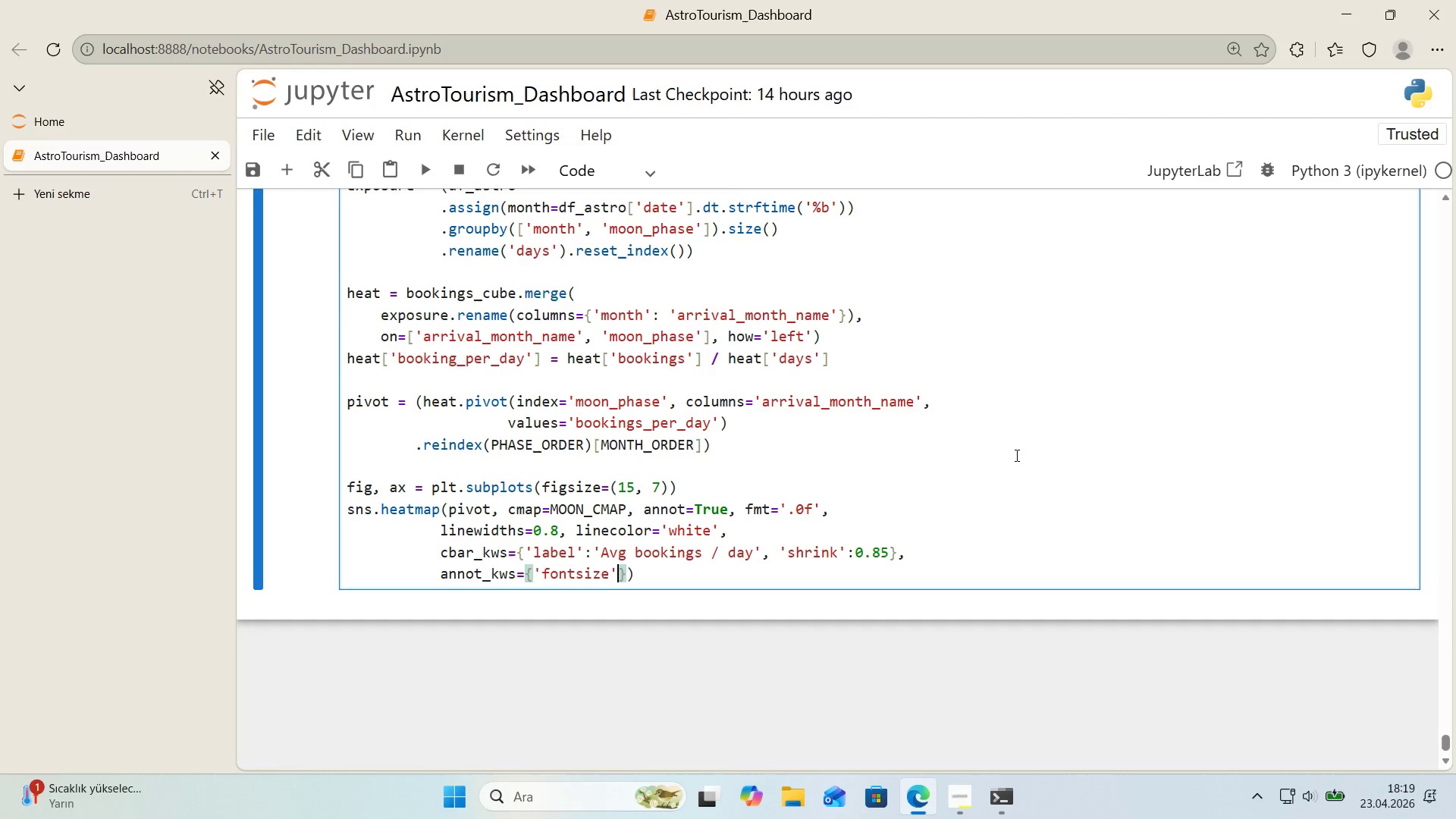 
type(>9, @@)
 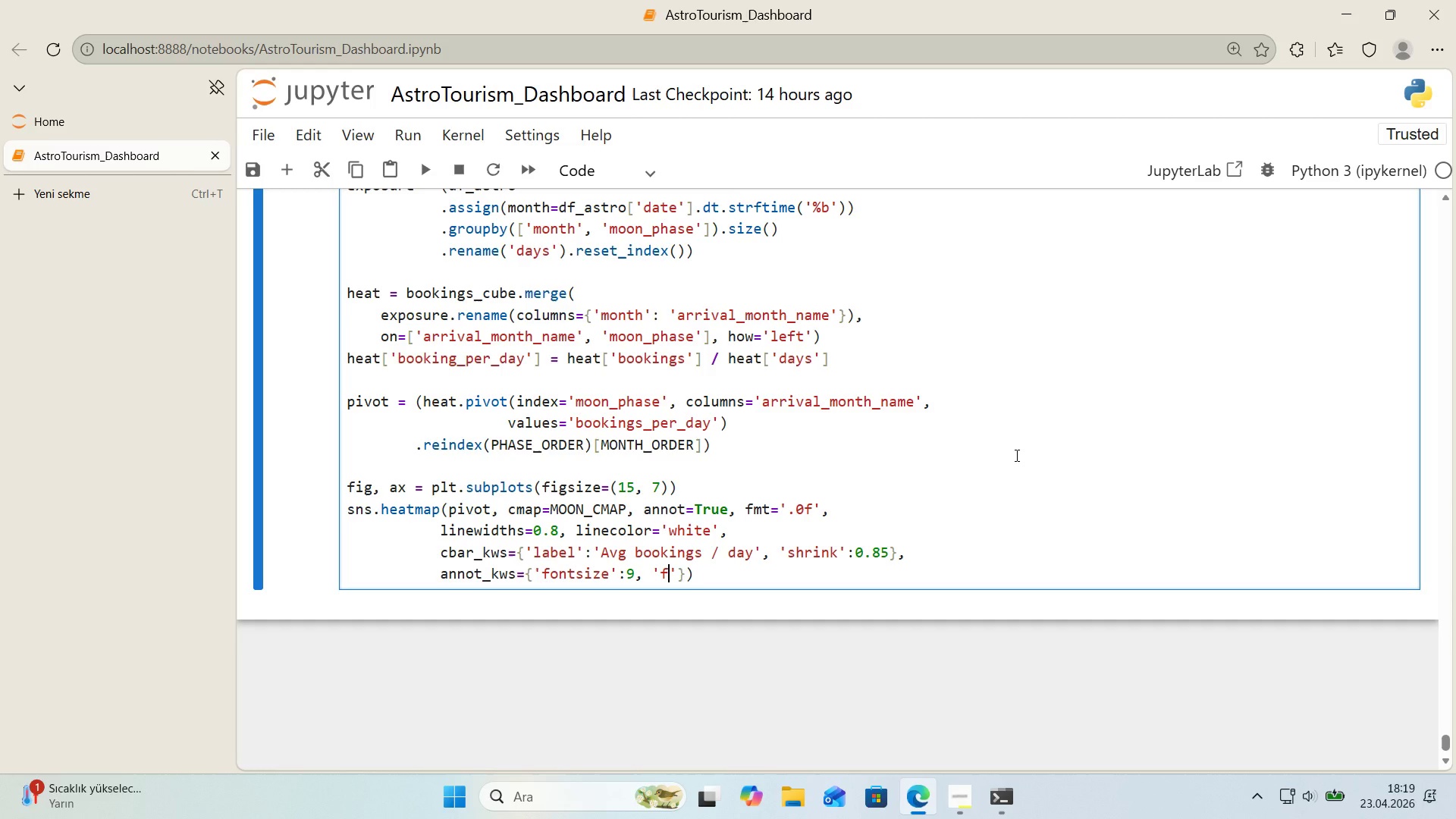 
 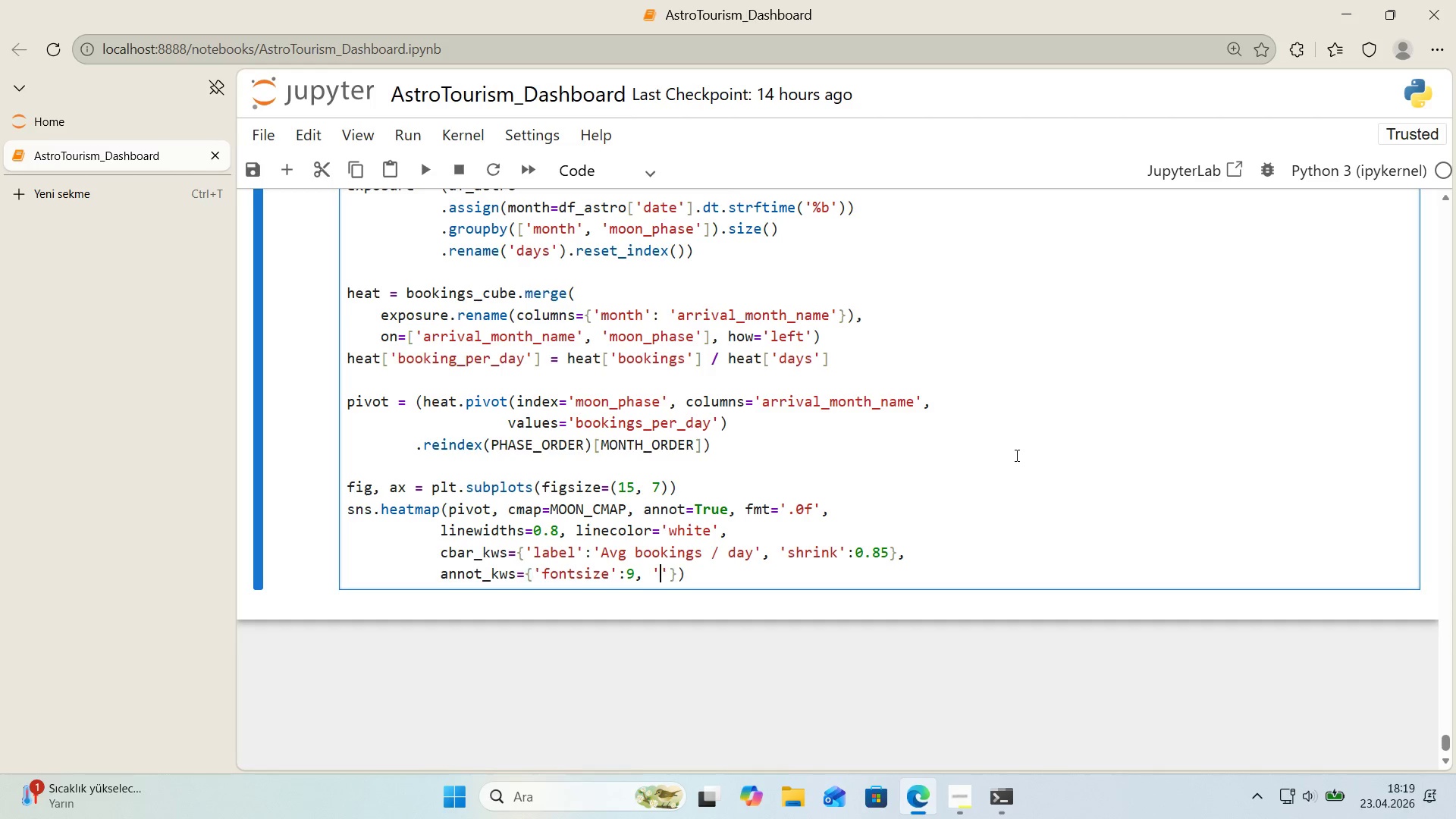 
key(ArrowLeft)
 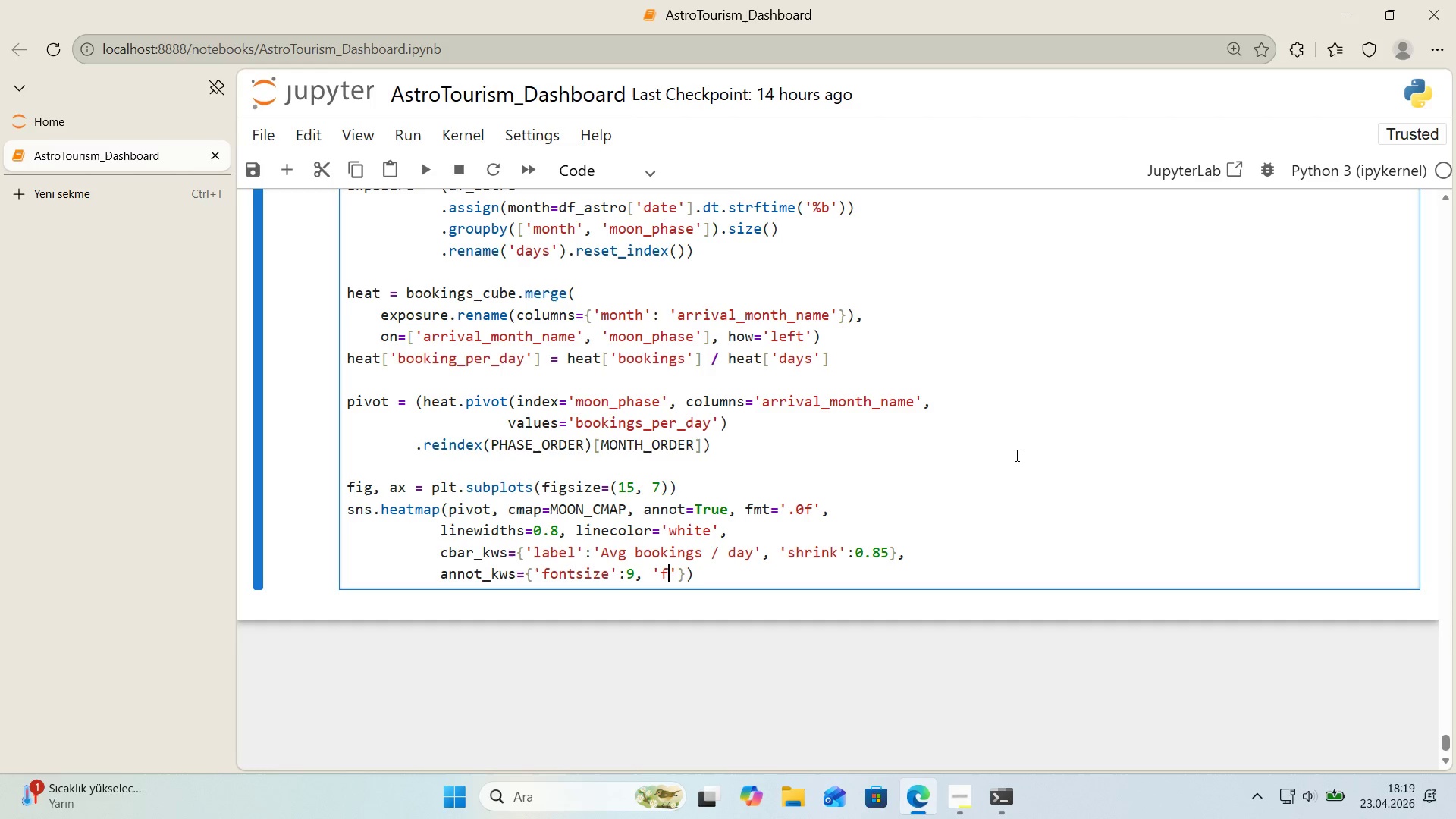 
type(fi)
key(Backspace)
type(ontwe'ght)
 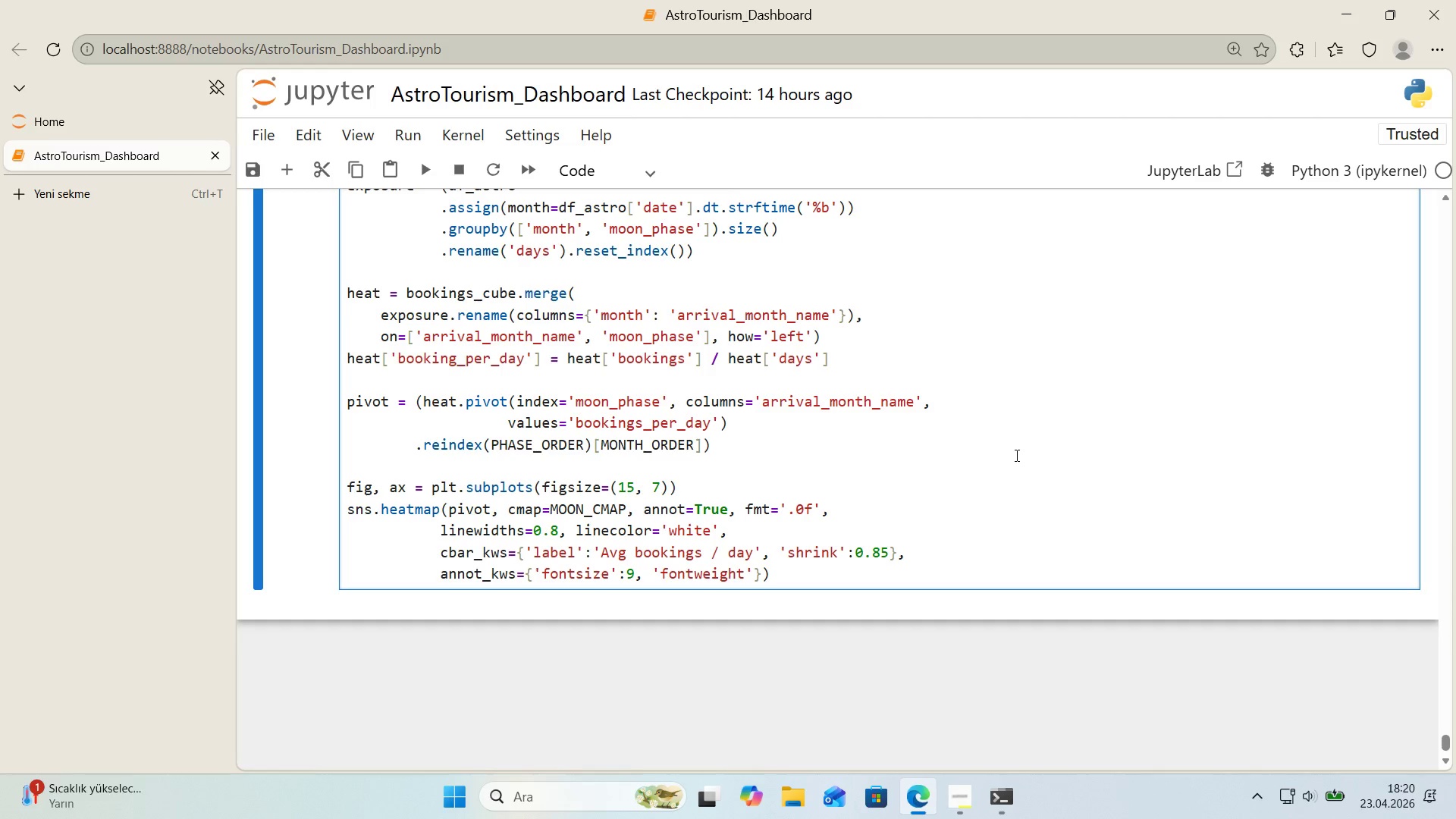 
key(ArrowRight)
 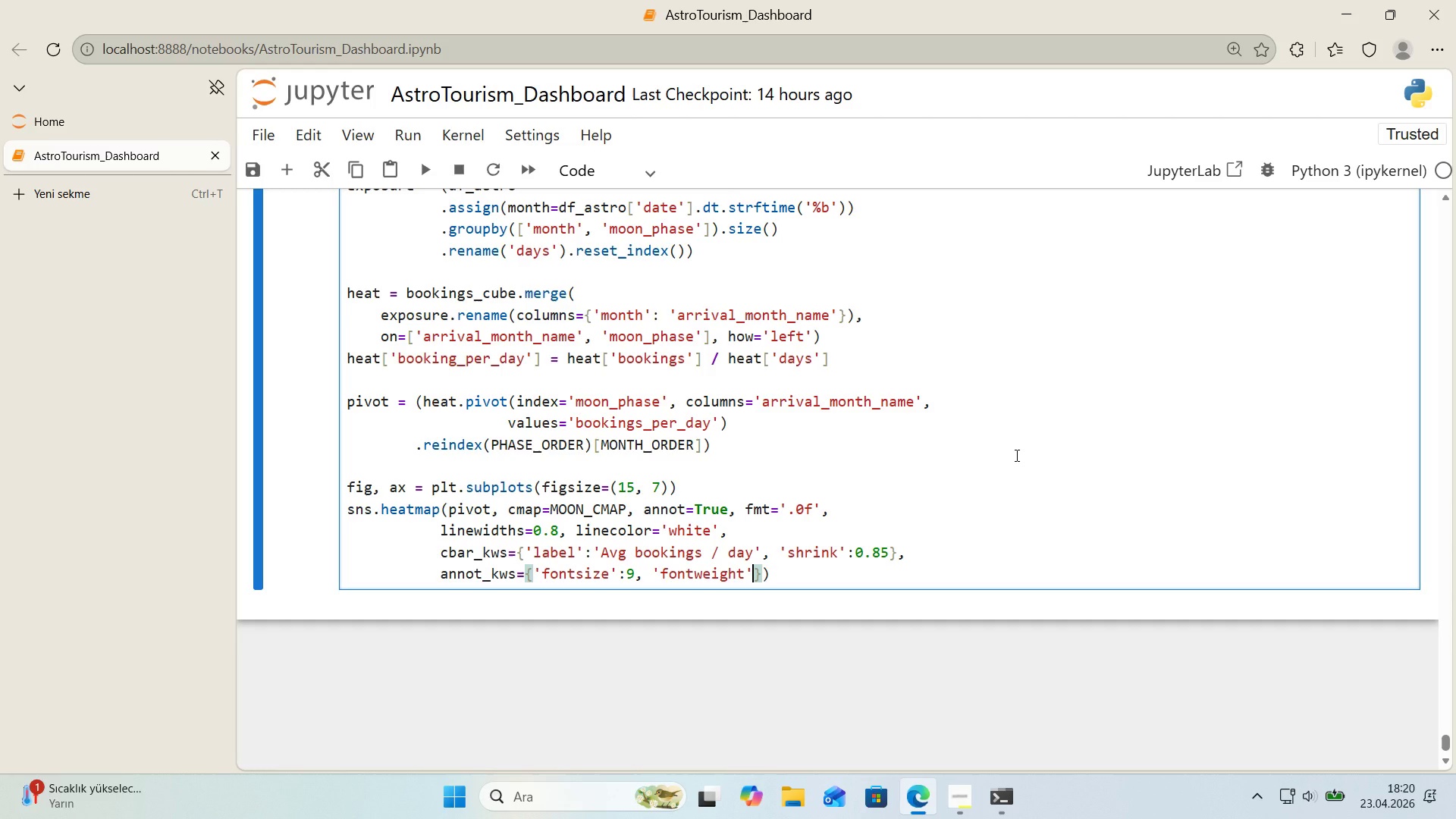 
type(>@@)
 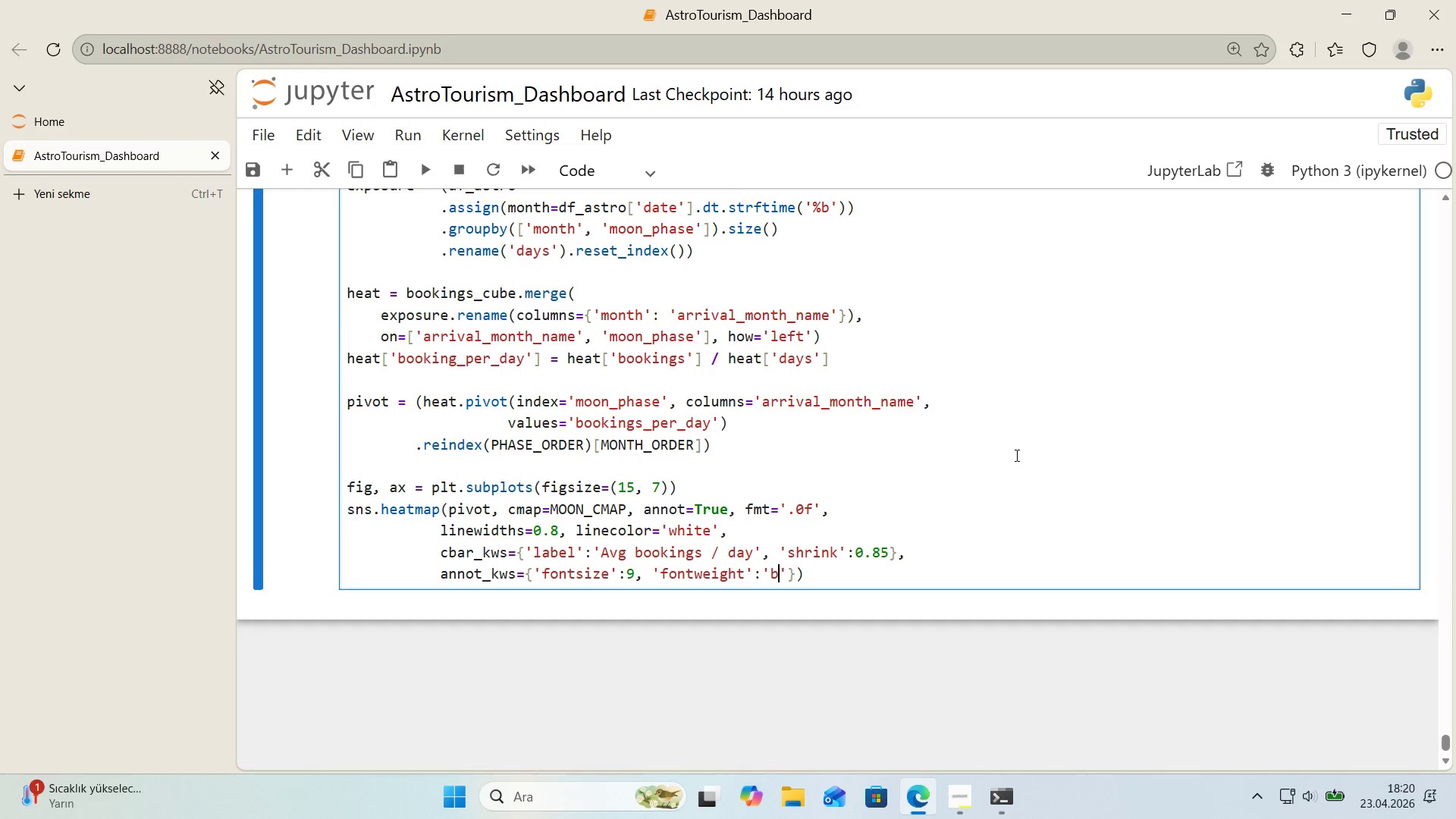 
 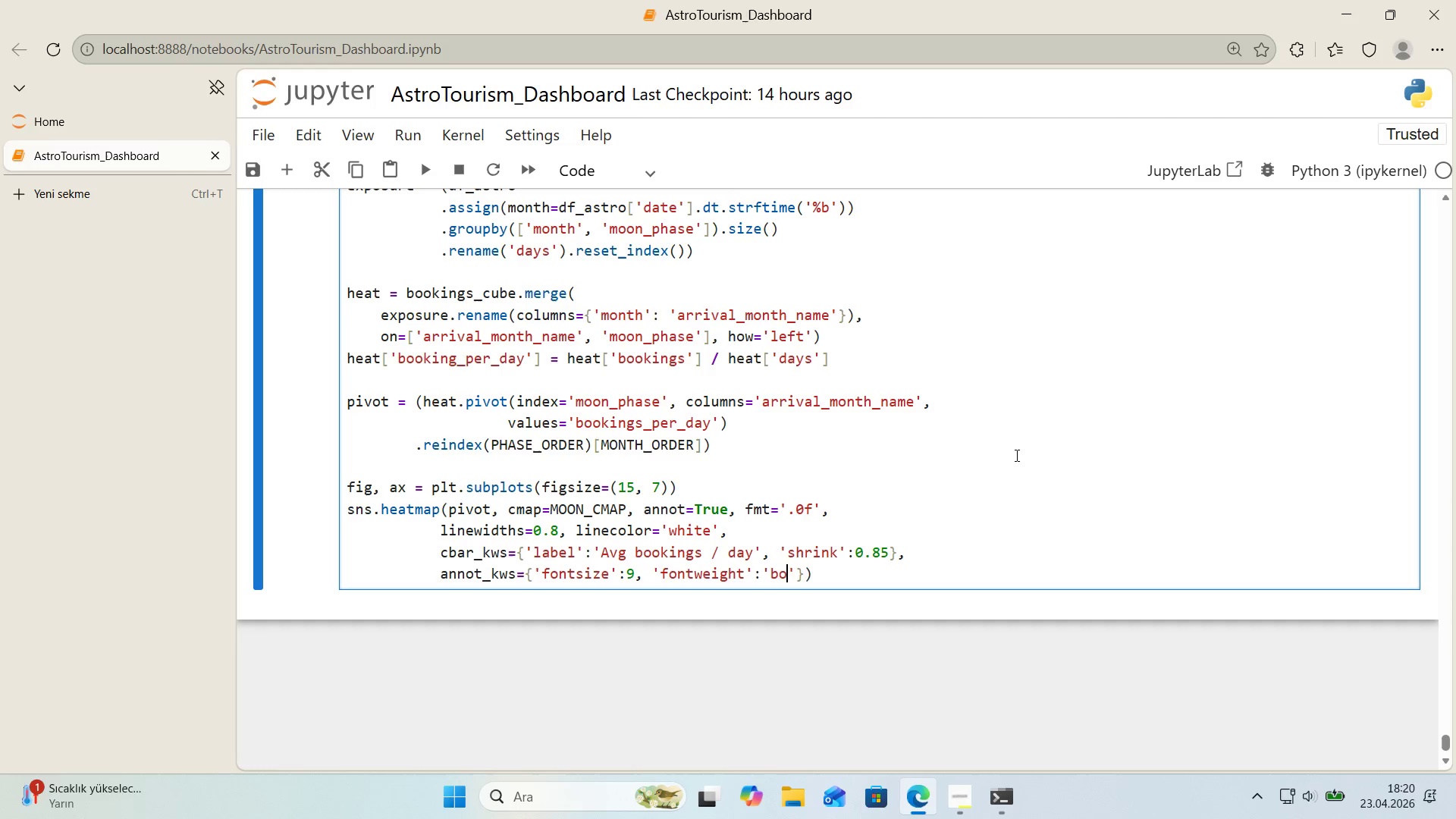 
key(ArrowLeft)
 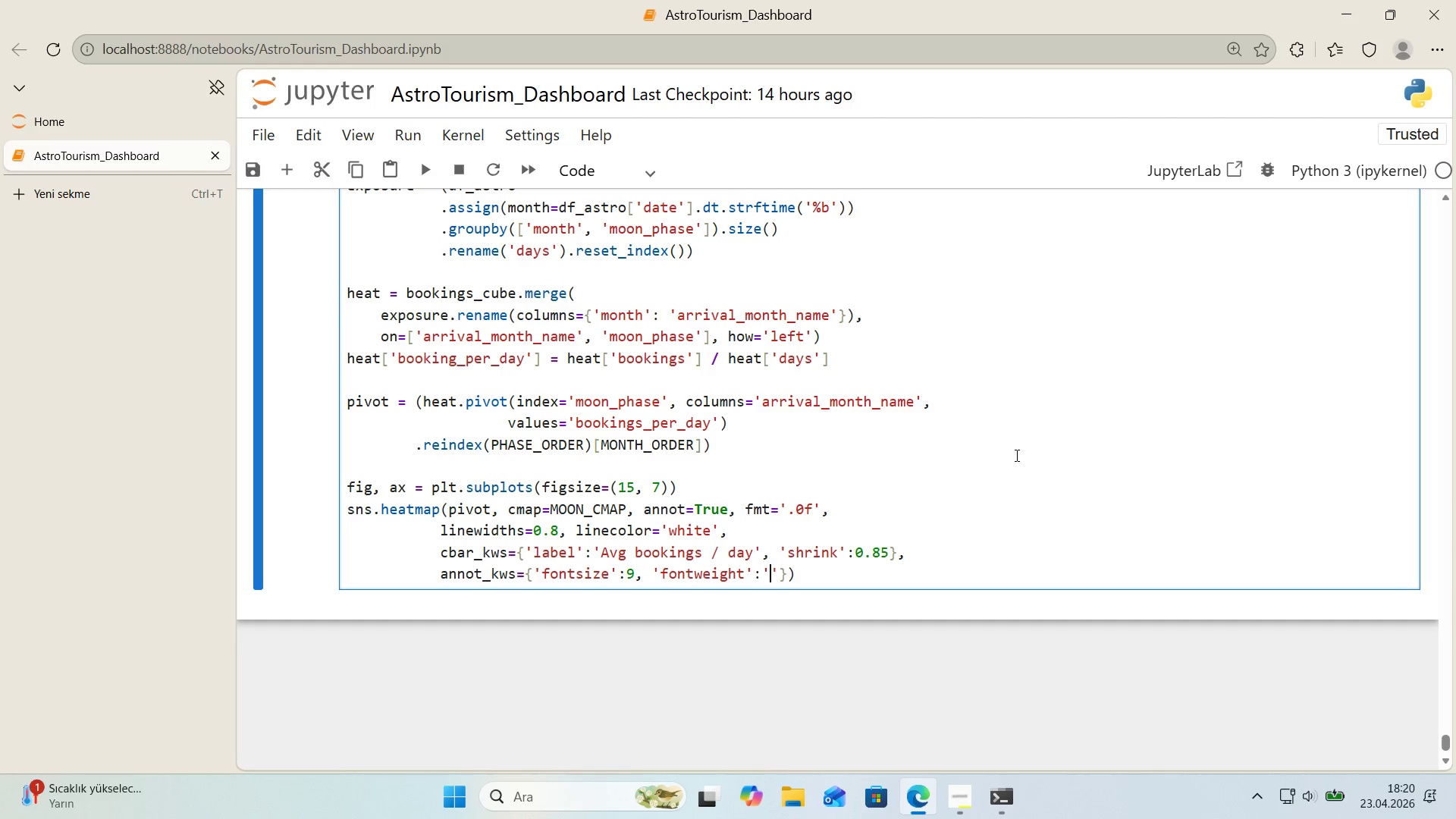 
type(bold)
 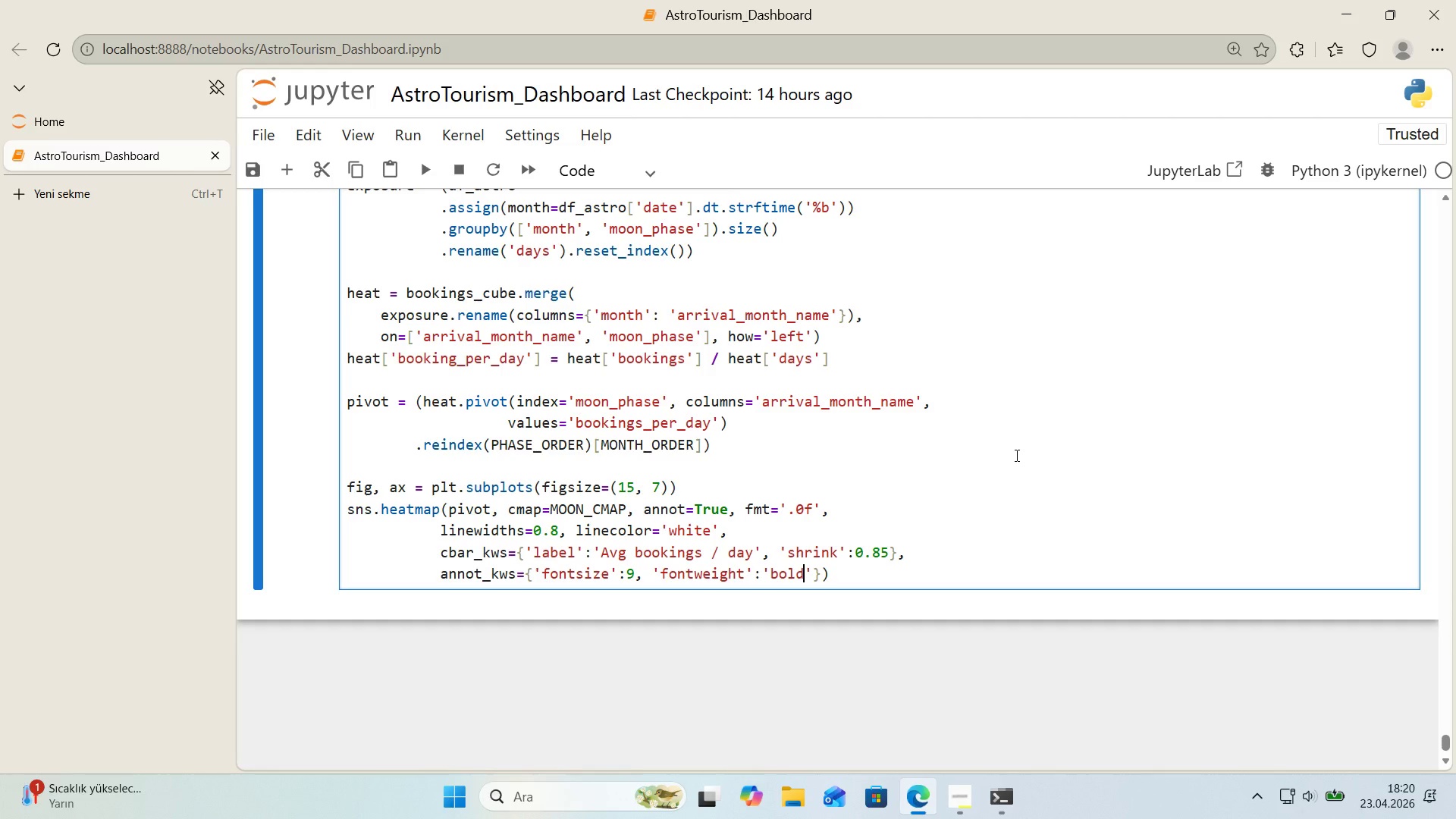 
key(ArrowRight)
 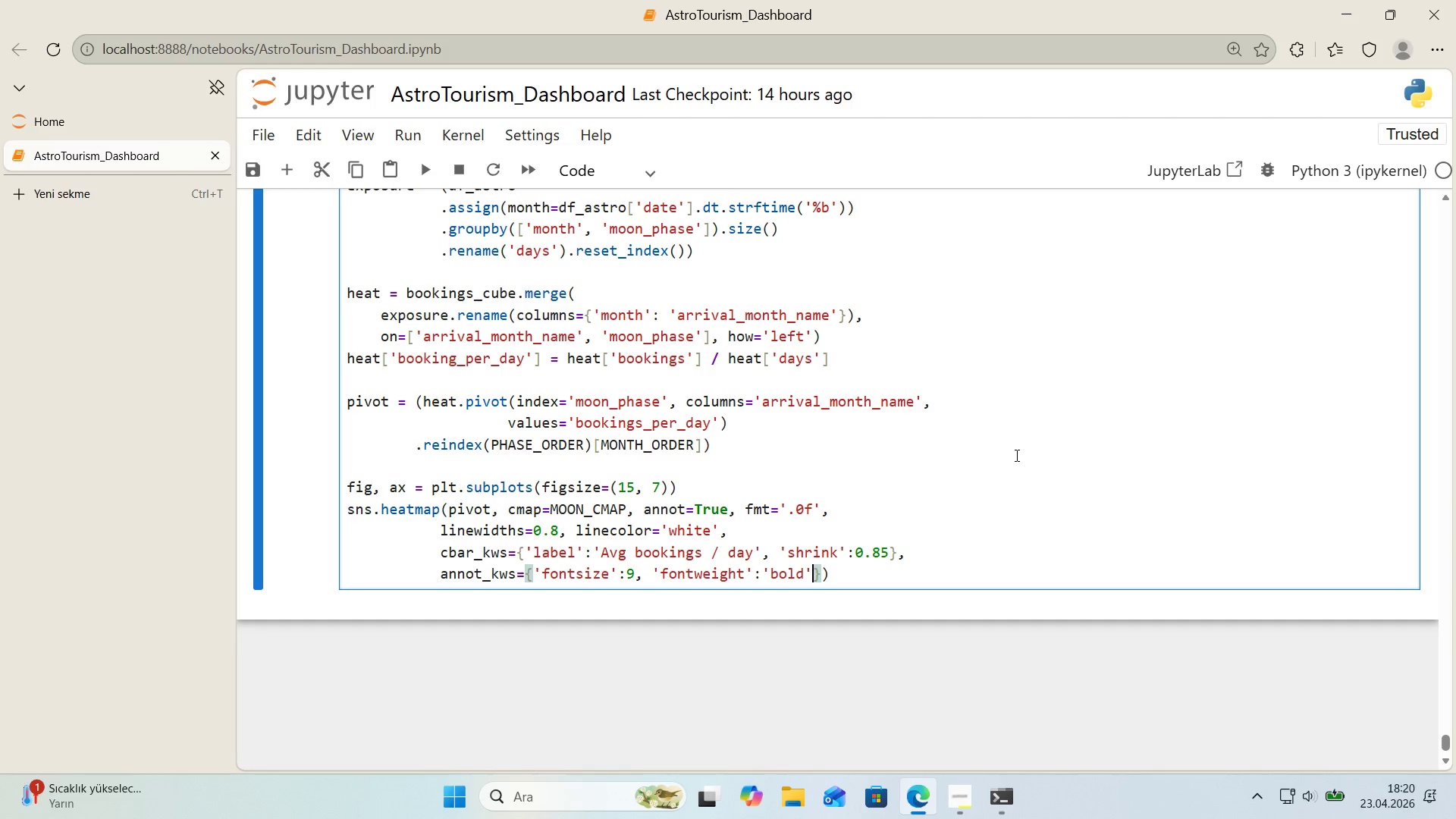 
key(ArrowRight)
 